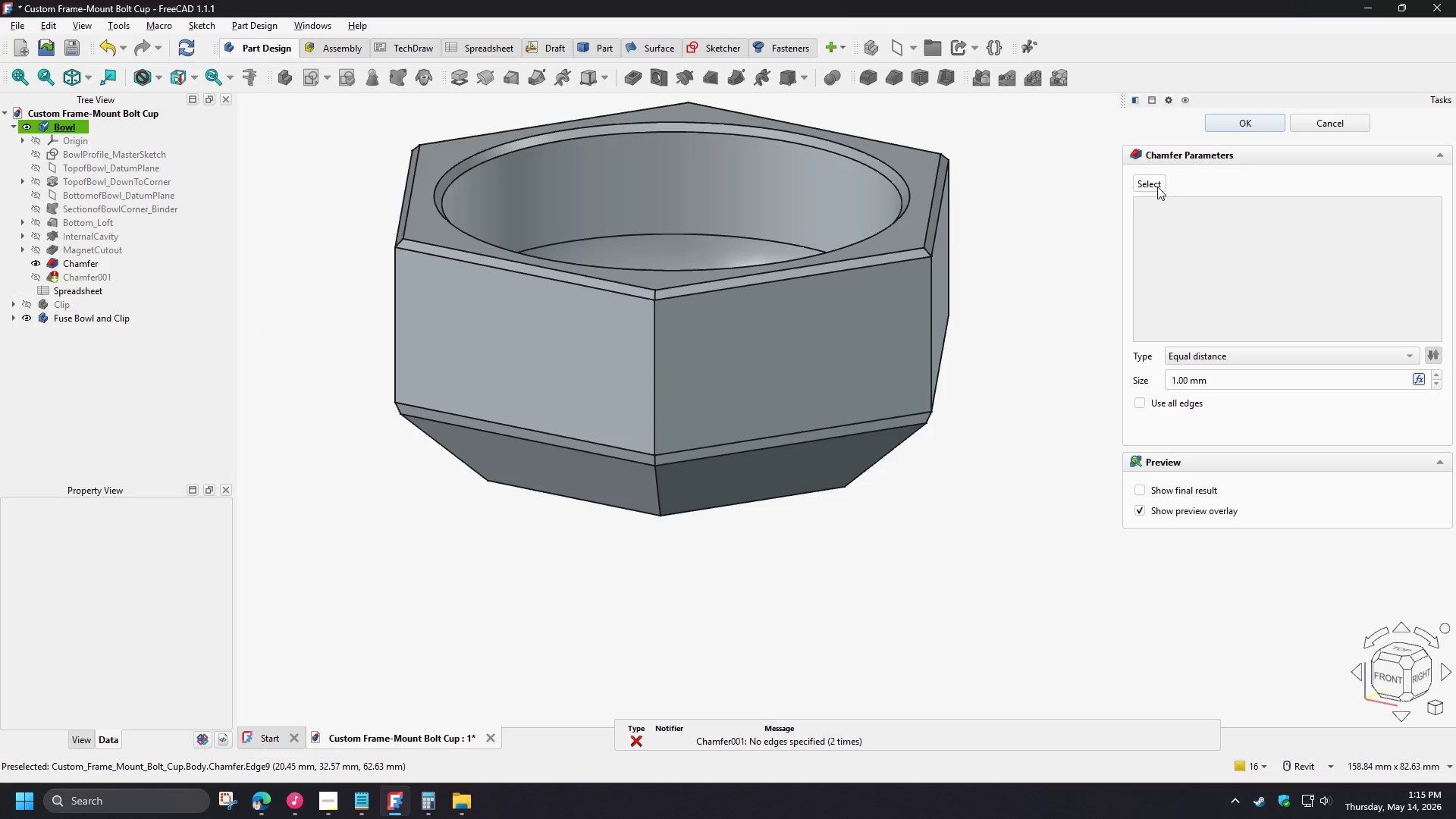 
left_click([1157, 187])
 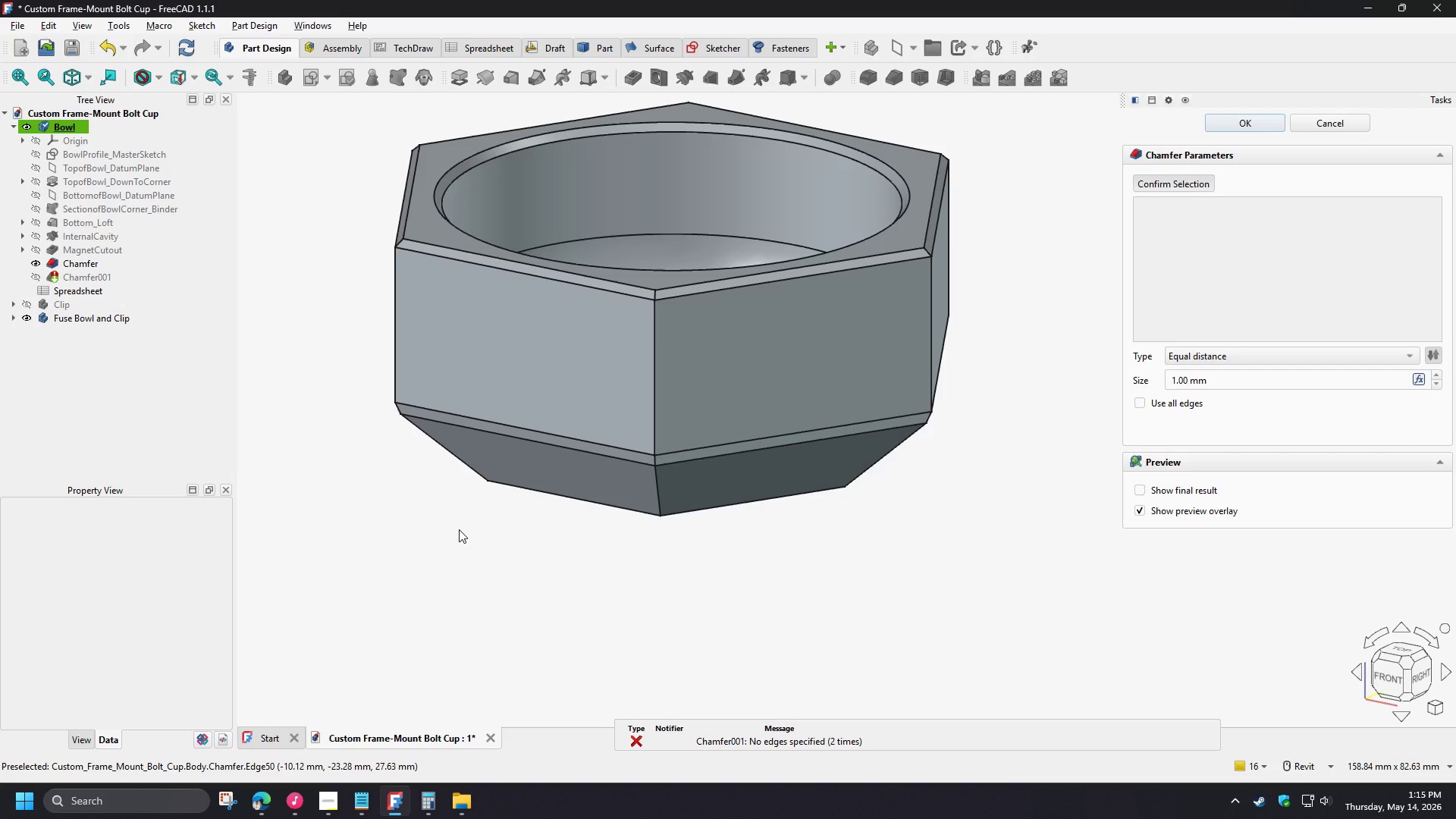 
type(v3)
 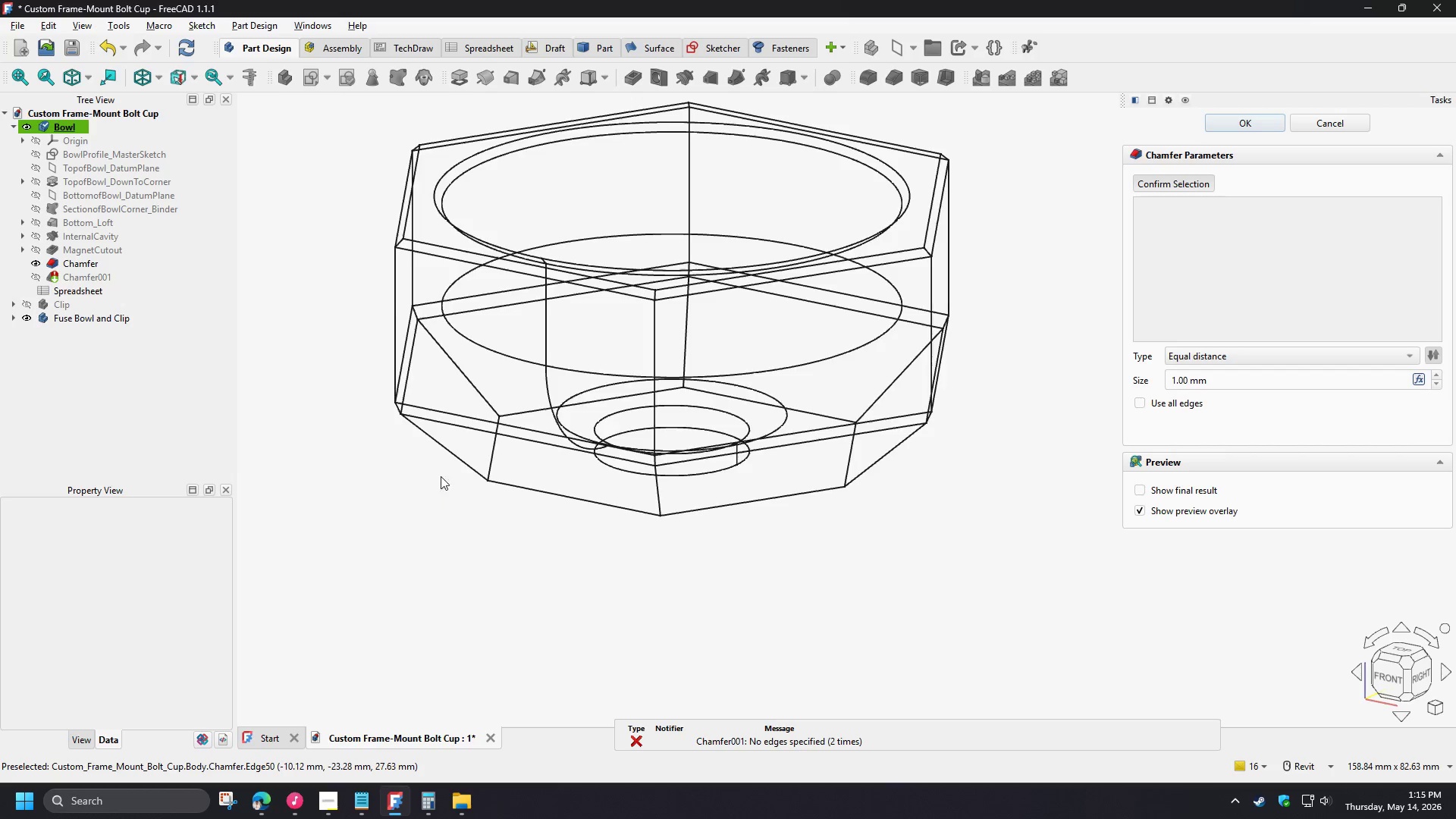 
scroll: coordinate [435, 462], scroll_direction: up, amount: 2.0
 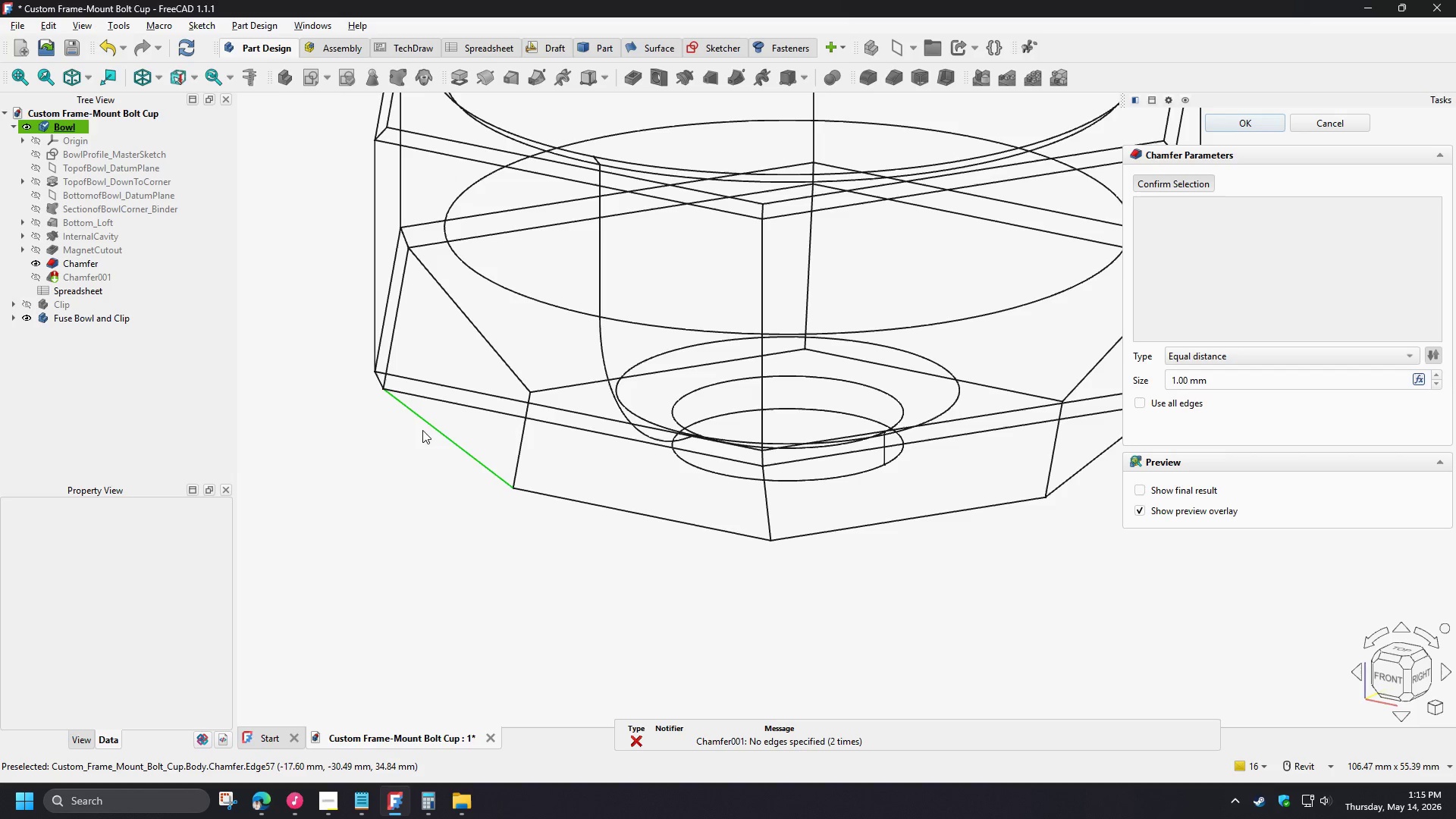 
left_click([422, 430])
 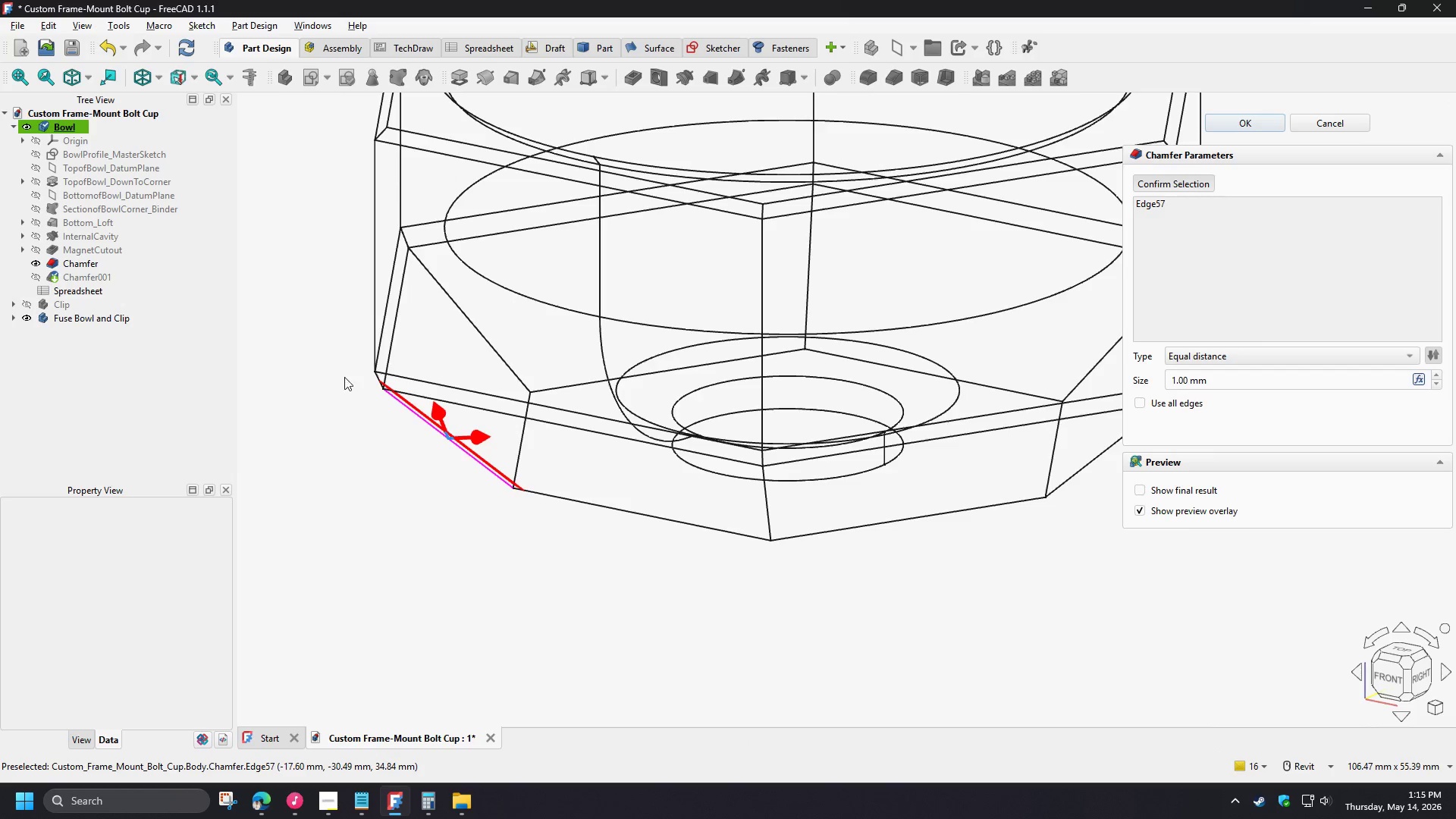 
scroll: coordinate [379, 380], scroll_direction: up, amount: 7.0
 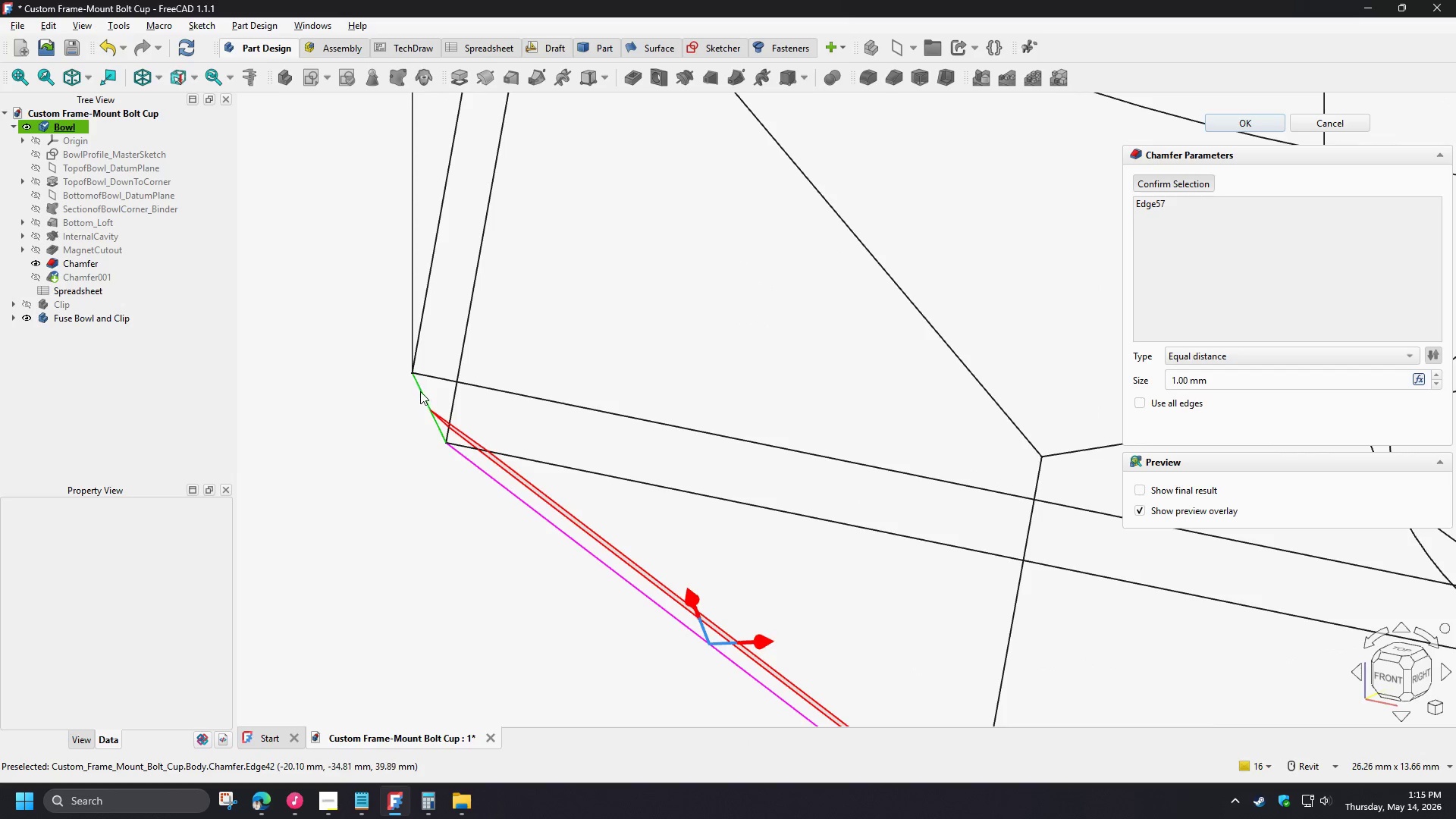 
left_click([420, 391])
 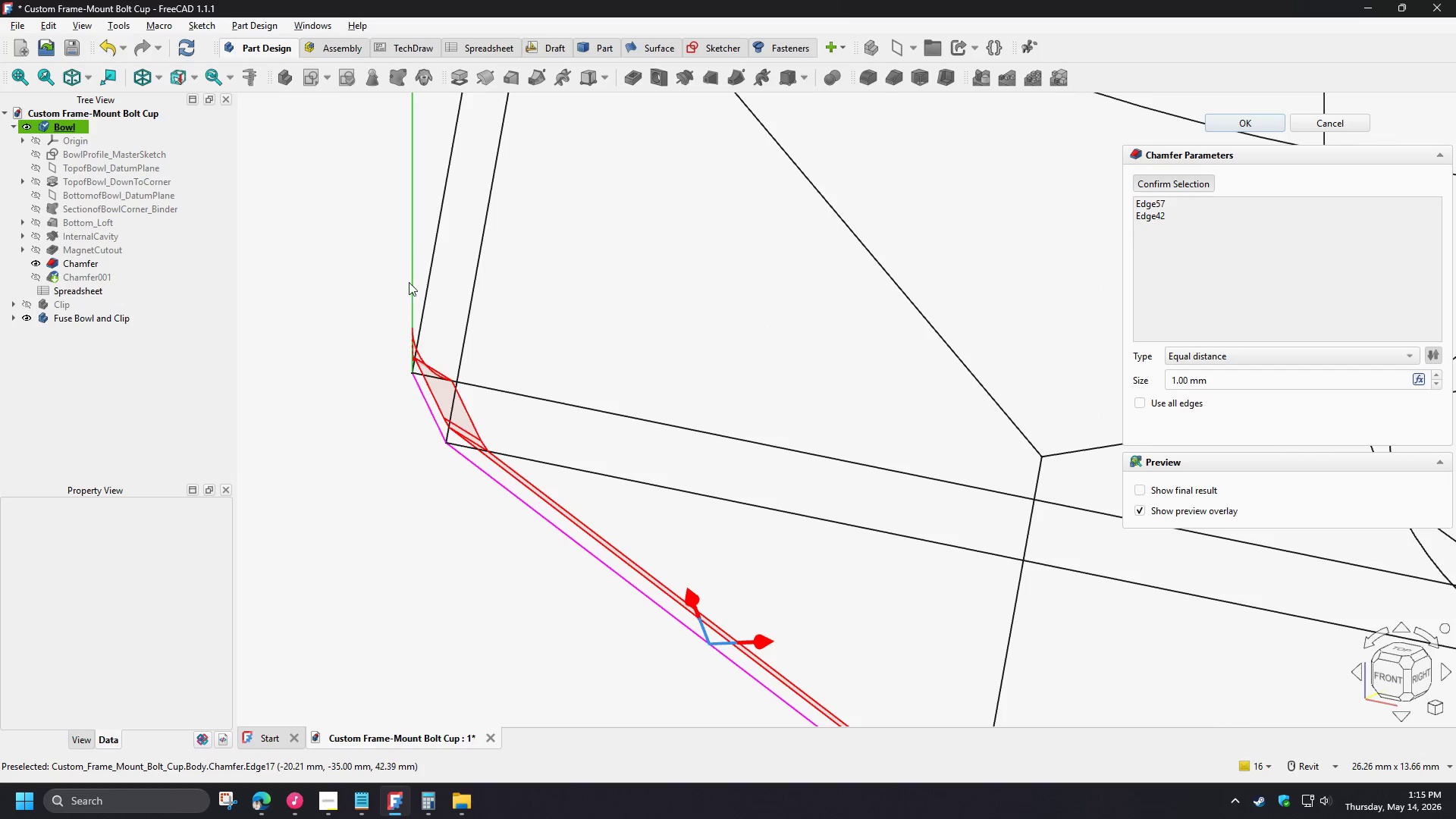 
left_click([409, 281])
 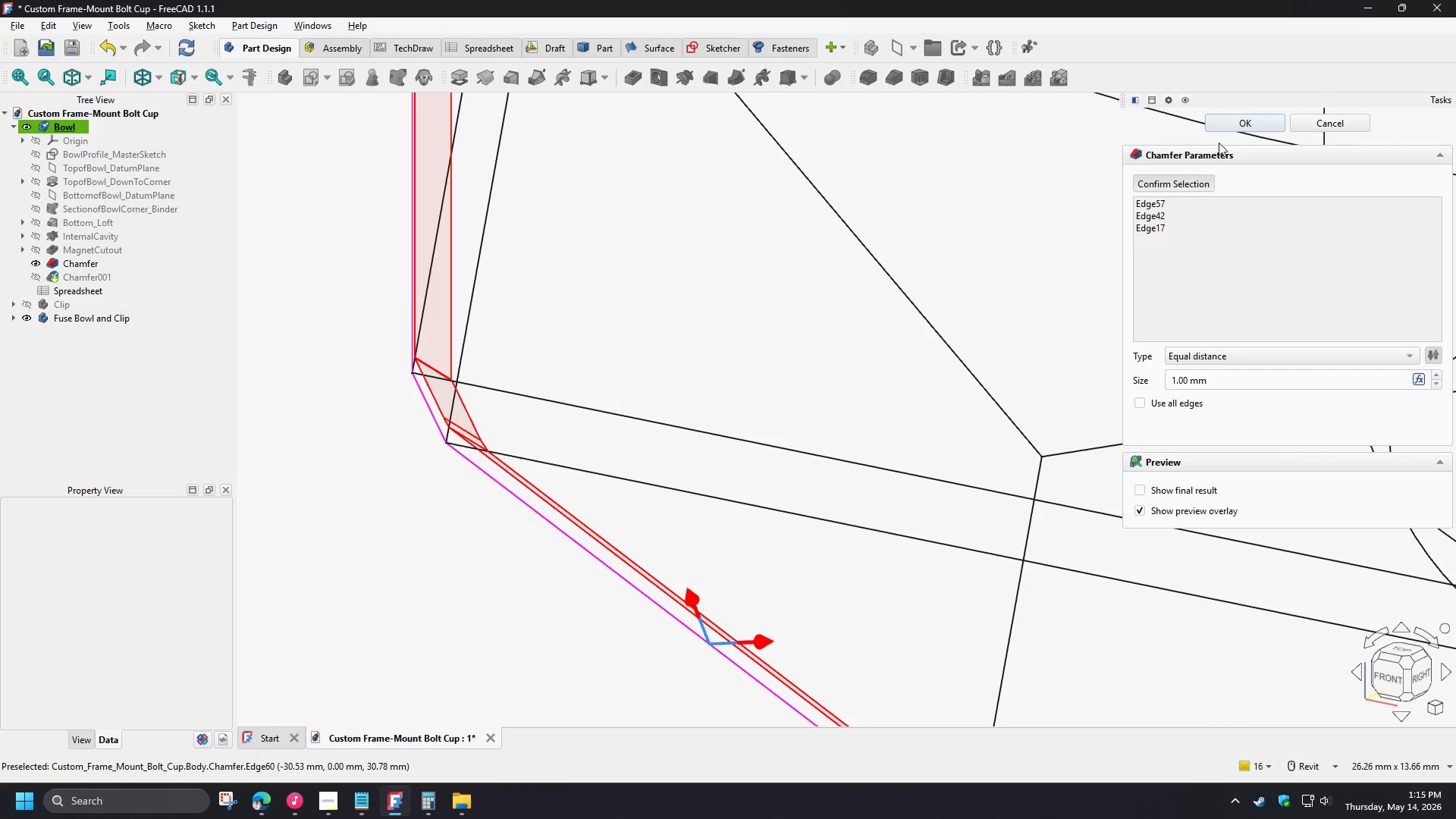 
left_click([1233, 128])
 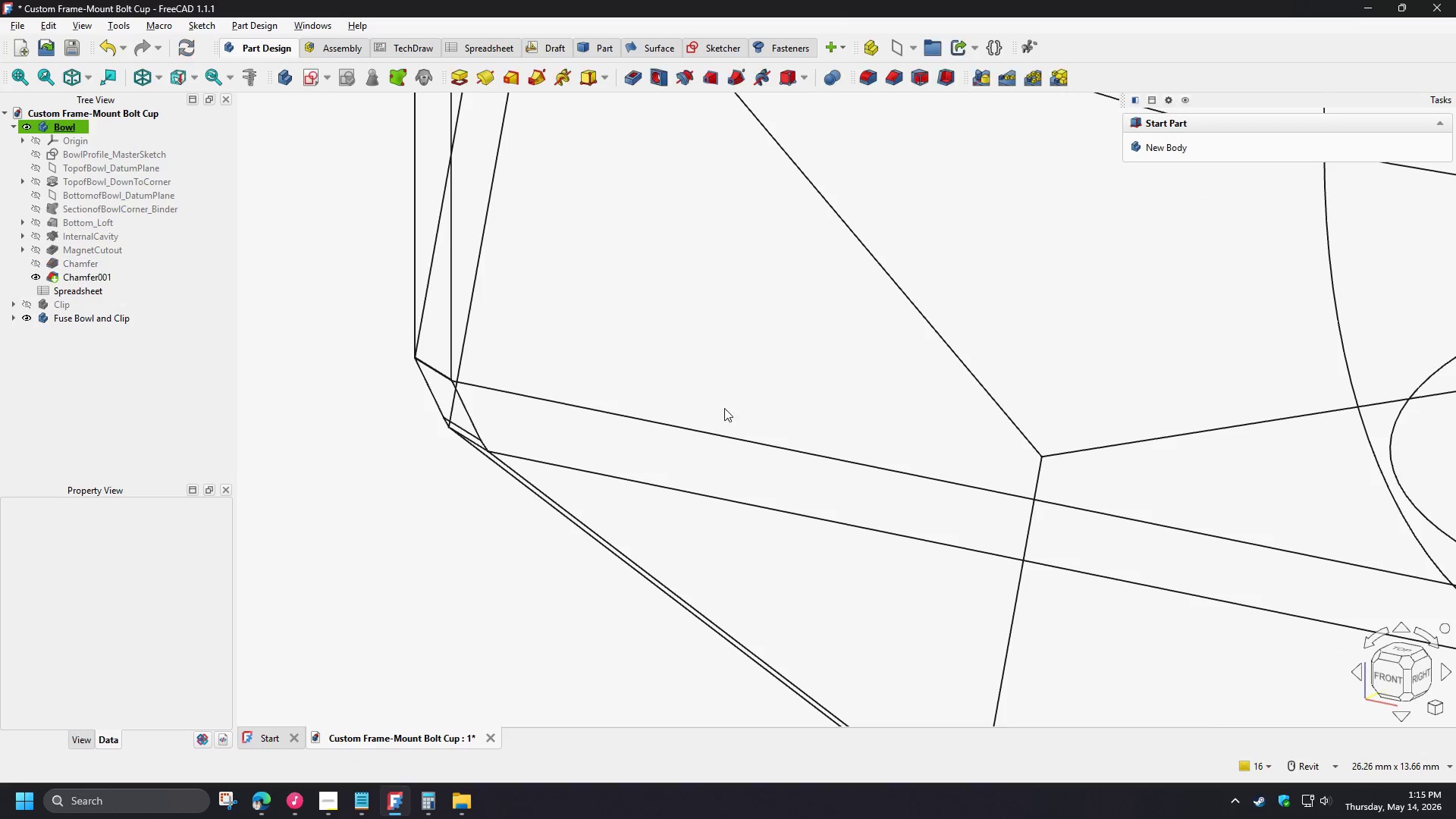 
hold_key(key=ShiftLeft, duration=1.52)
 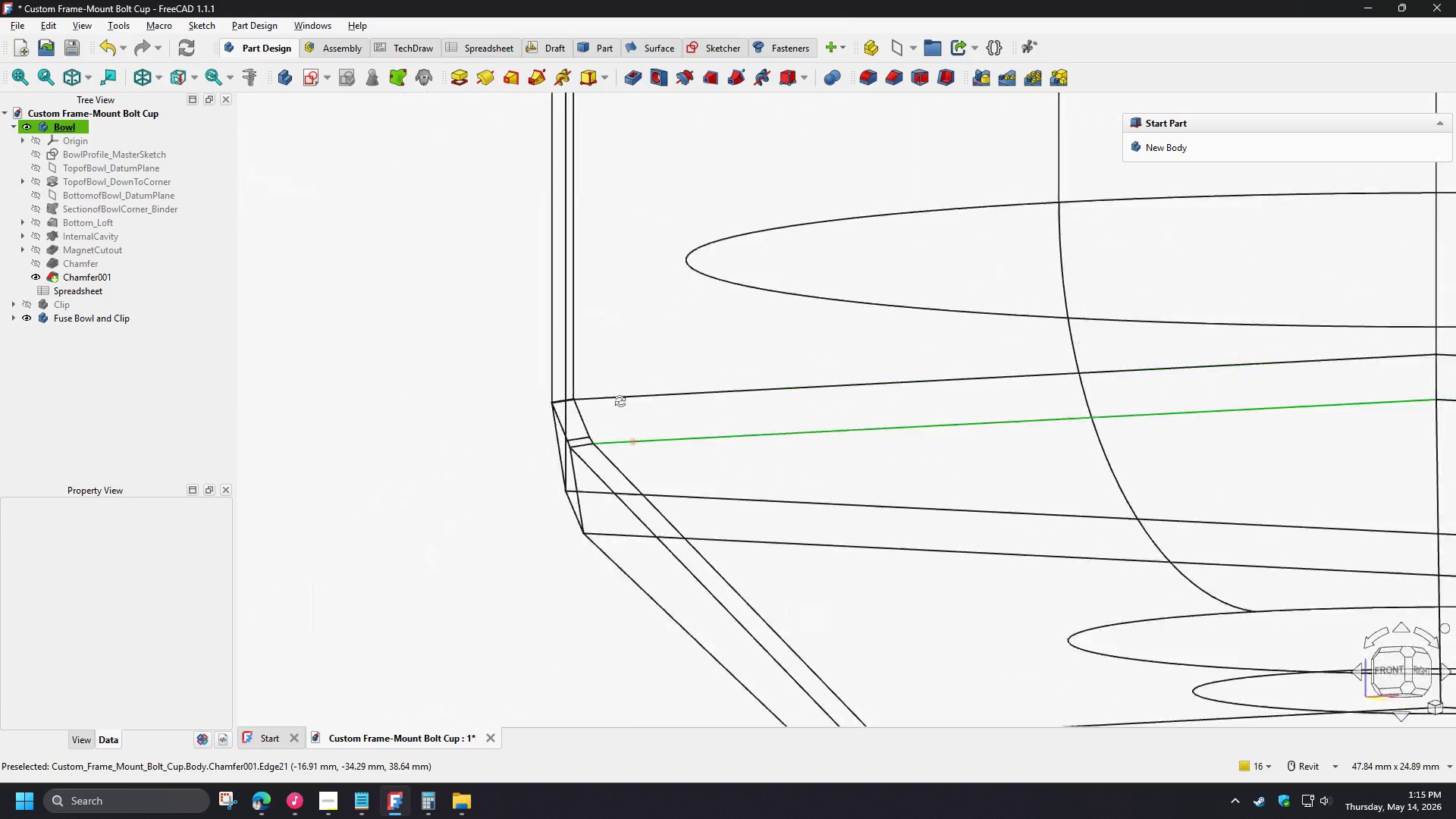 
scroll: coordinate [723, 412], scroll_direction: down, amount: 3.0
 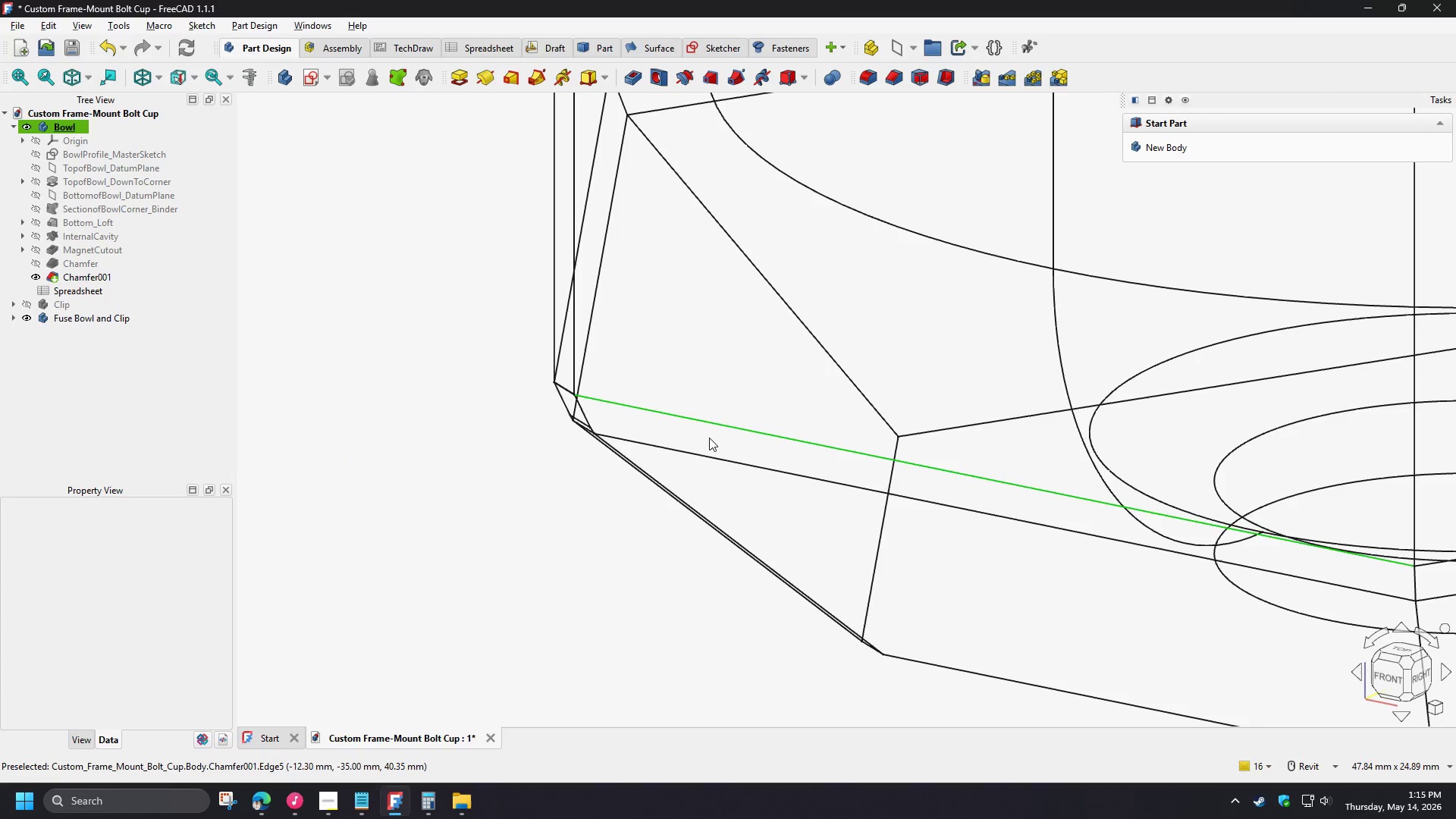 
hold_key(key=ShiftLeft, duration=1.5)
 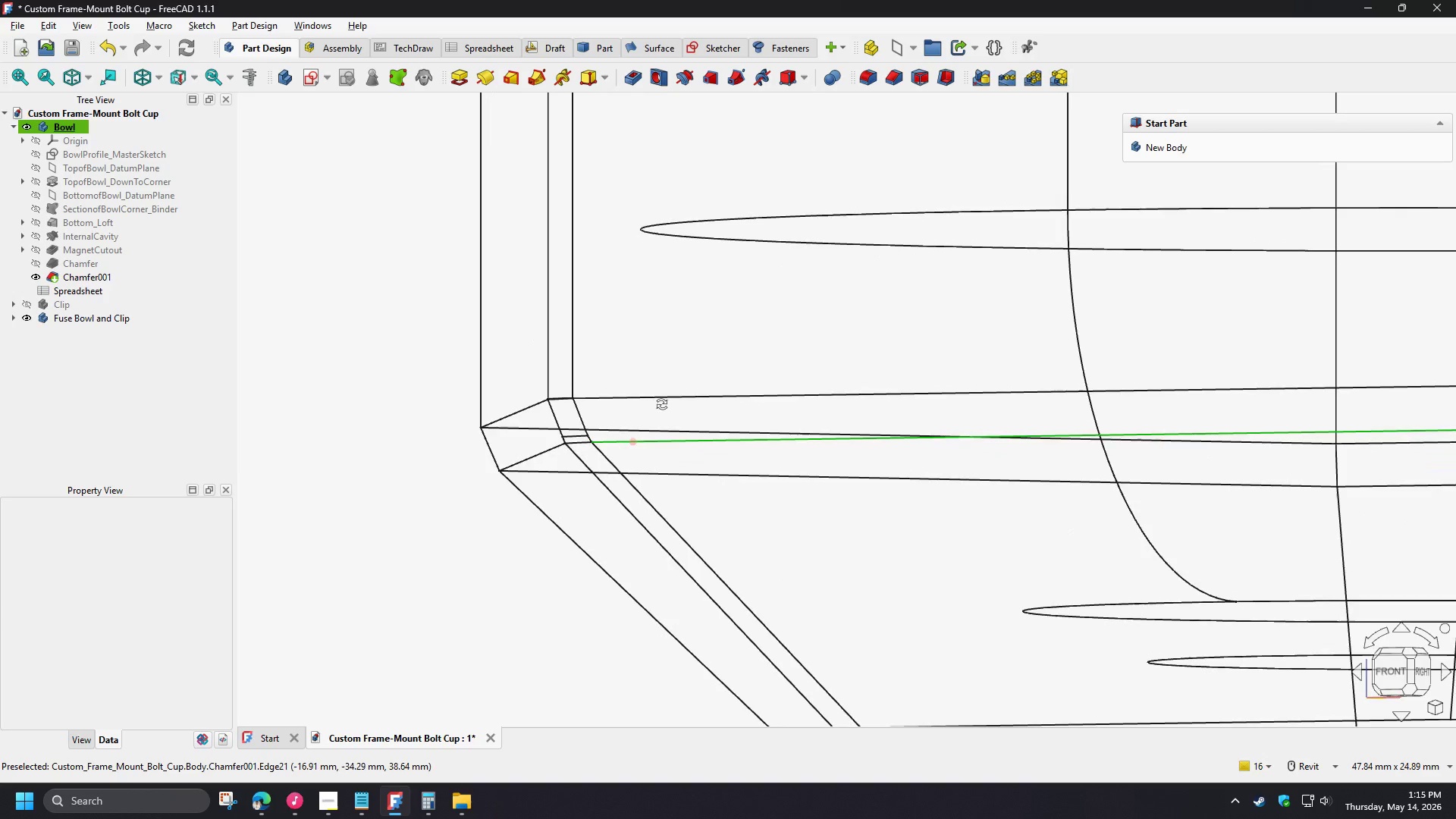 
hold_key(key=ShiftLeft, duration=1.53)
 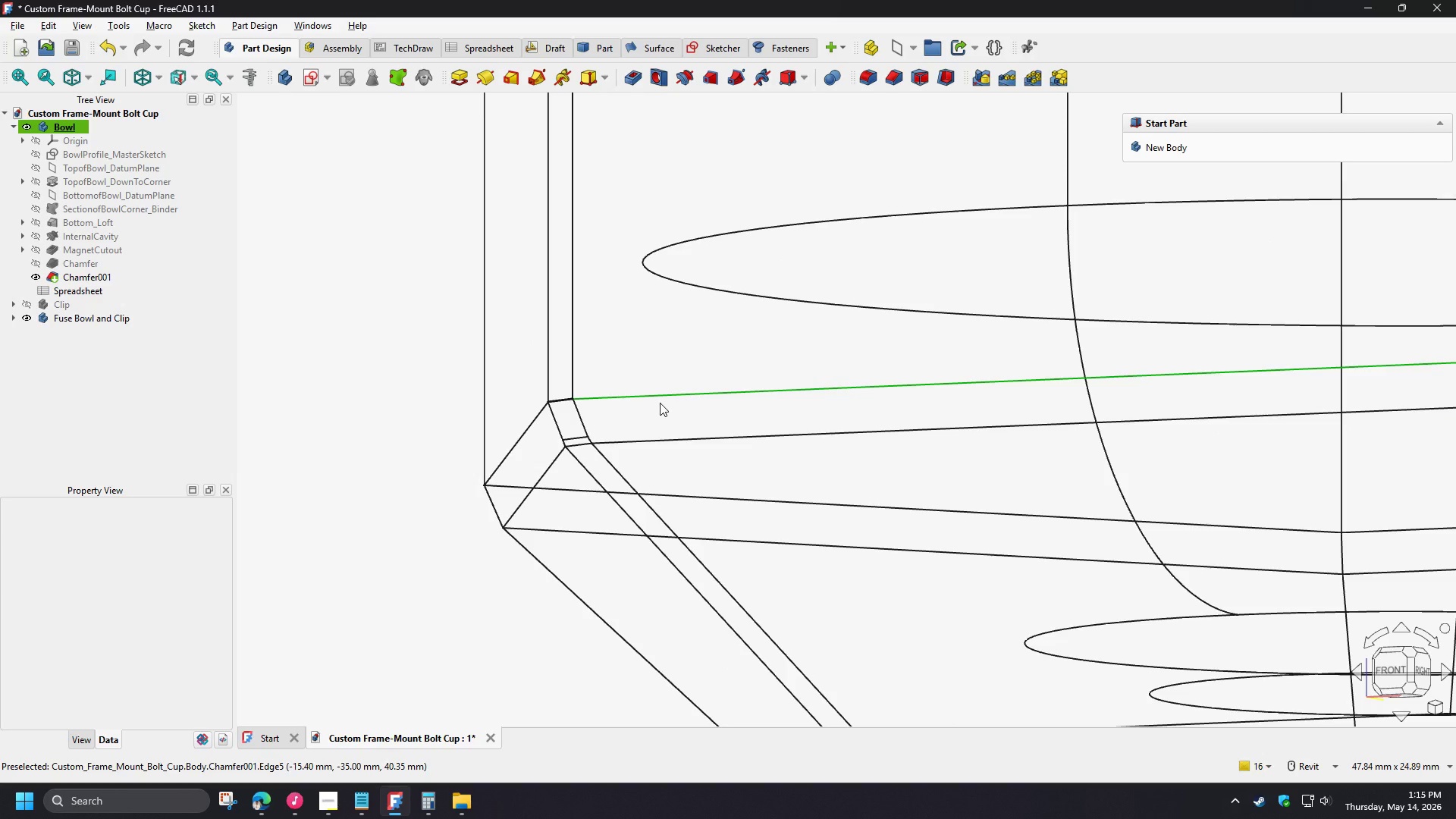 
type(v1)
 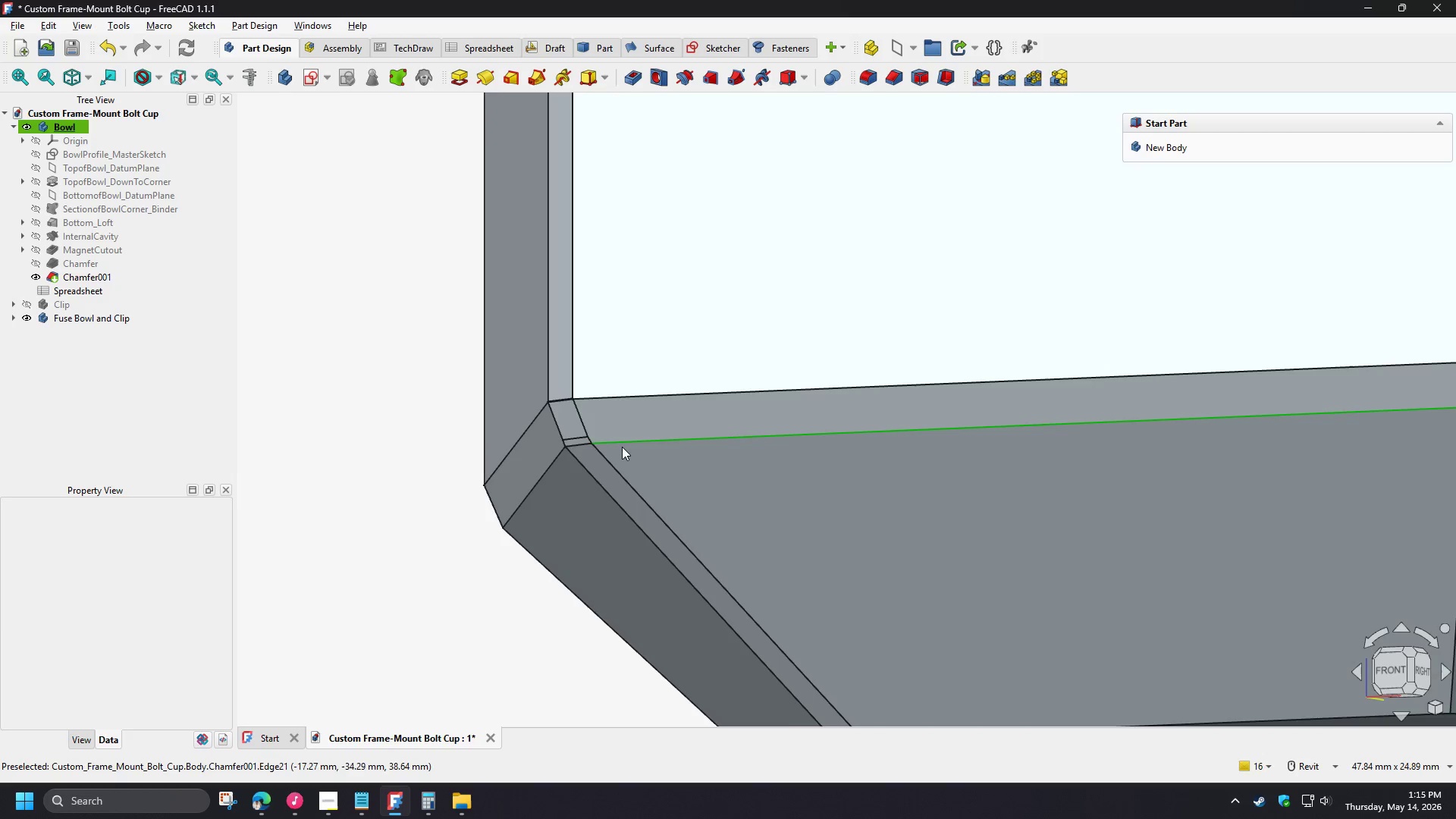 
hold_key(key=ShiftLeft, duration=1.5)
 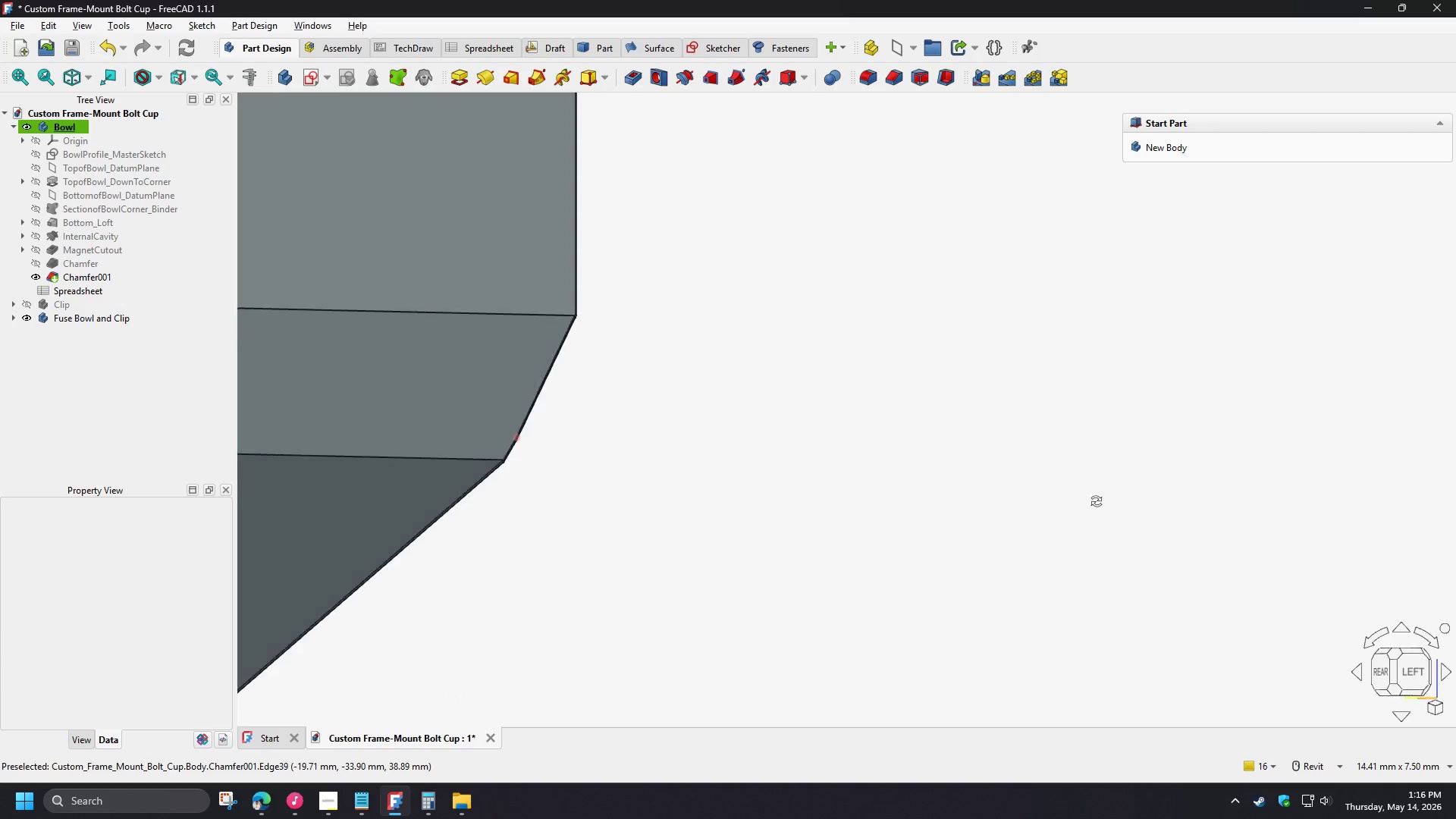 
scroll: coordinate [541, 453], scroll_direction: up, amount: 6.0
 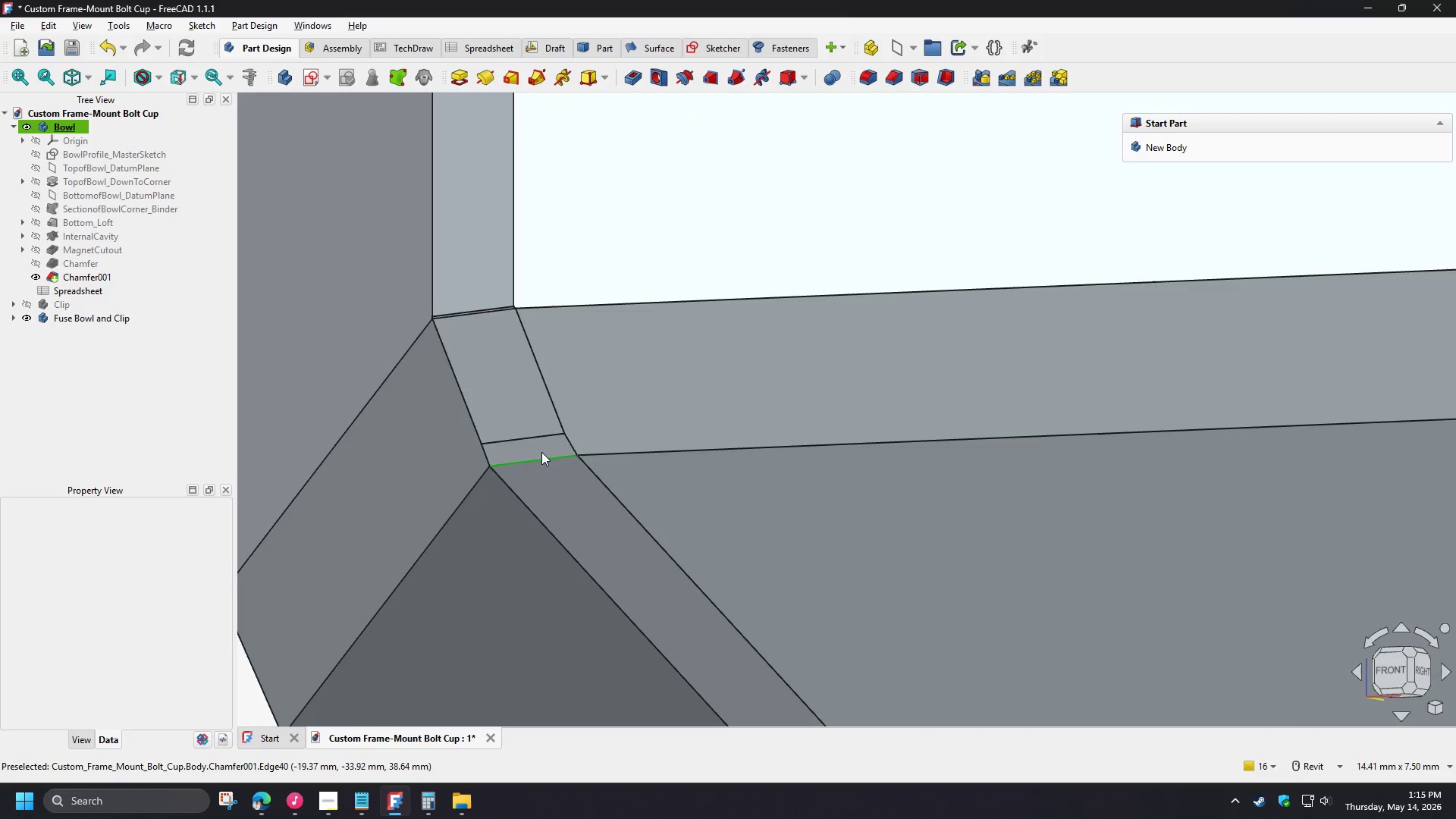 
hold_key(key=ShiftLeft, duration=1.5)
 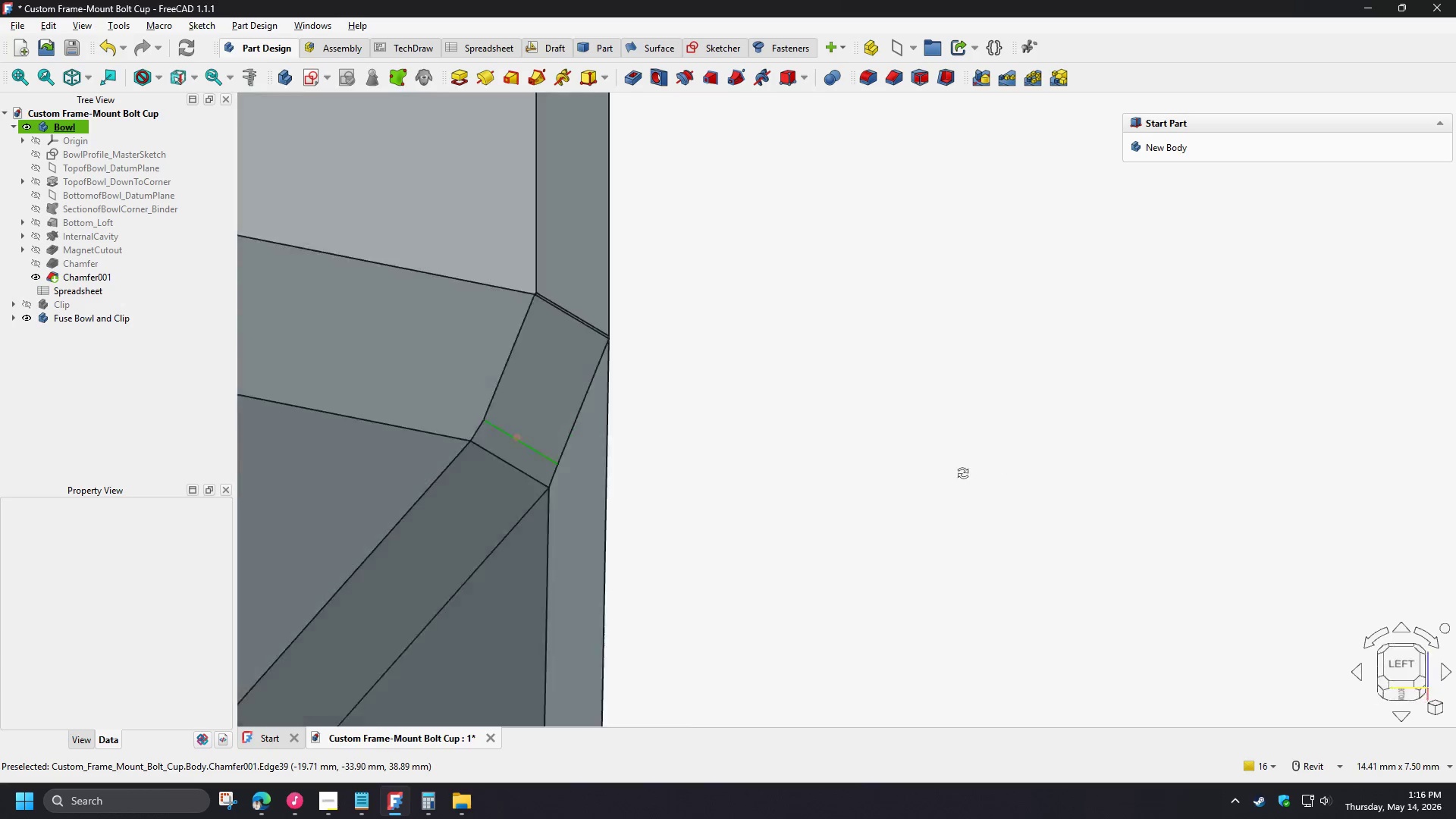 
hold_key(key=ShiftLeft, duration=1.5)
 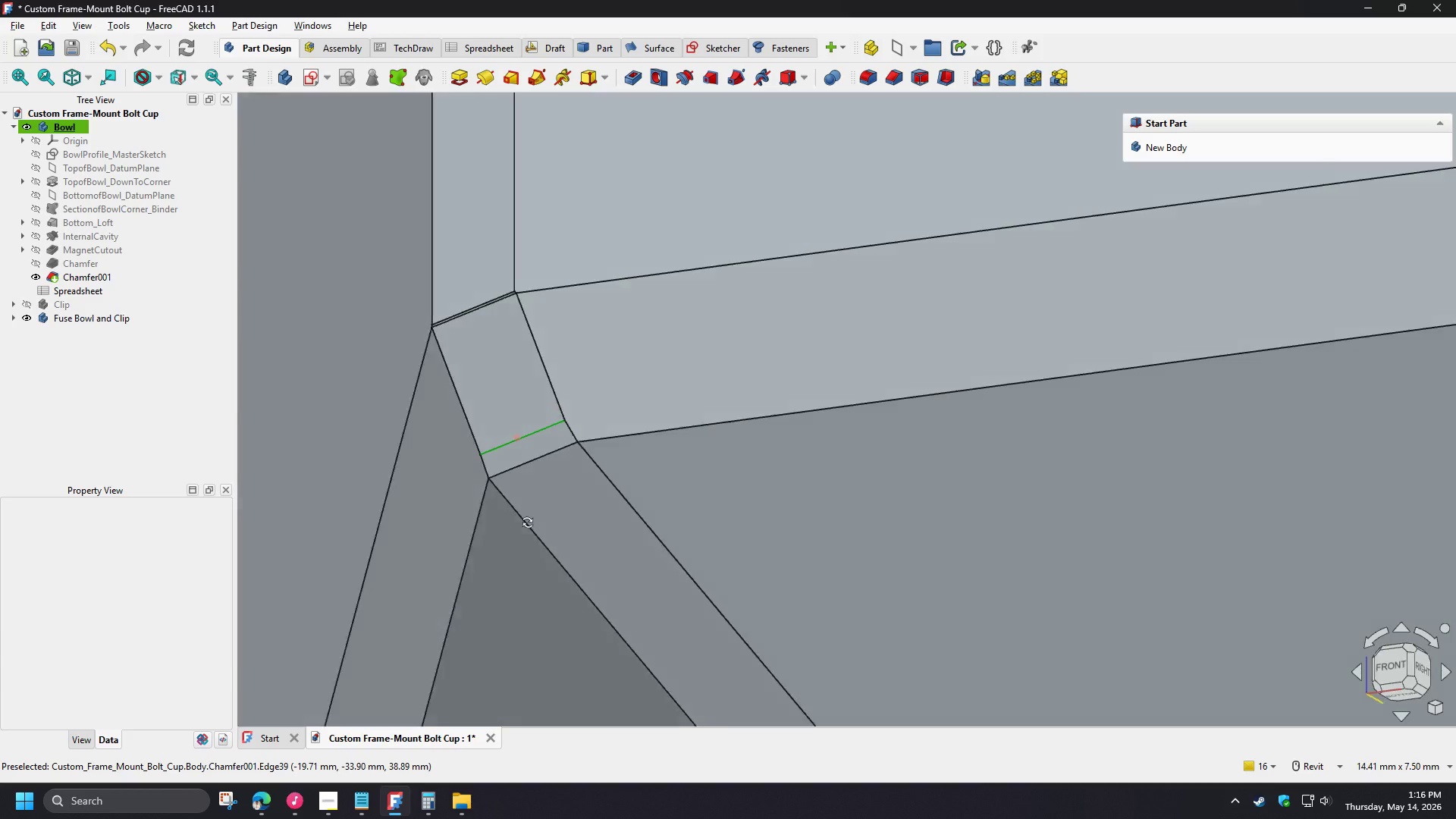 
hold_key(key=ShiftLeft, duration=1.5)
 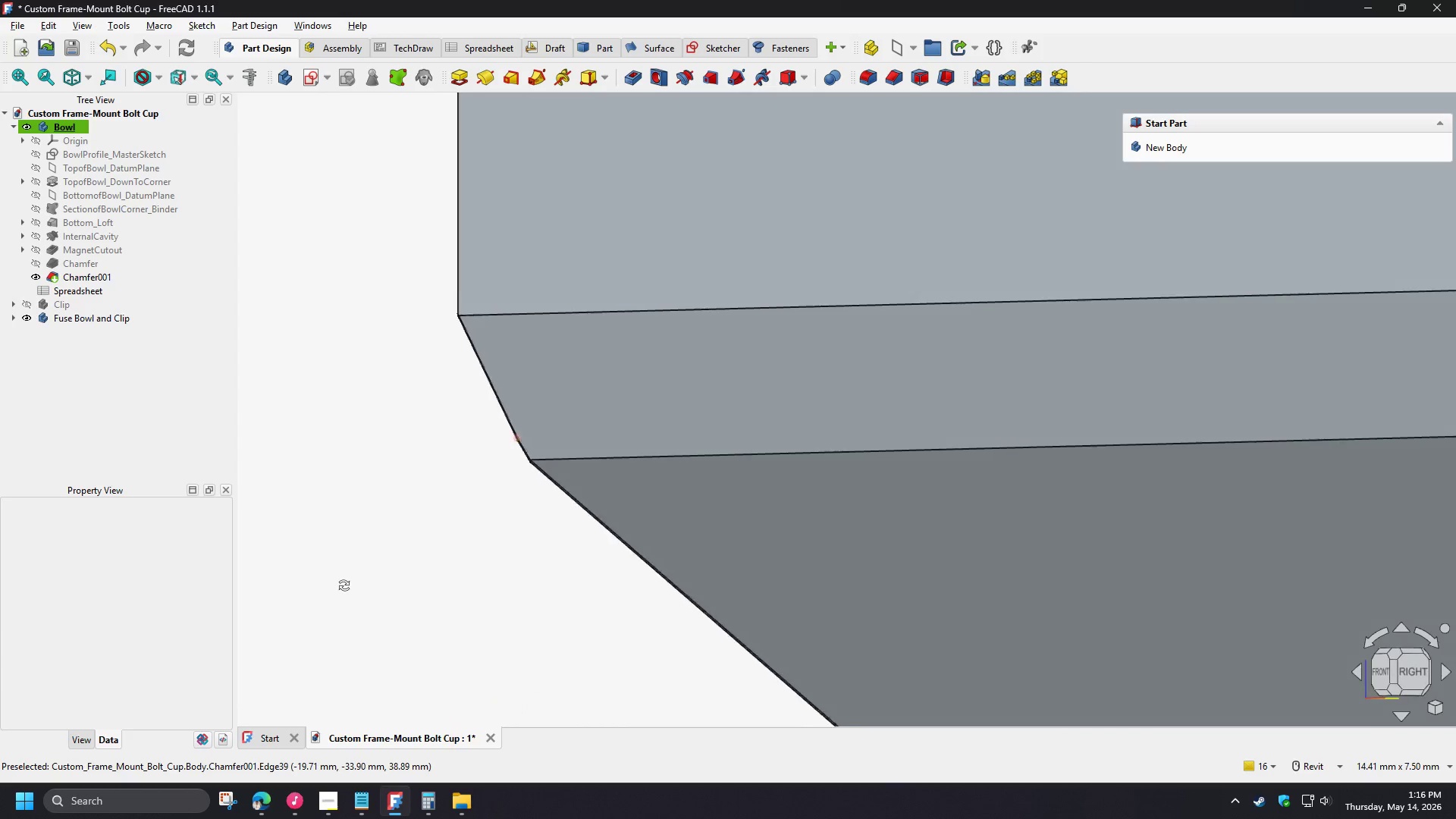 
hold_key(key=ShiftLeft, duration=1.5)
 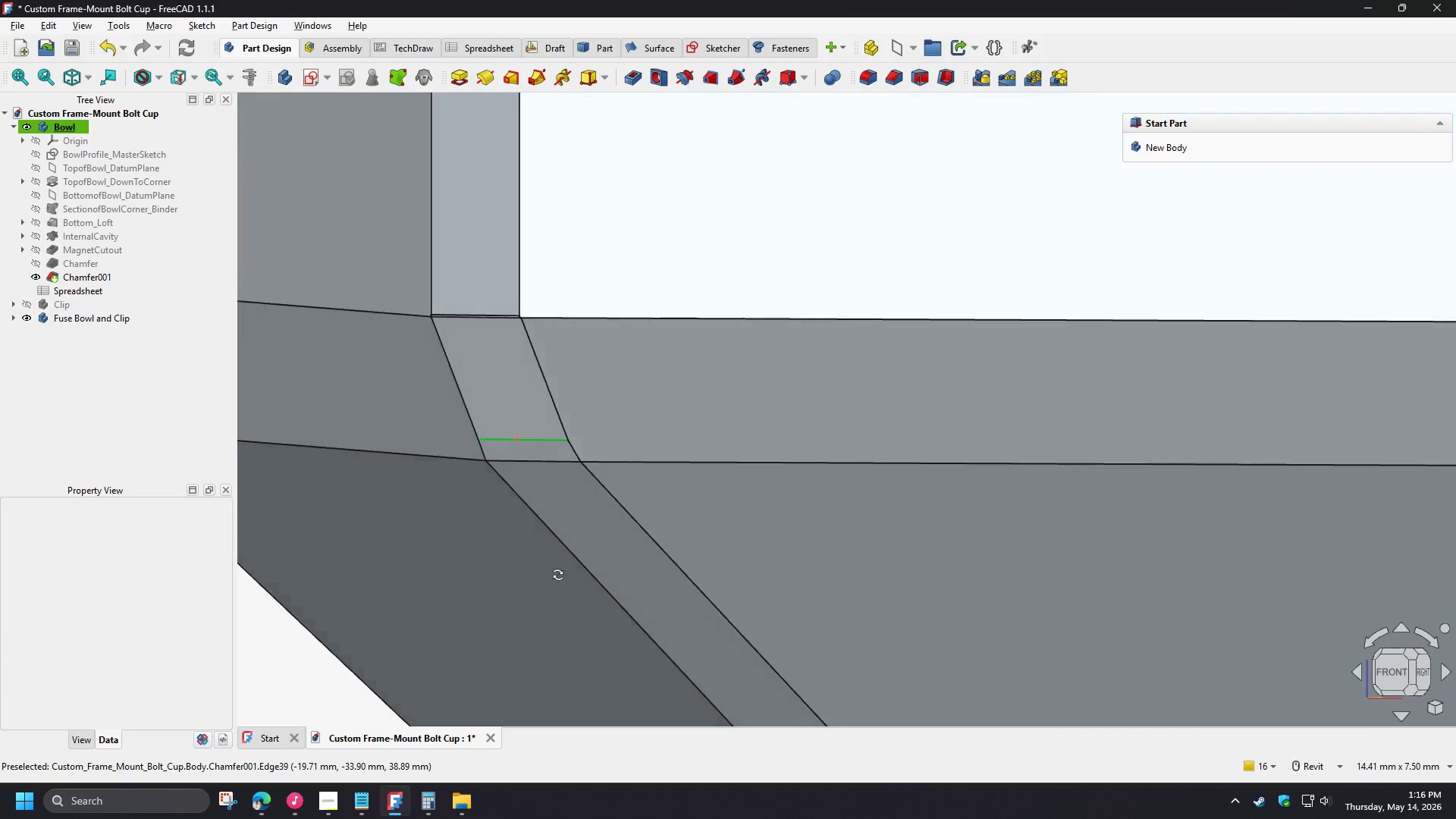 
hold_key(key=ShiftLeft, duration=1.0)
 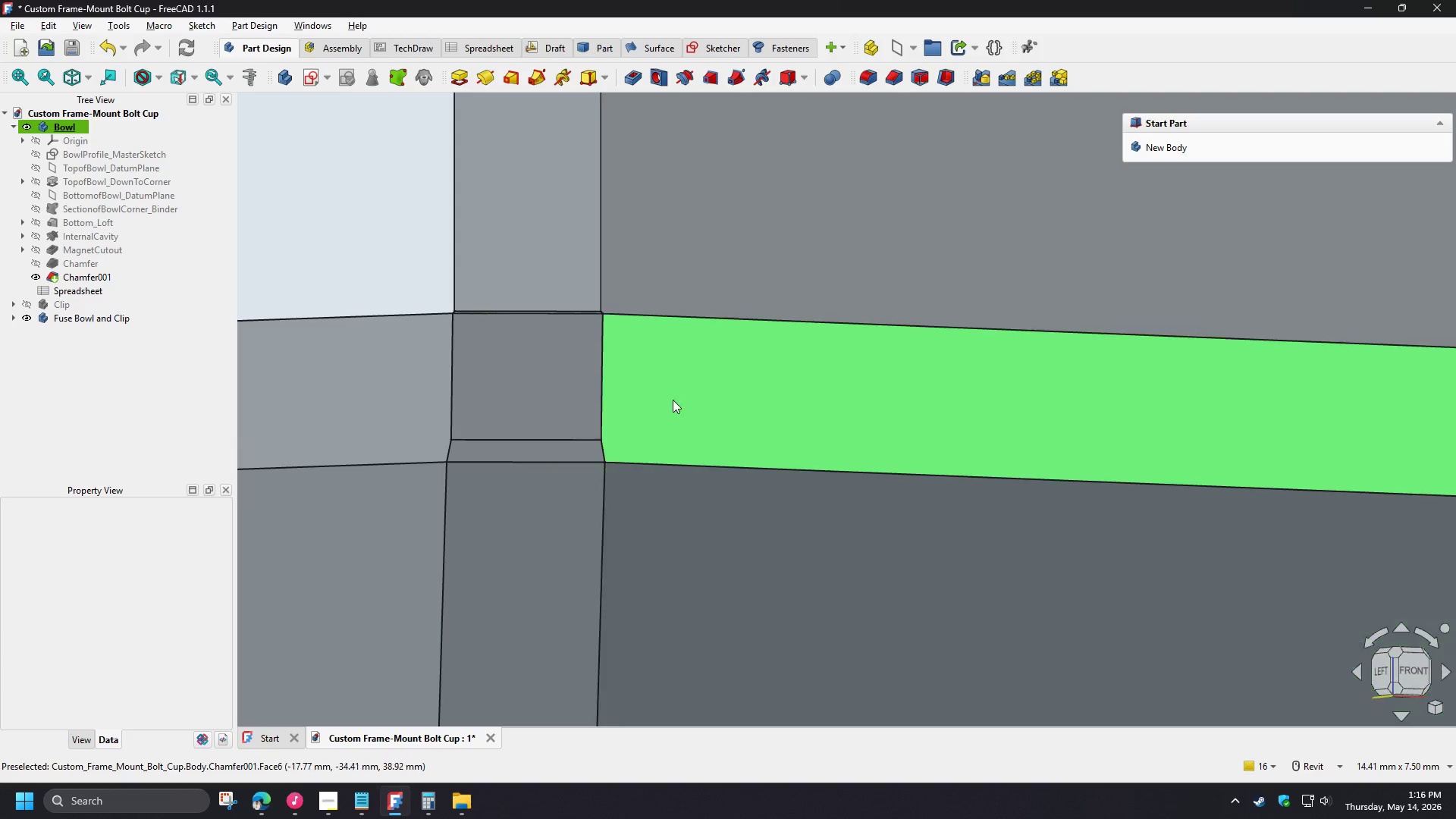 
scroll: coordinate [670, 328], scroll_direction: down, amount: 8.0
 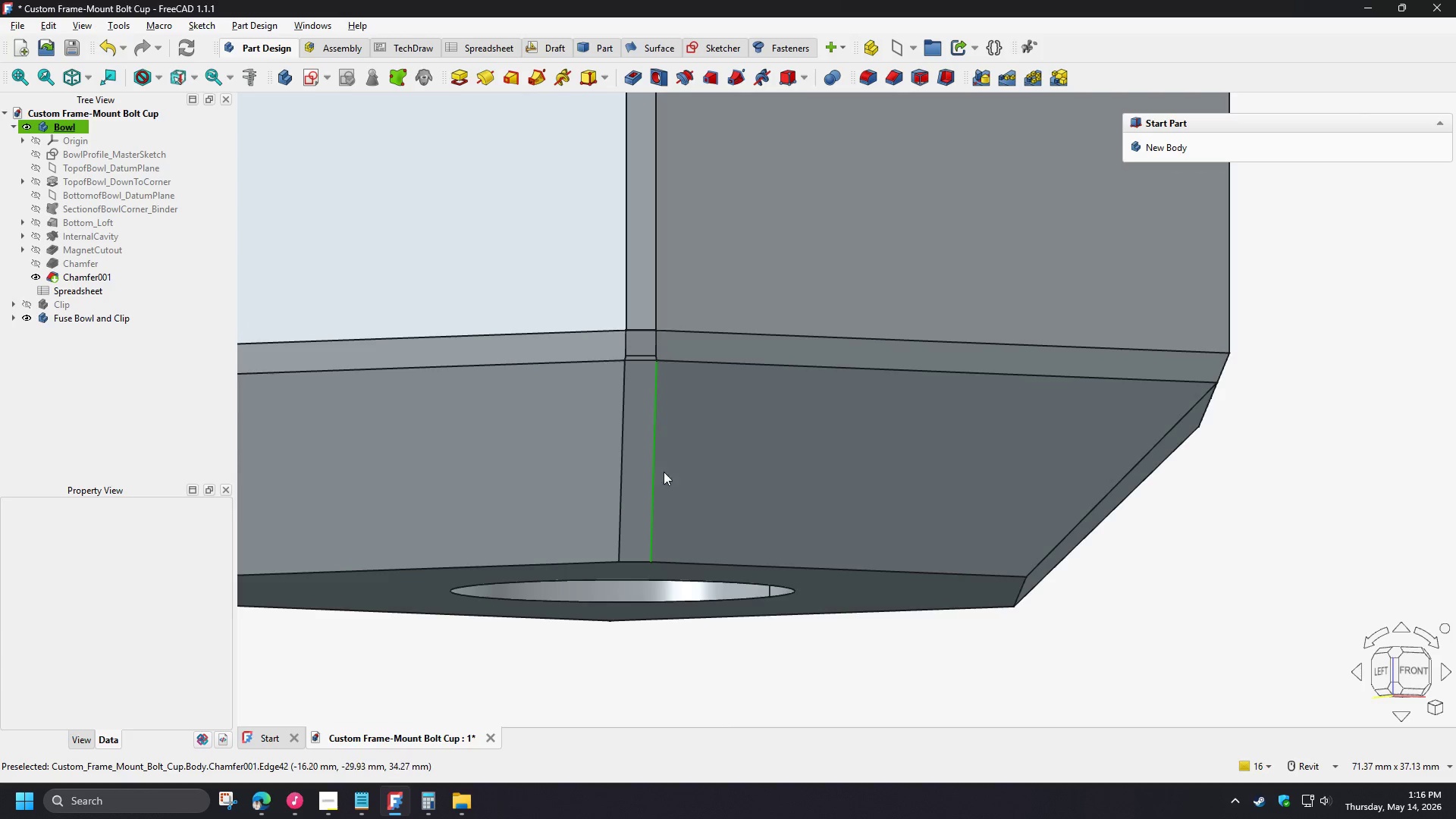 
key(Shift+ShiftLeft)
 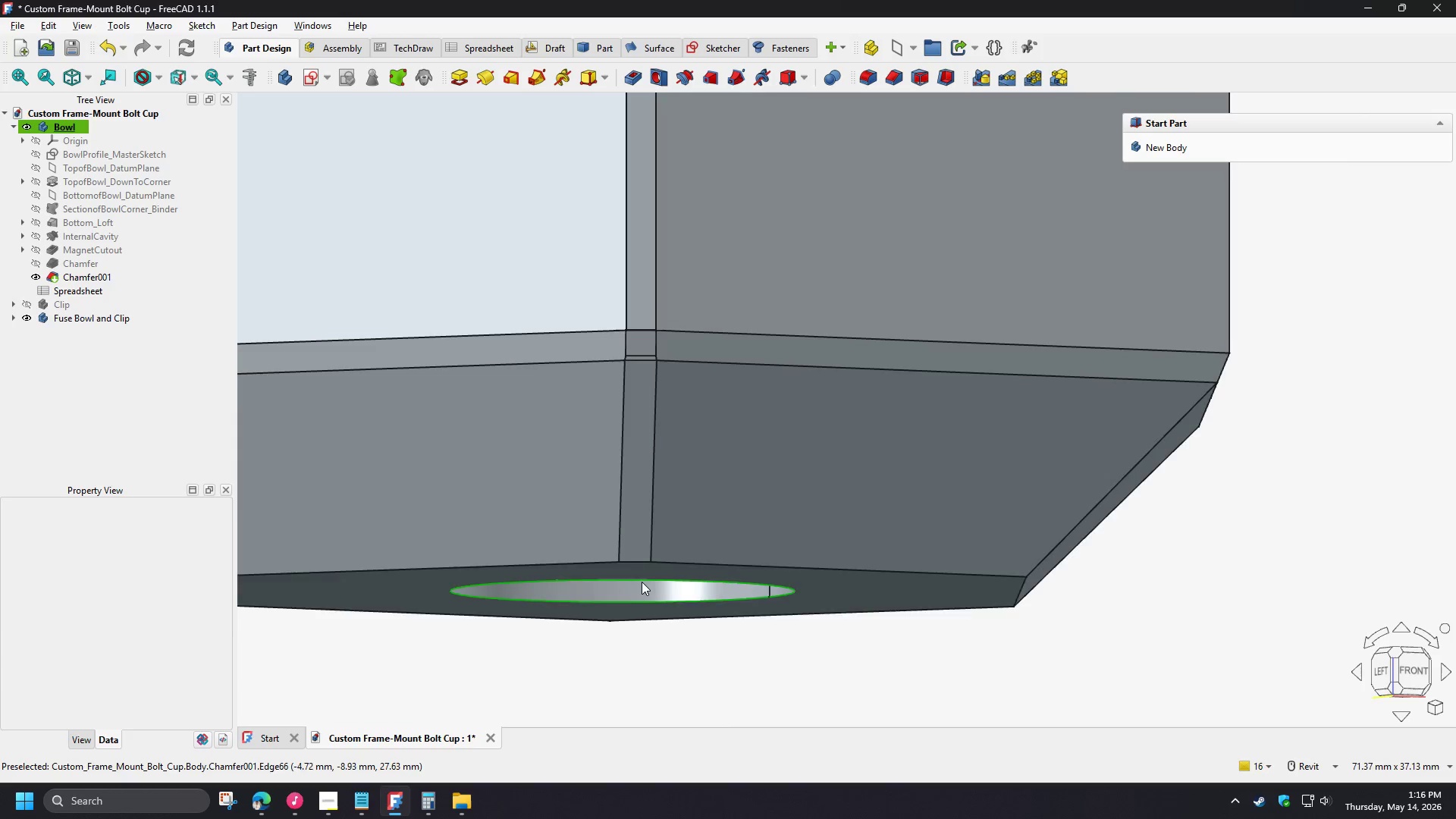 
hold_key(key=ShiftLeft, duration=1.5)
 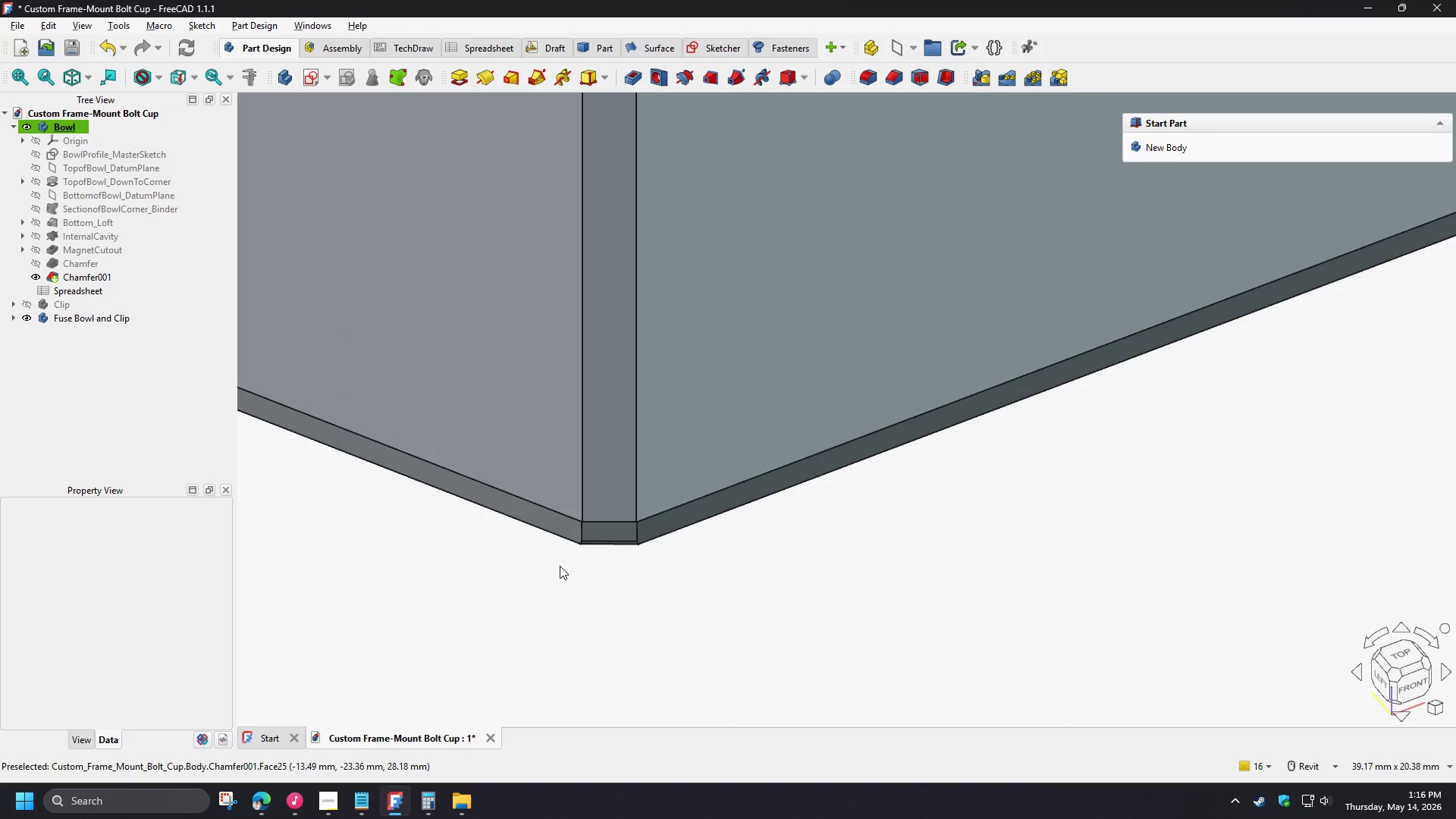 
scroll: coordinate [639, 570], scroll_direction: up, amount: 4.0
 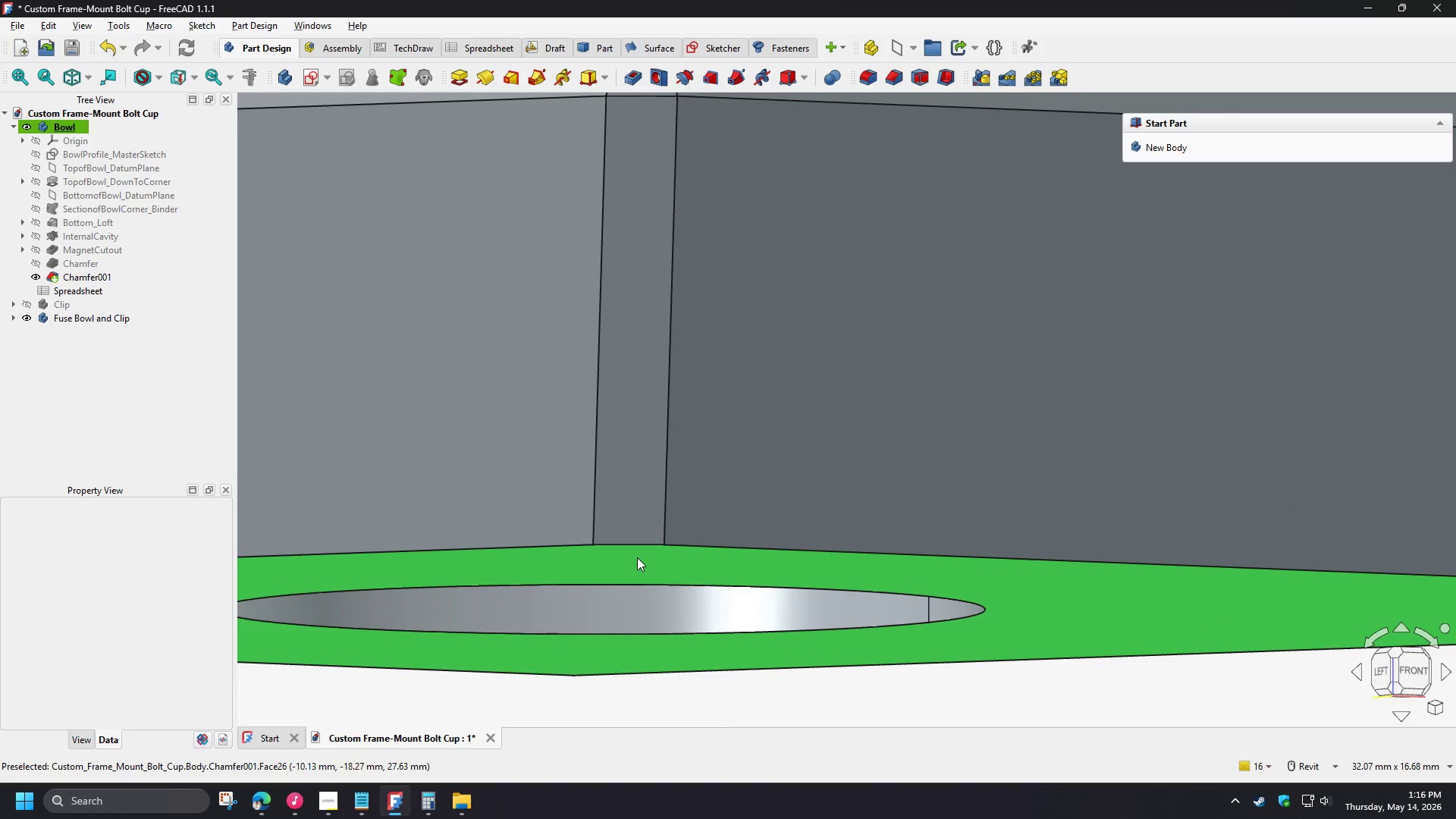 
key(Shift+ShiftLeft)
 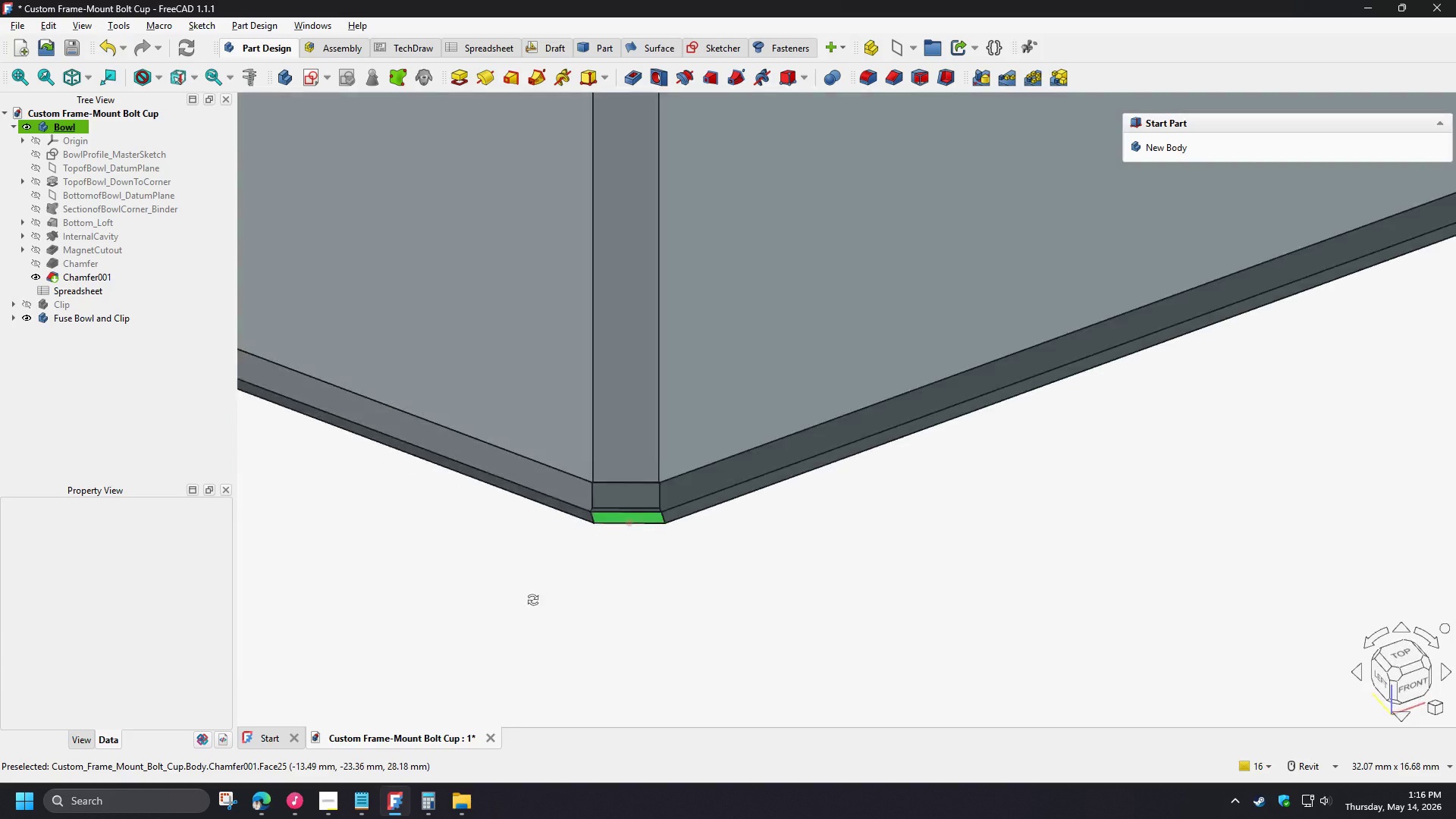 
key(Shift+ShiftLeft)
 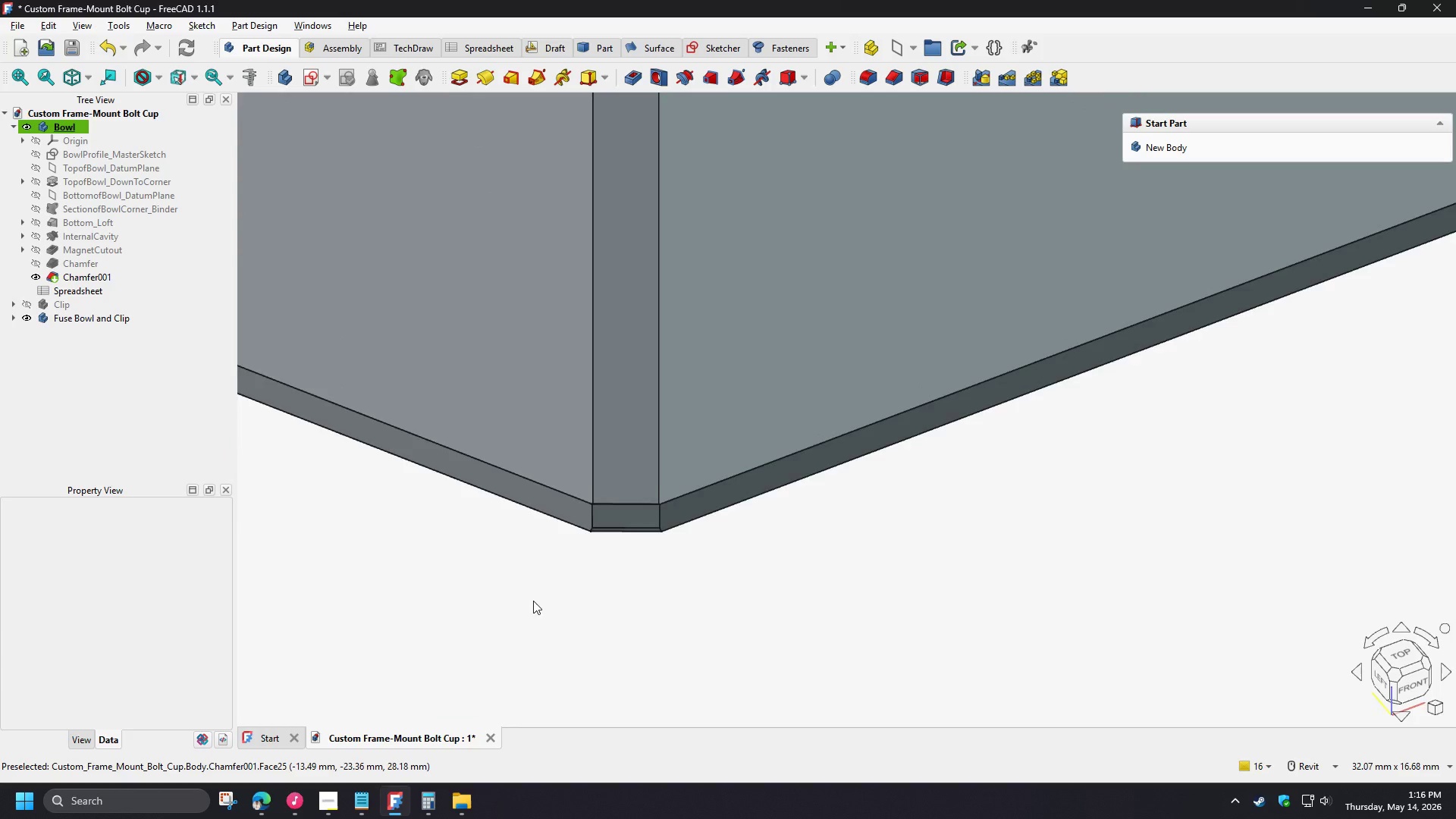 
key(Shift+ShiftLeft)
 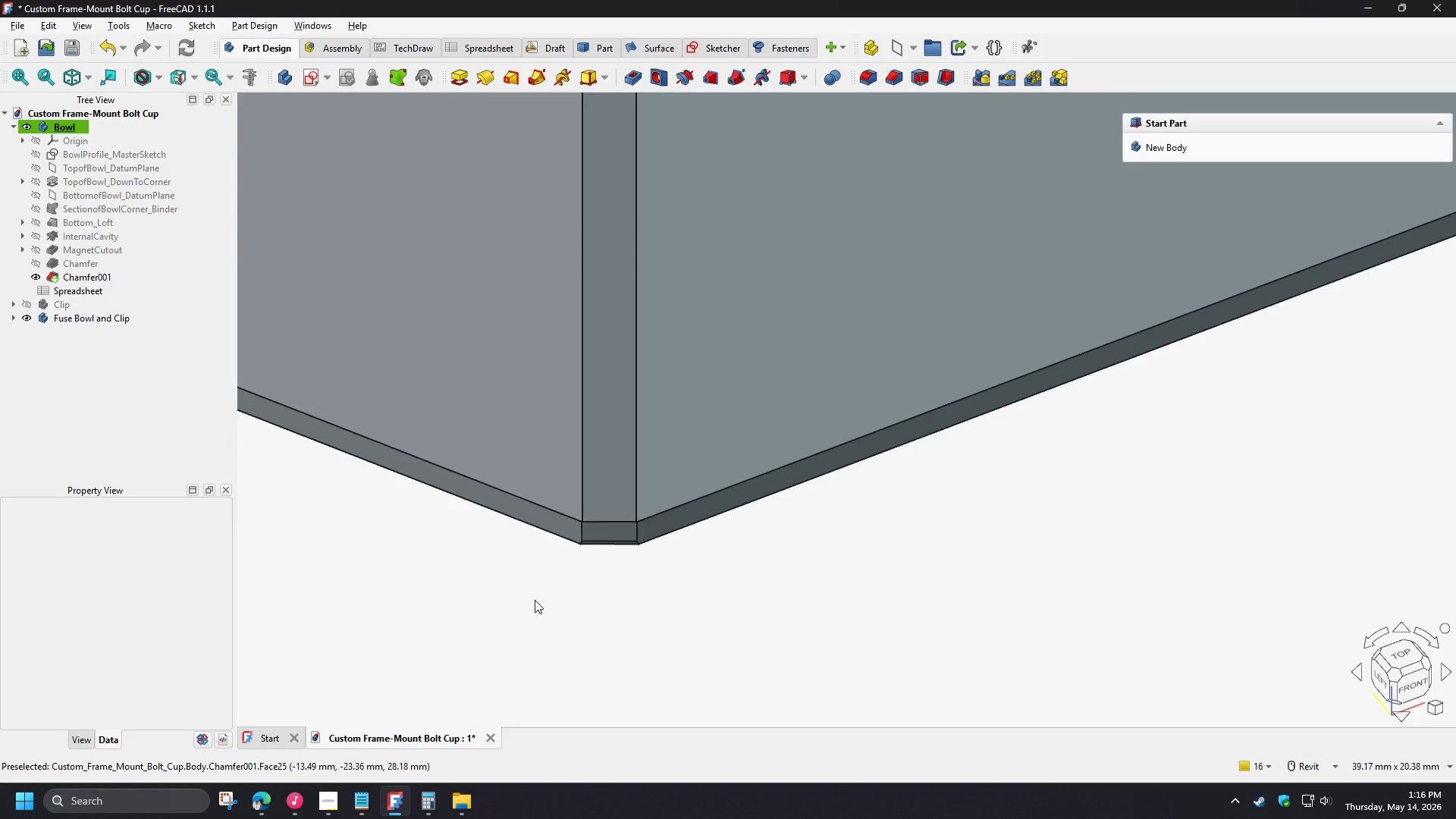 
hold_key(key=ShiftLeft, duration=1.51)
 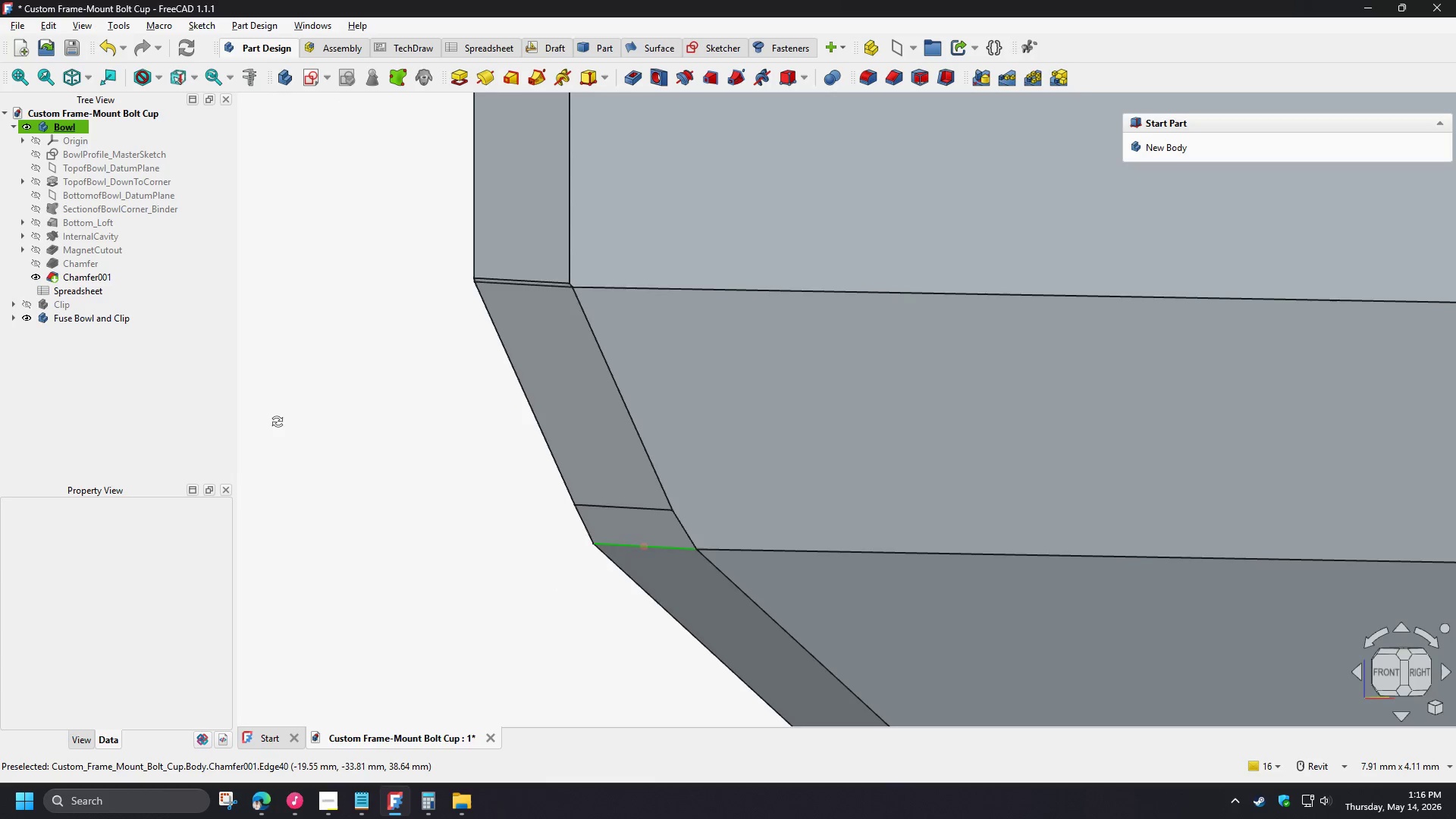 
scroll: coordinate [615, 551], scroll_direction: up, amount: 7.0
 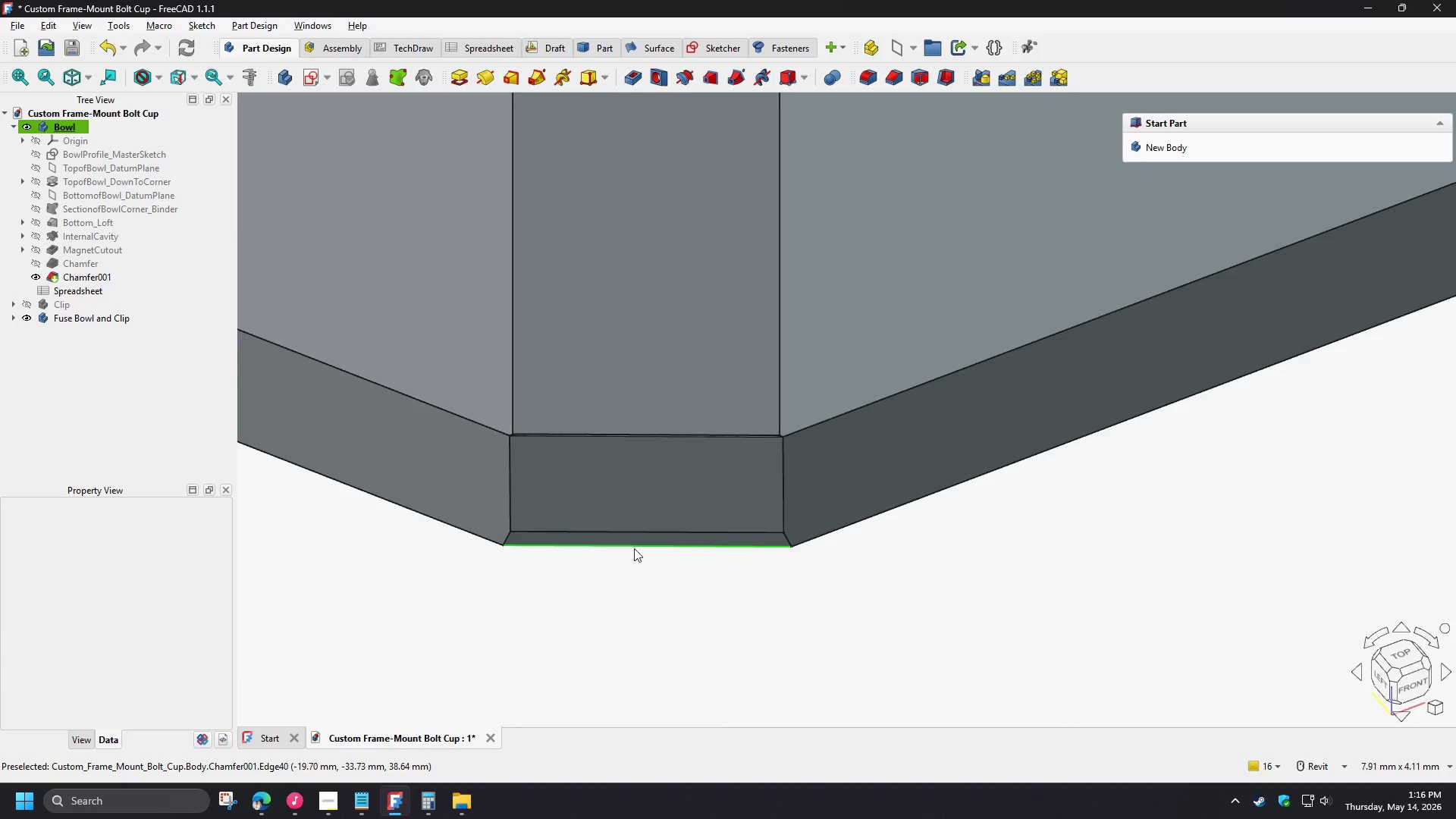 
hold_key(key=ShiftLeft, duration=1.52)
 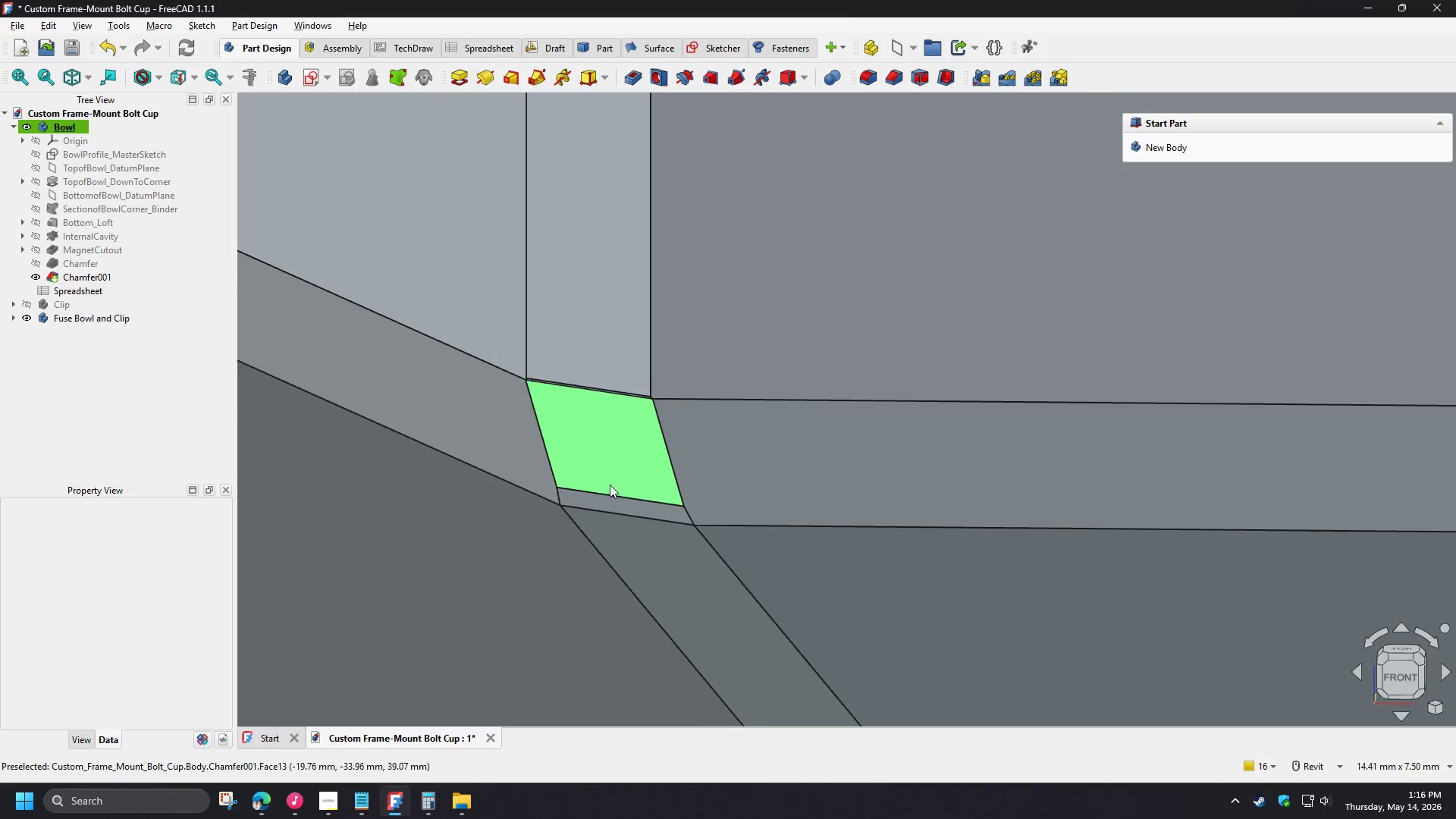 
key(Shift+ShiftLeft)
 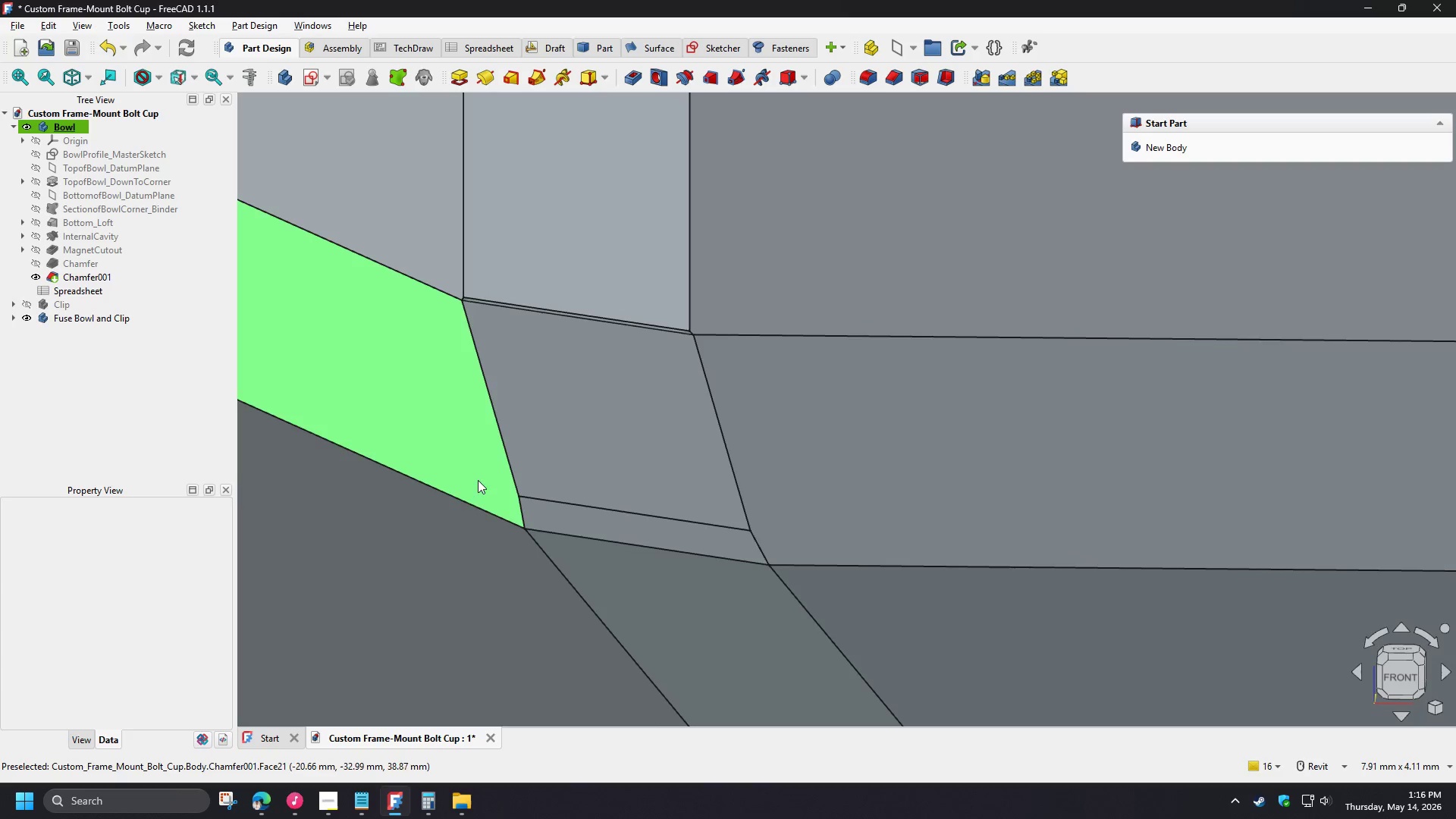 
key(Shift+ShiftLeft)
 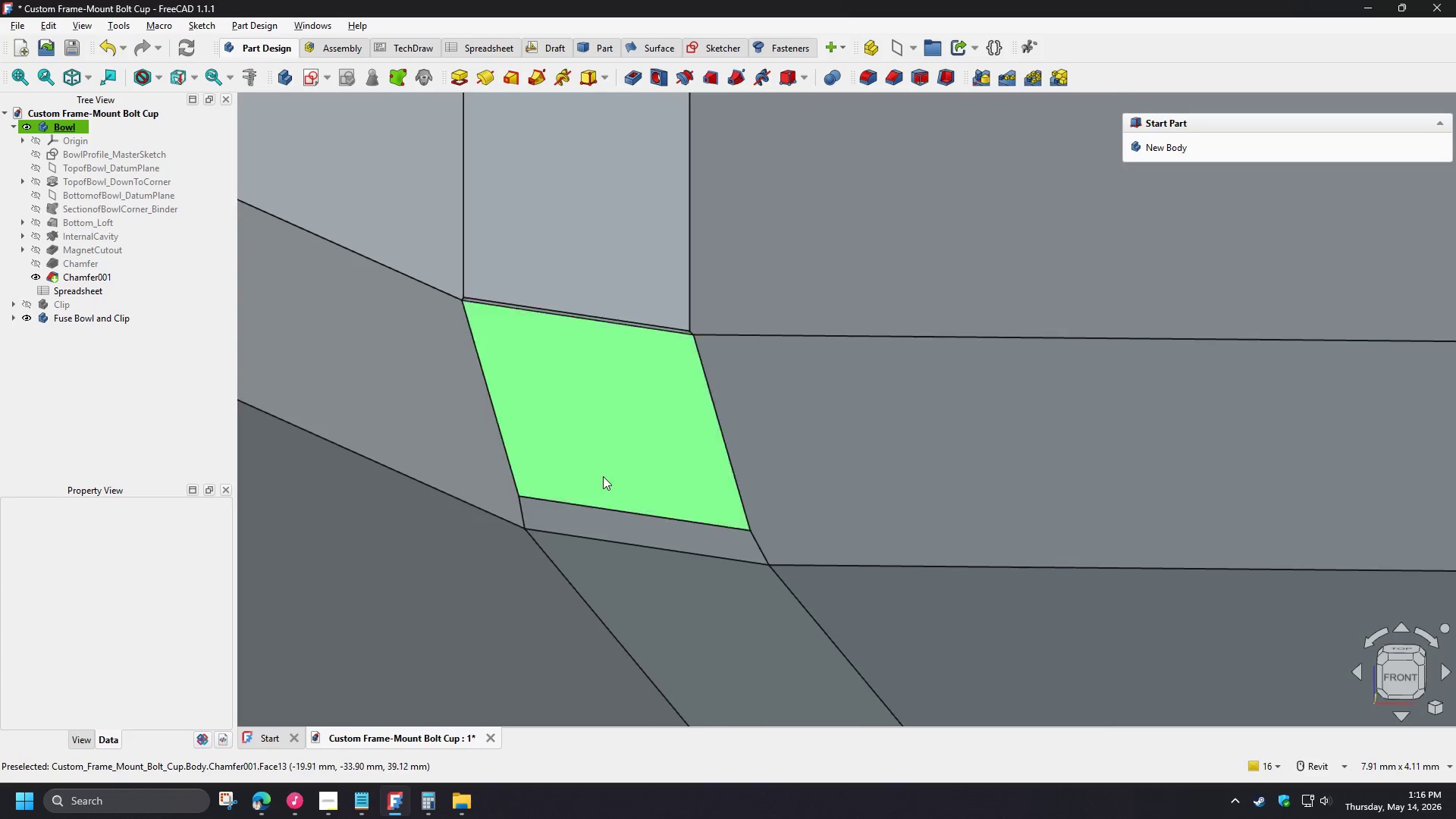 
scroll: coordinate [603, 476], scroll_direction: down, amount: 3.0
 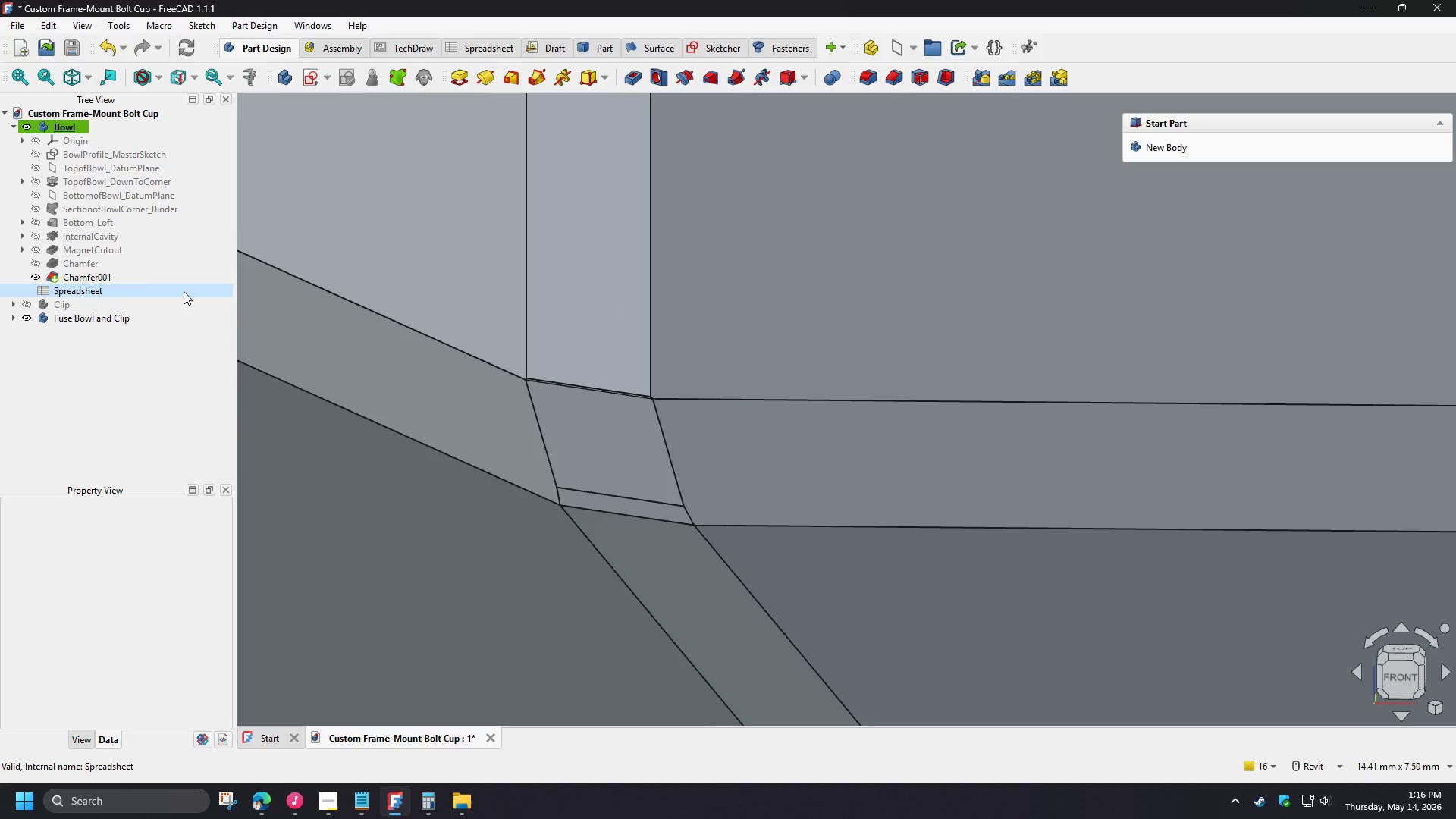 
double_click([85, 276])
 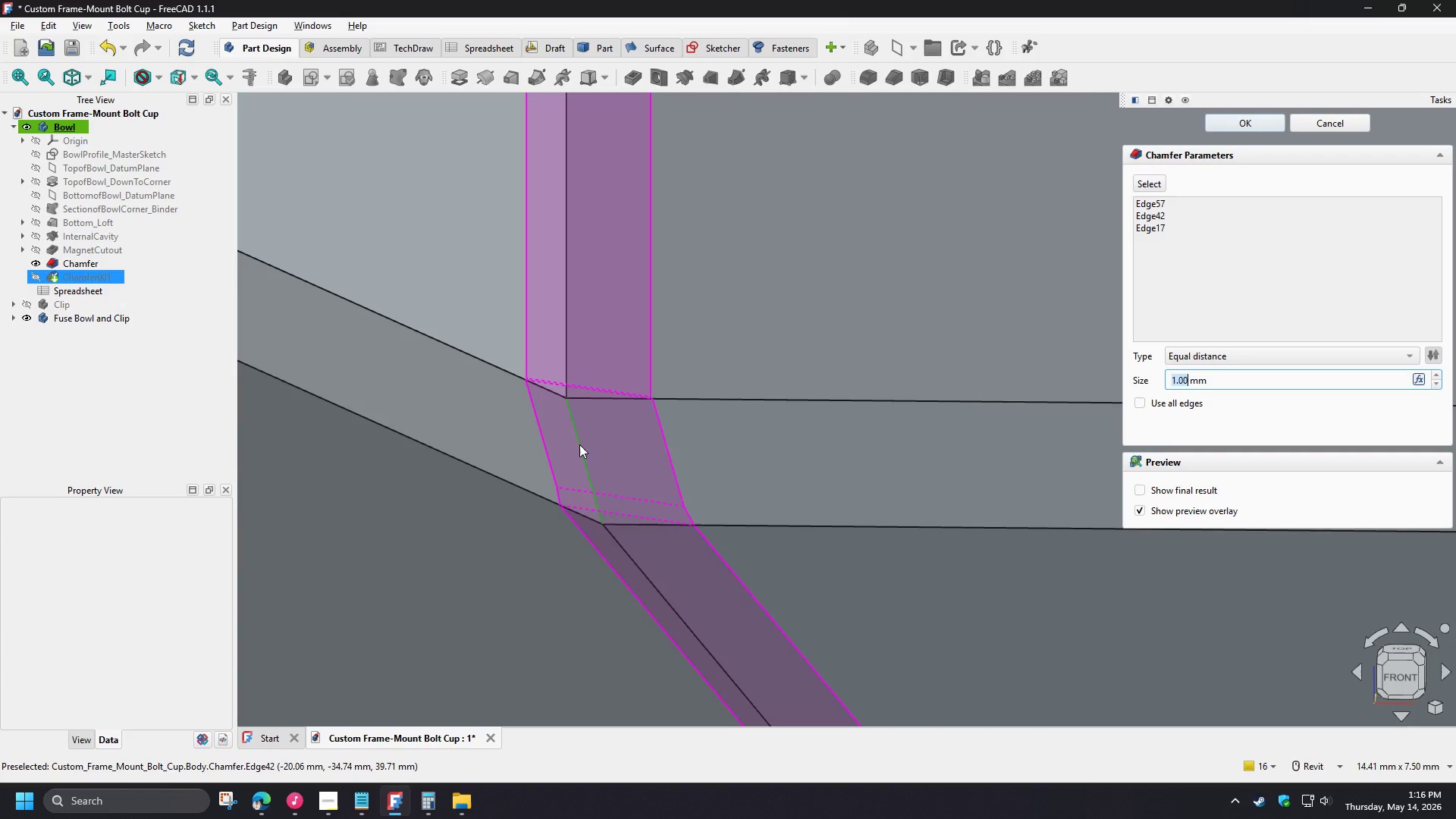 
left_click([1144, 181])
 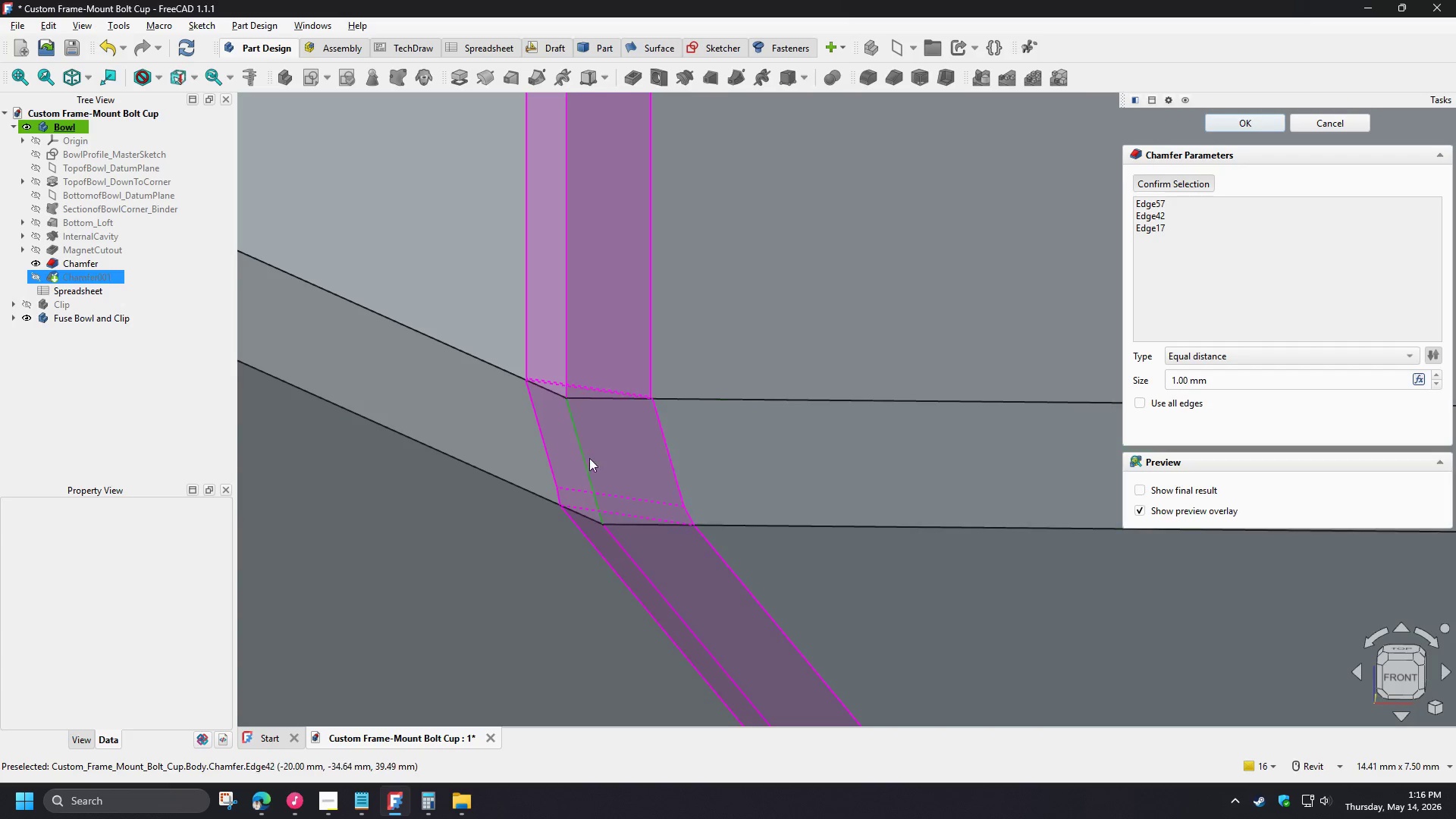 
left_click([585, 455])
 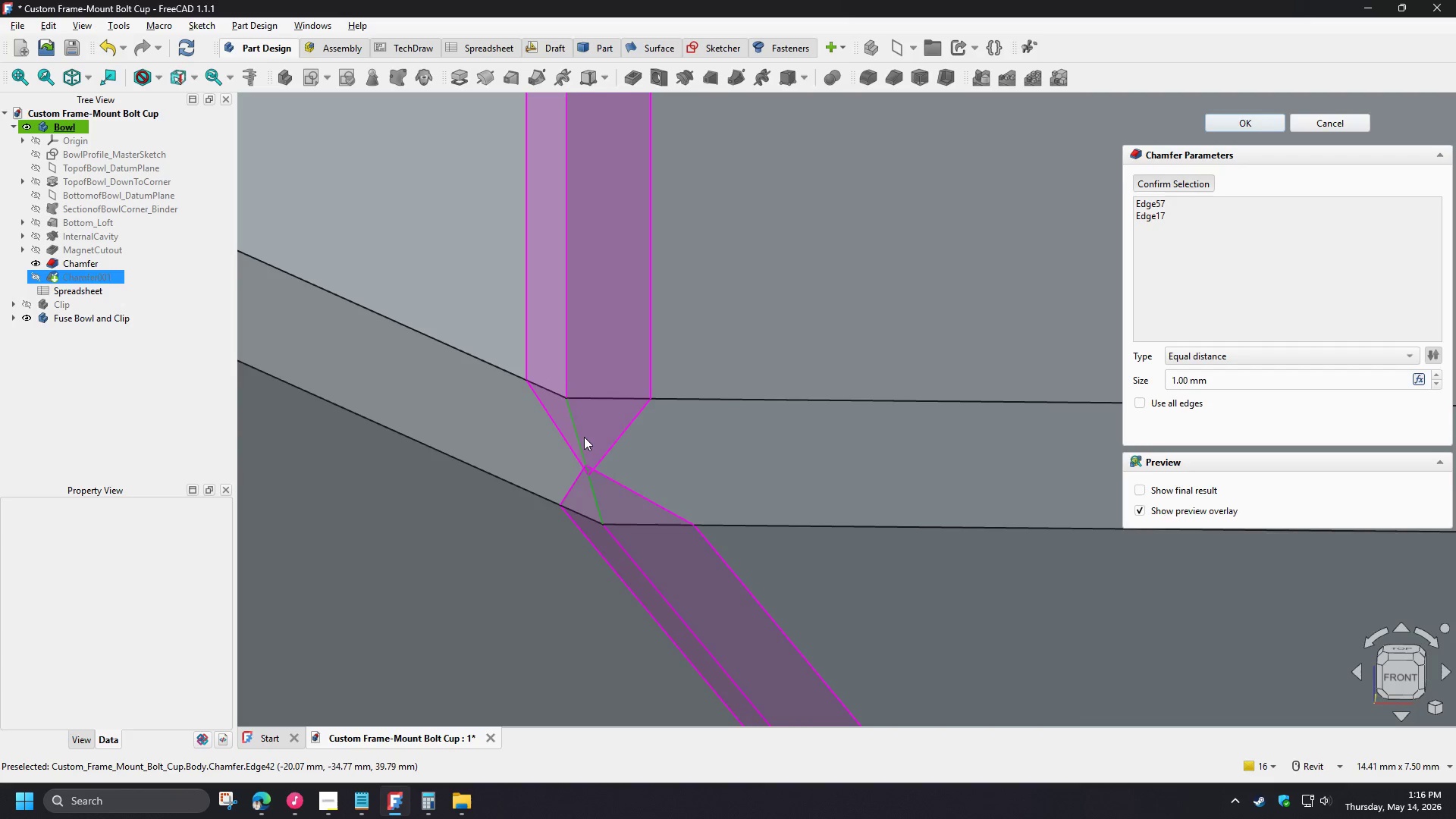 
left_click([584, 437])
 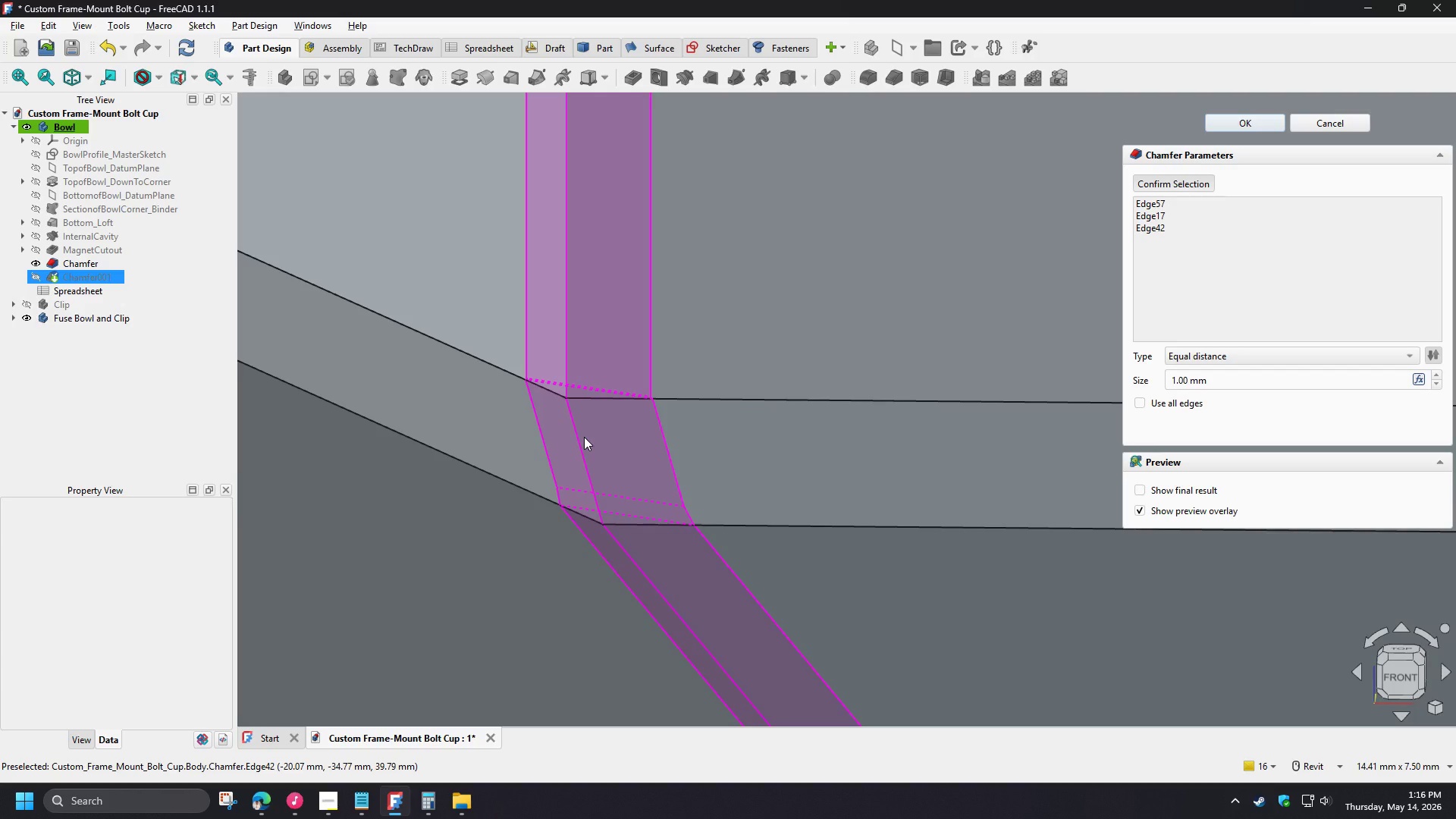 
left_click([576, 437])
 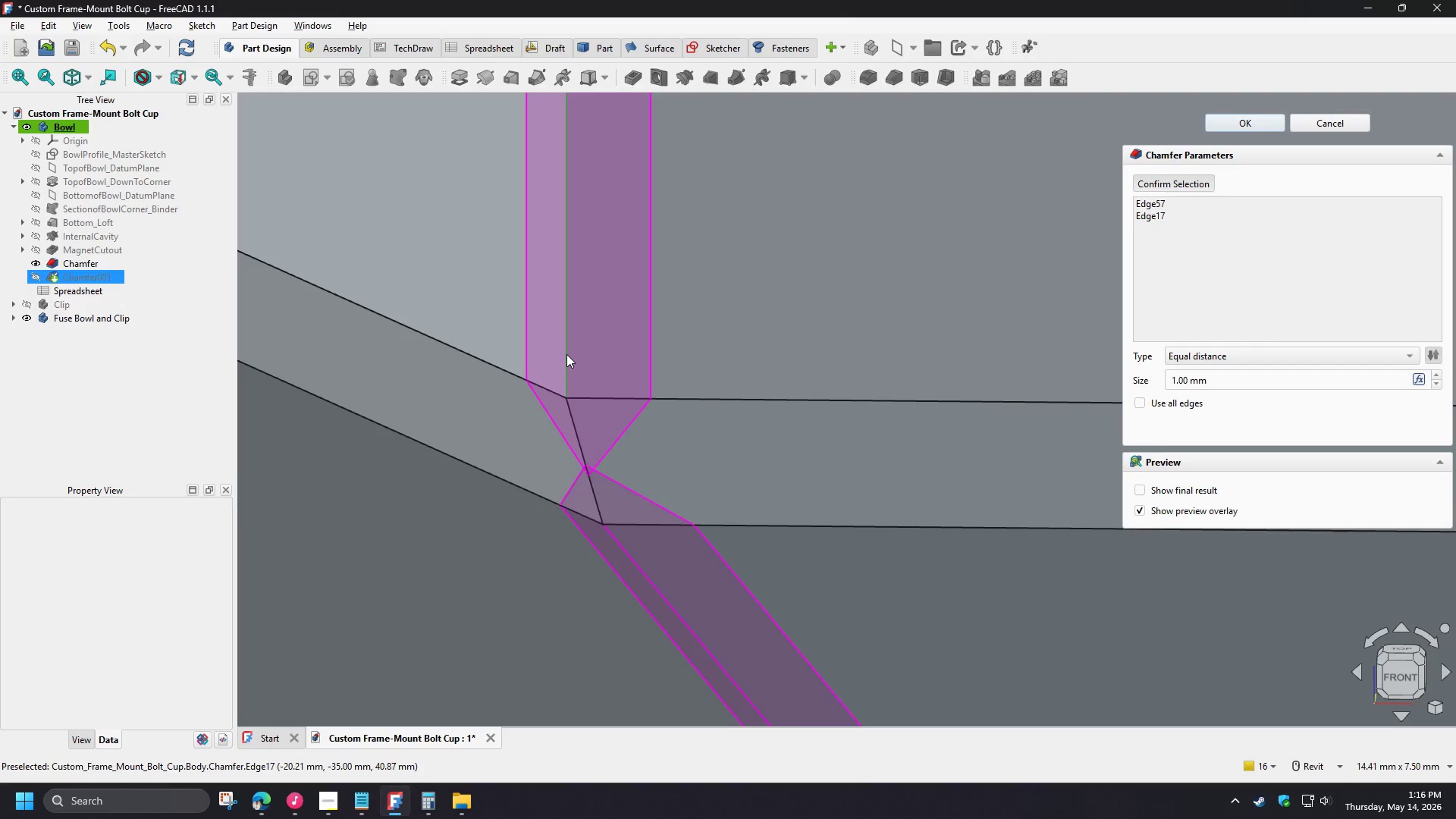 
left_click([566, 354])
 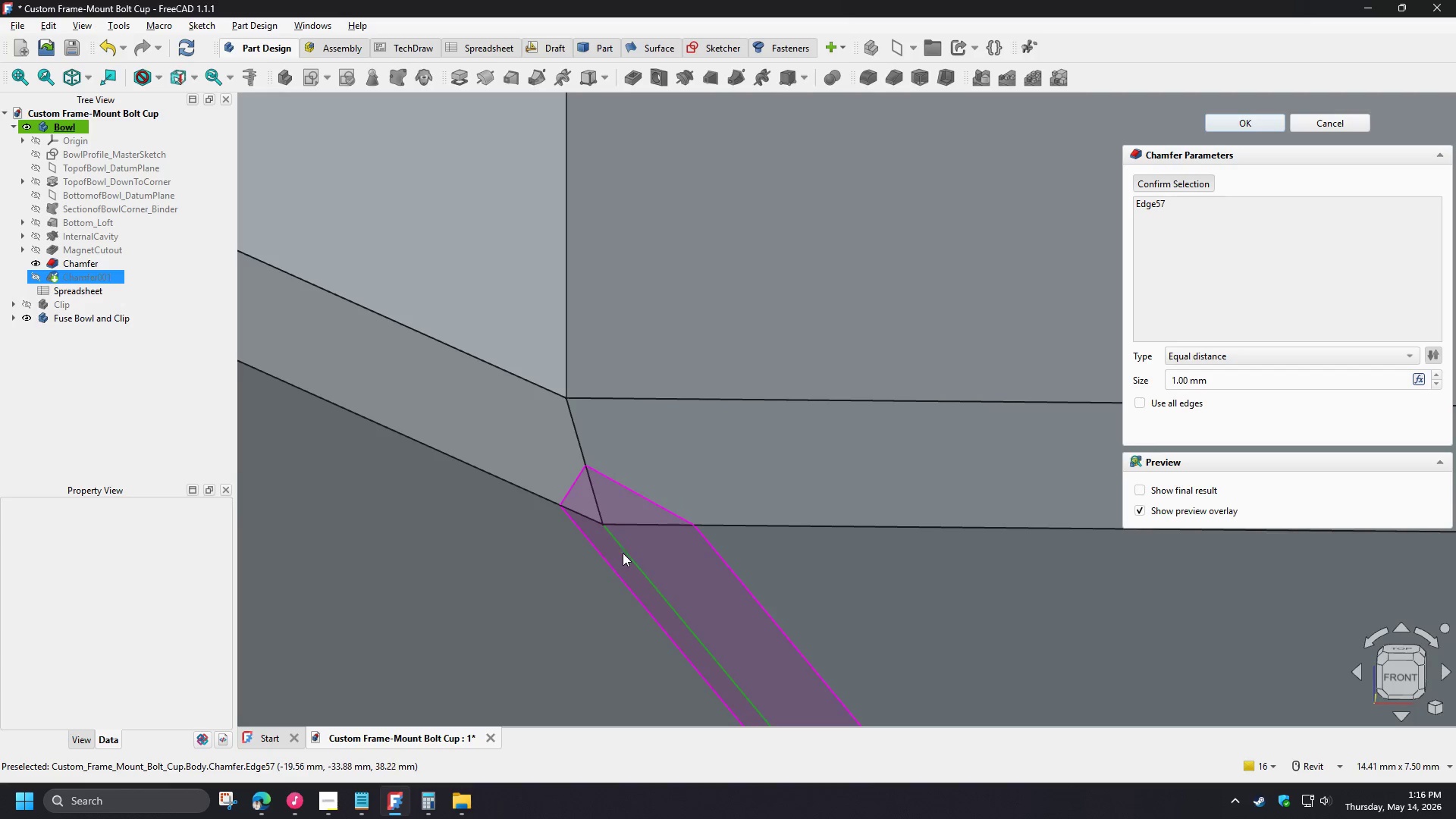 
left_click([623, 553])
 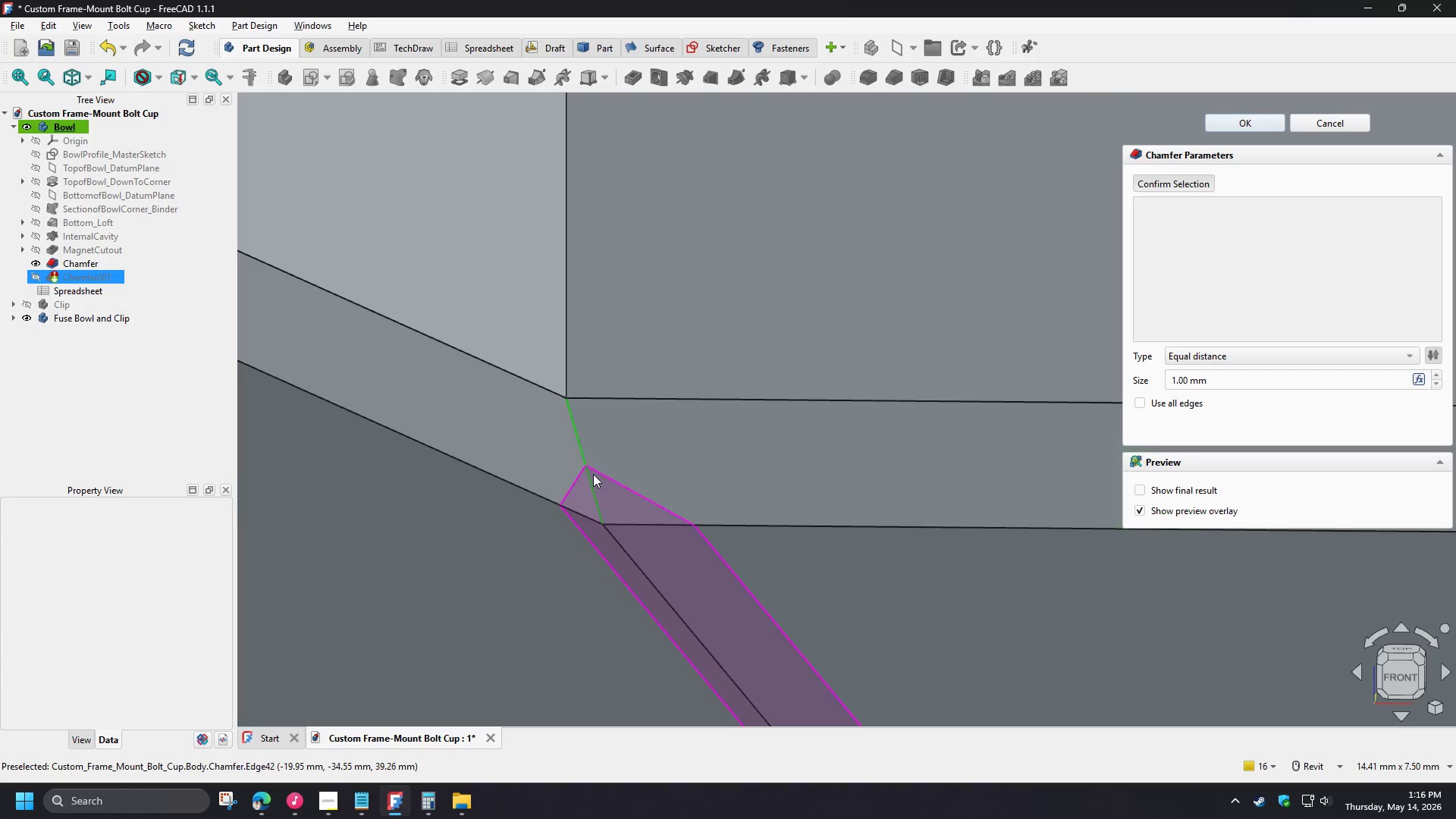 
scroll: coordinate [593, 474], scroll_direction: down, amount: 4.0
 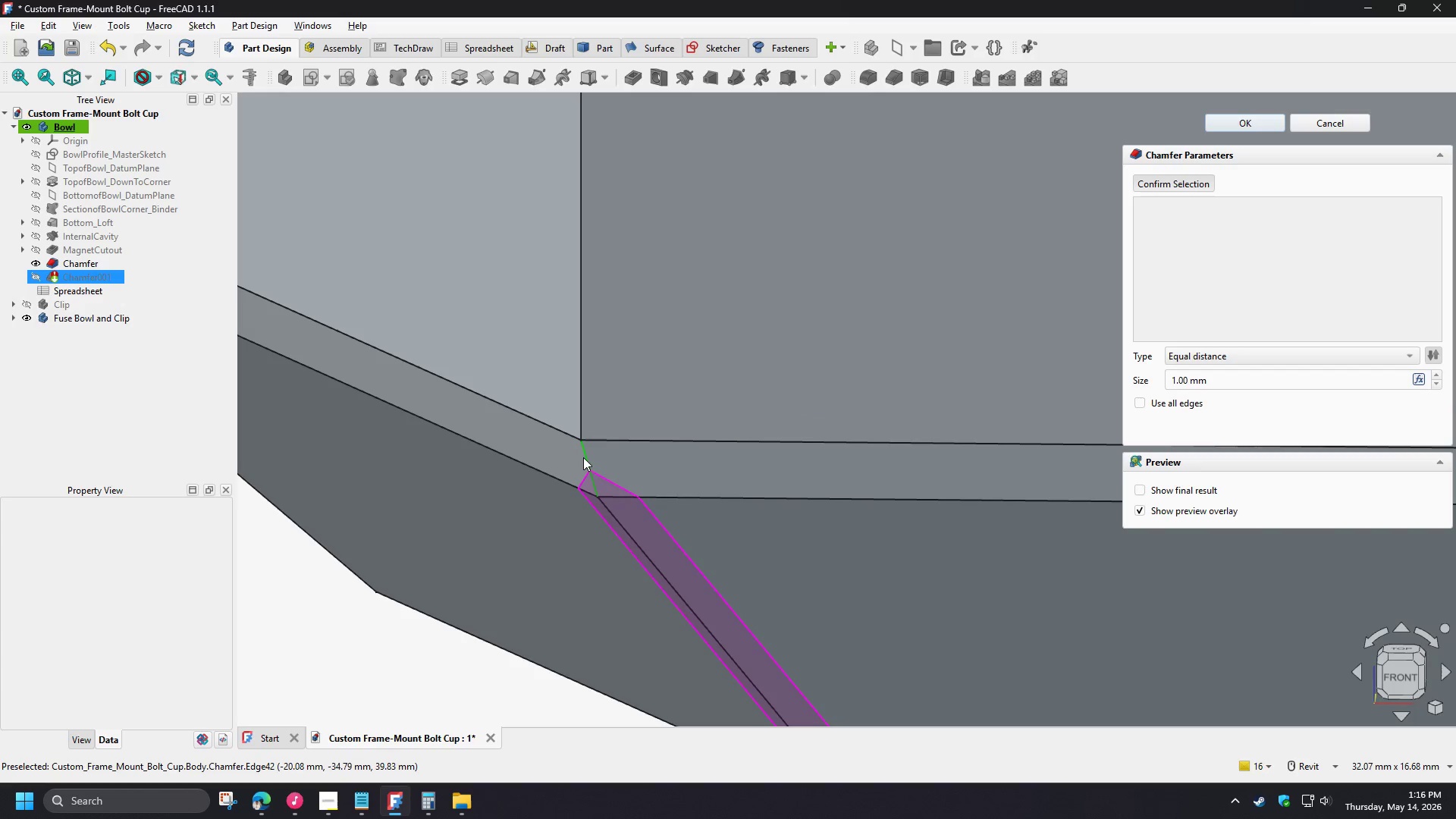 
left_click([583, 457])
 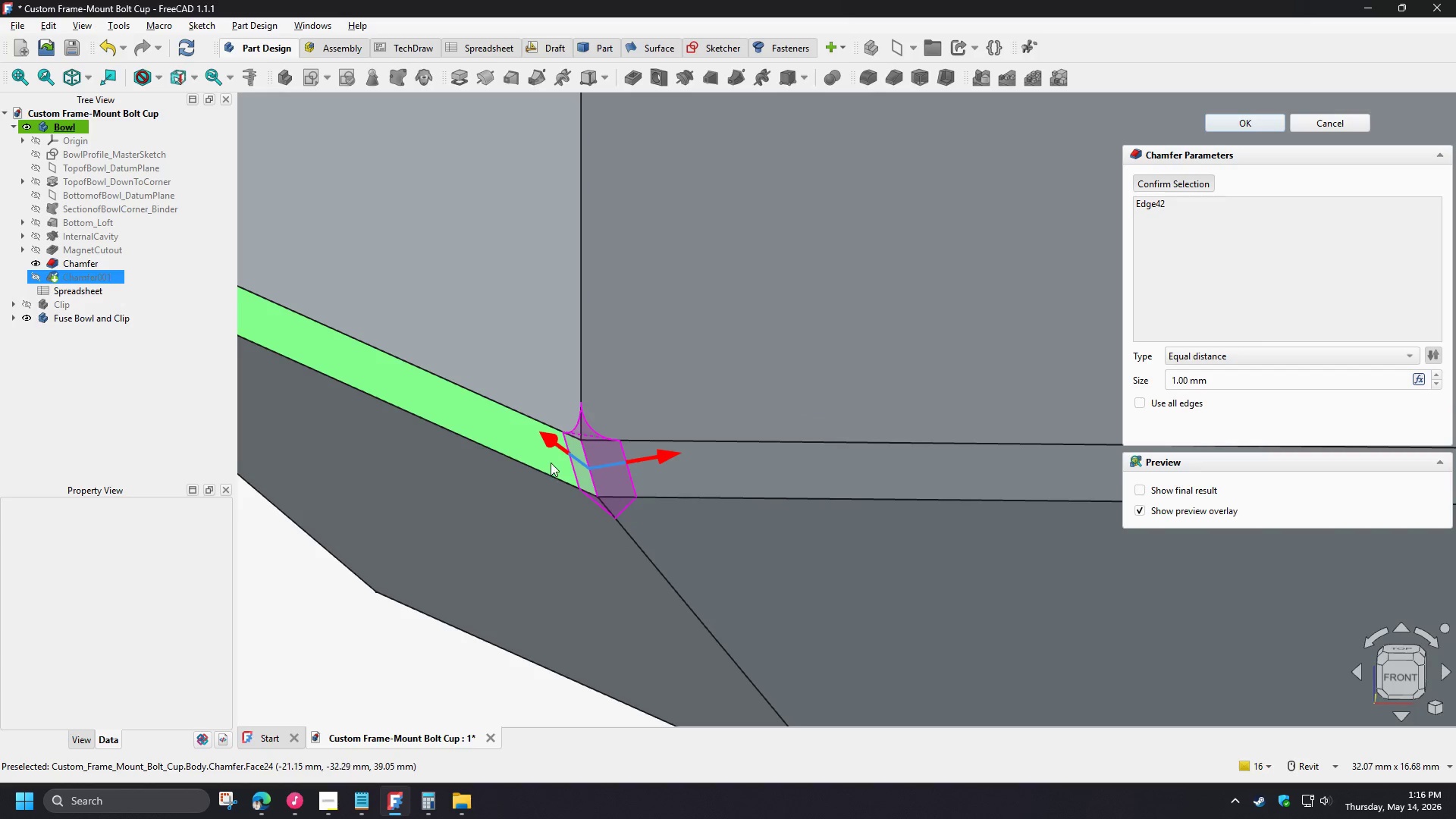 
scroll: coordinate [551, 463], scroll_direction: up, amount: 4.0
 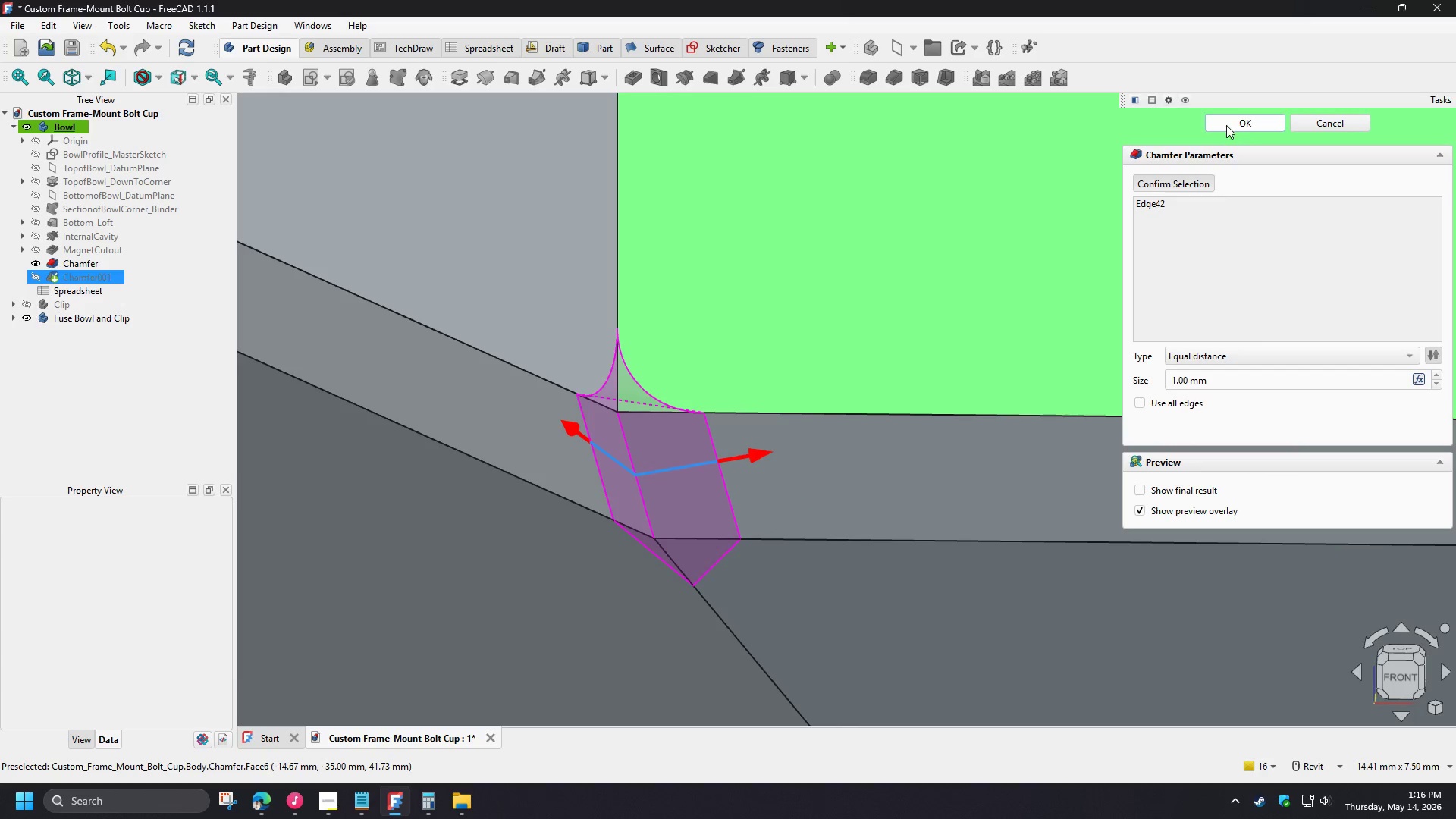 
left_click([1226, 125])
 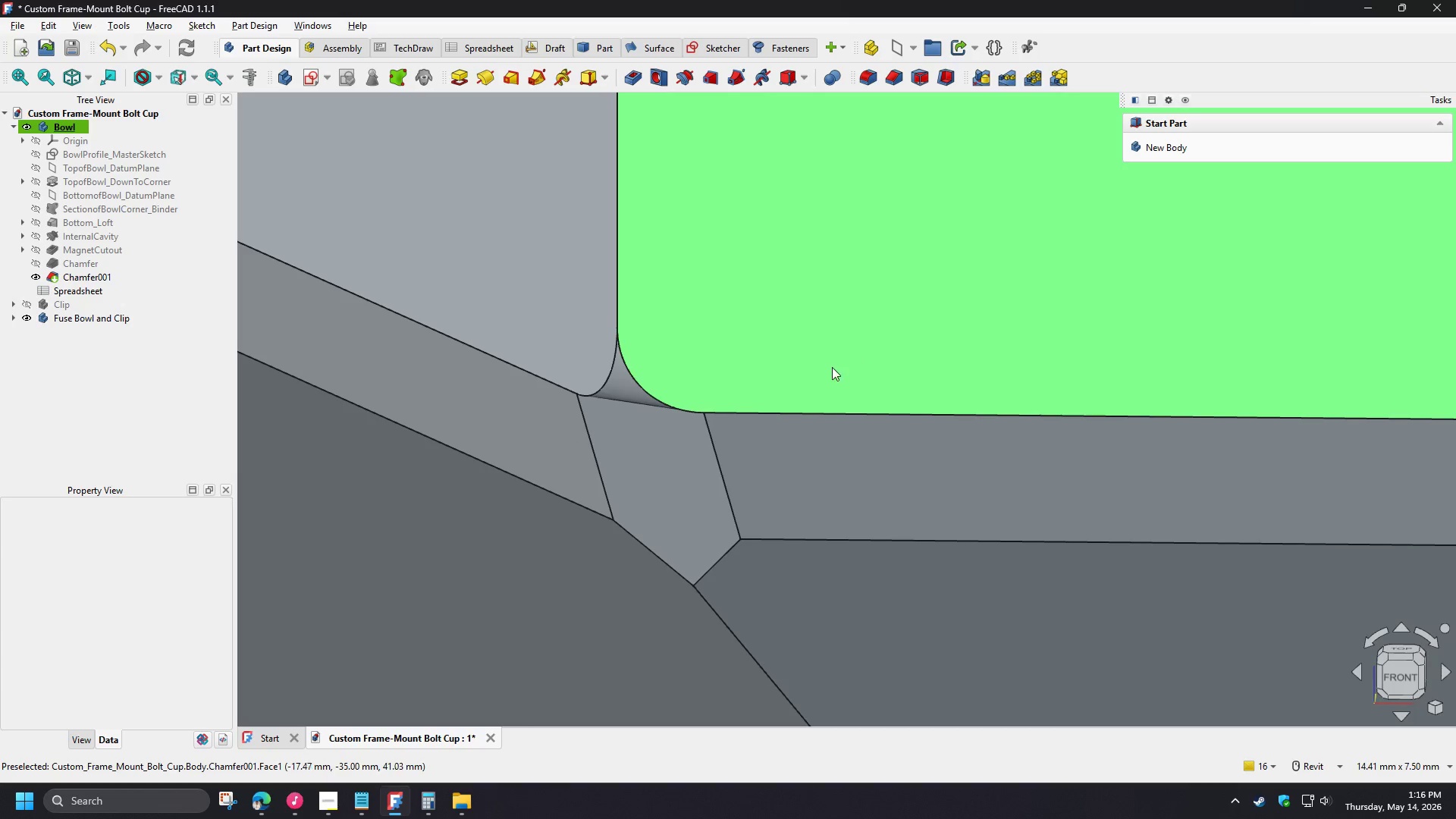 
hold_key(key=ShiftLeft, duration=1.5)
 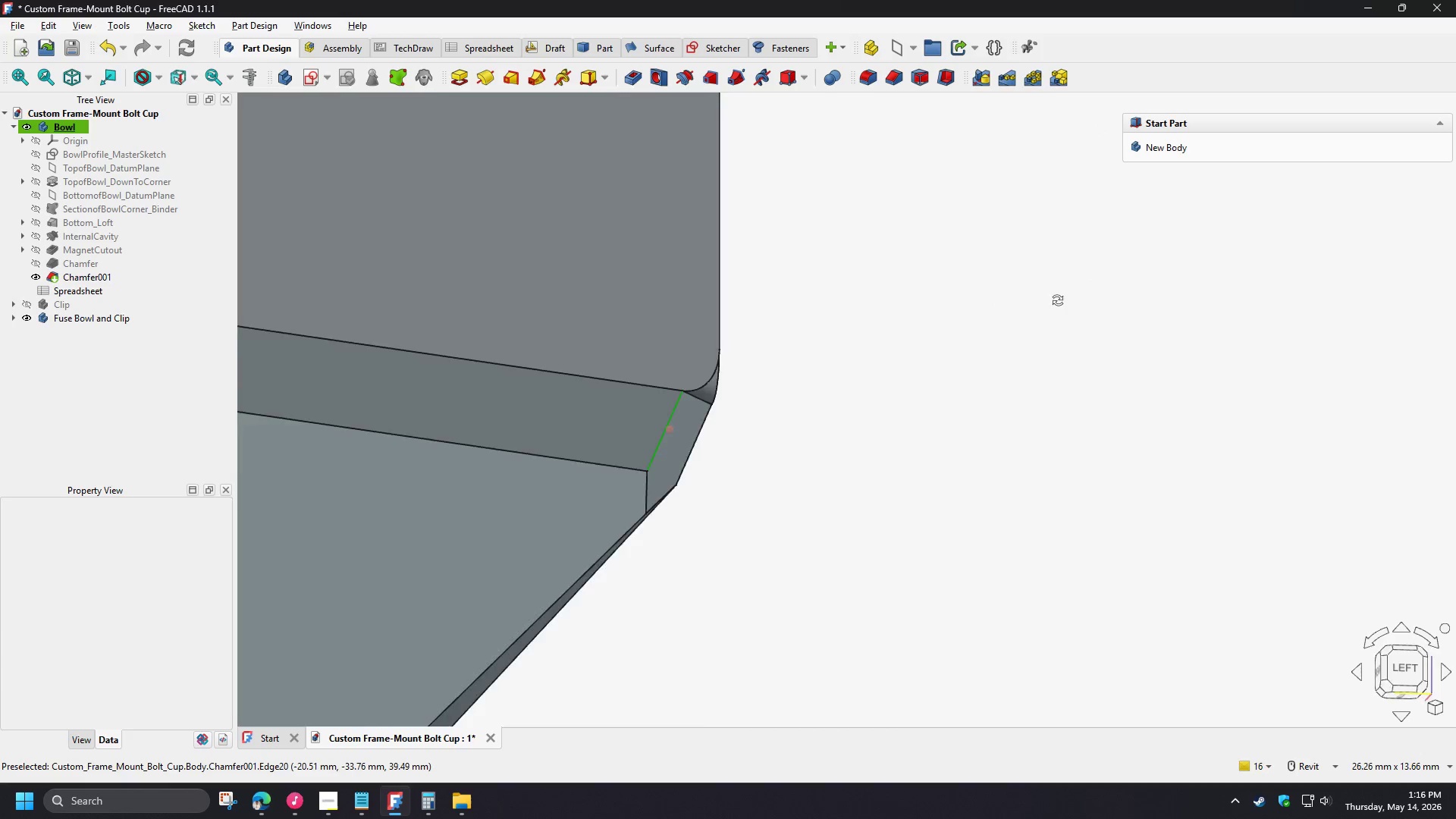 
scroll: coordinate [745, 399], scroll_direction: down, amount: 3.0
 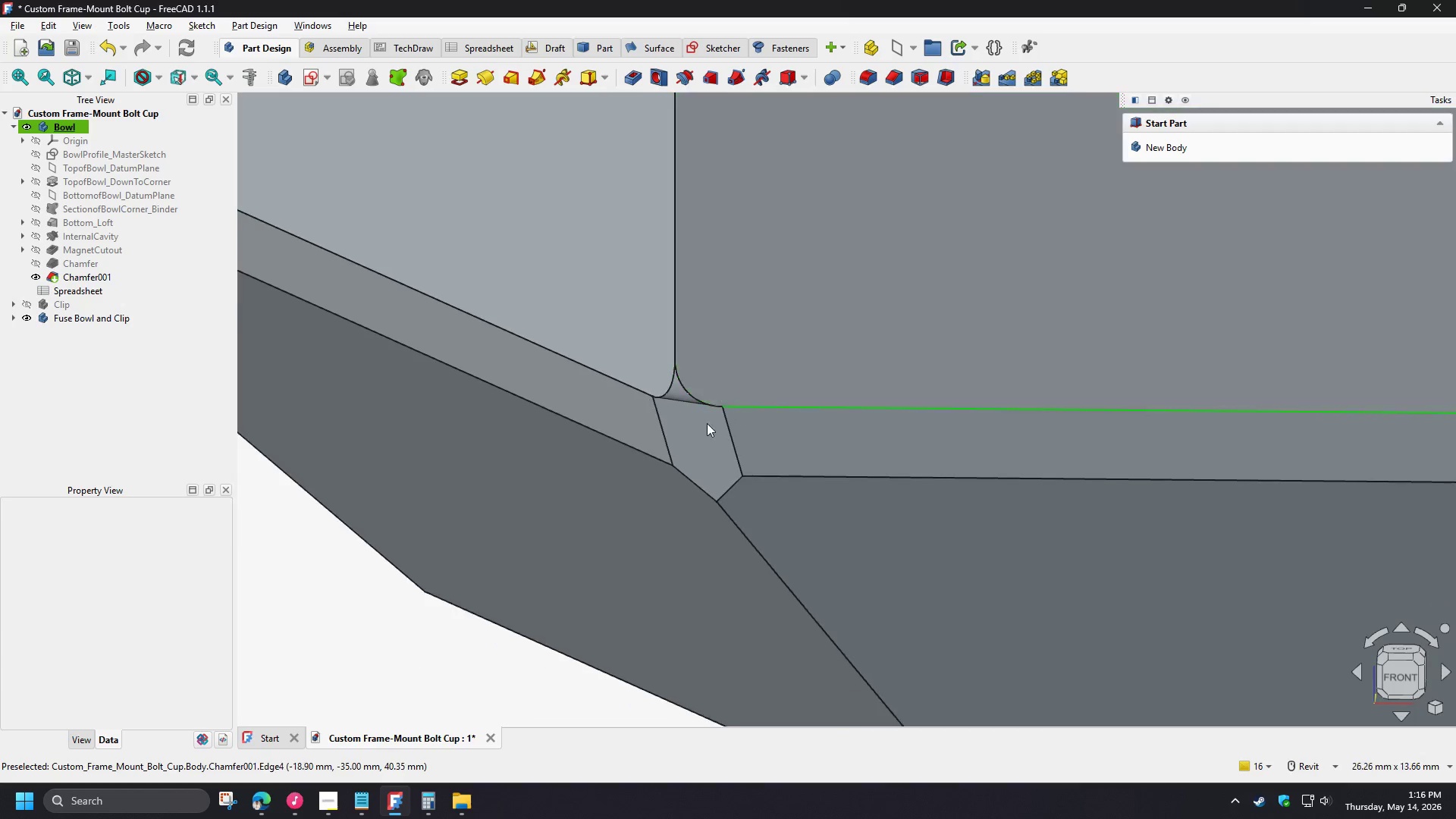 
hold_key(key=ShiftLeft, duration=1.53)
 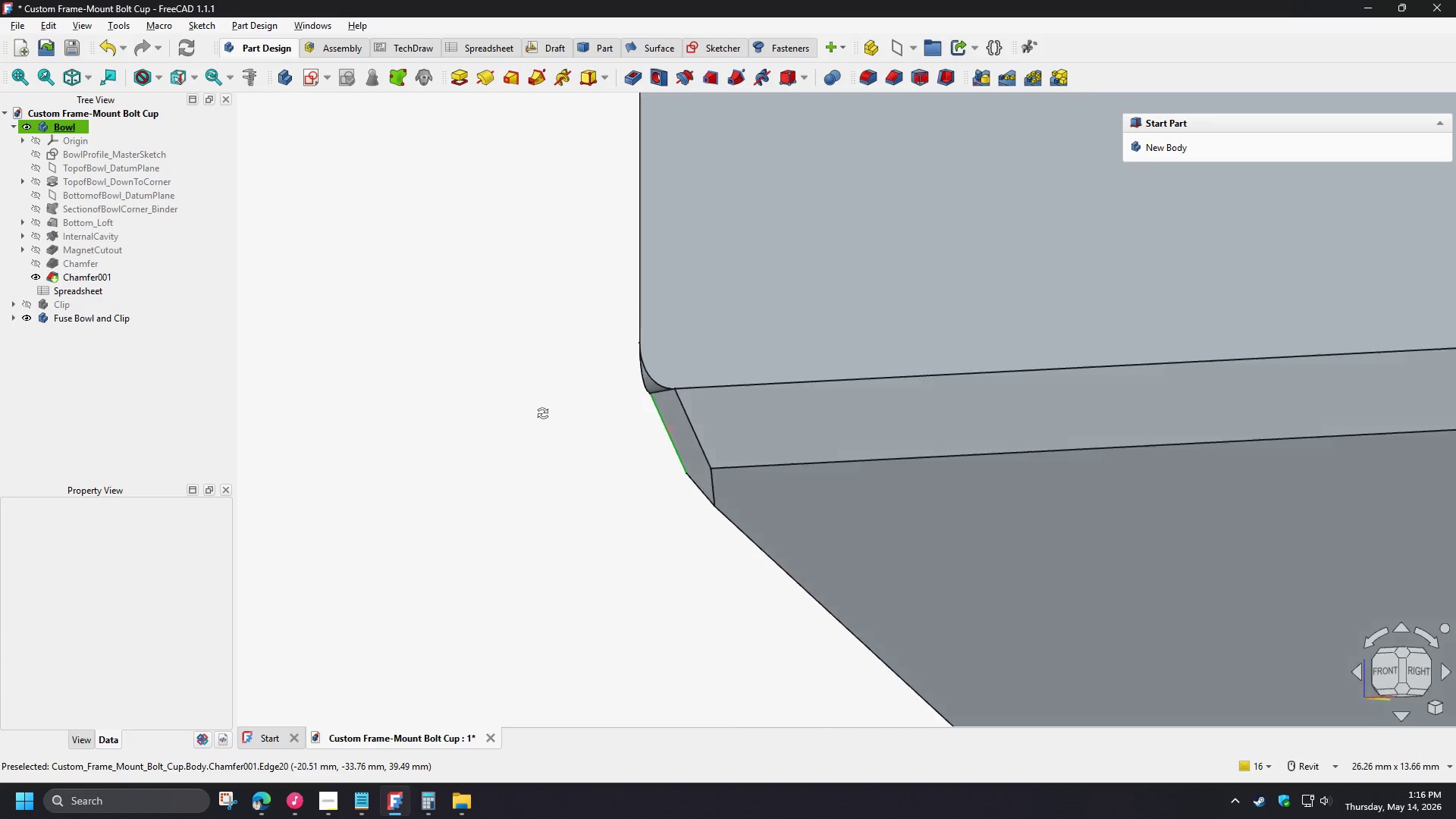 
hold_key(key=ShiftLeft, duration=1.5)
 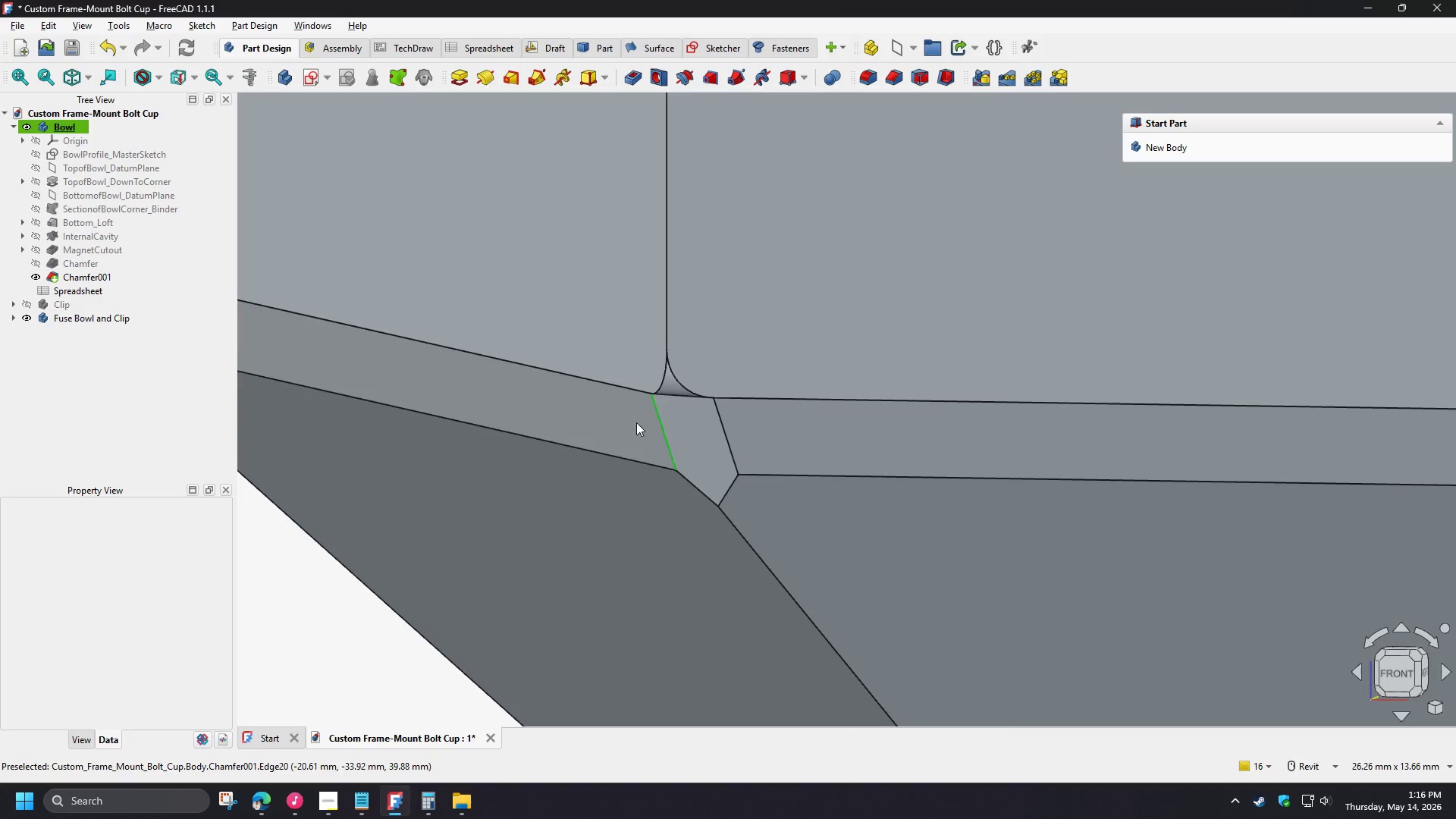 
hold_key(key=ShiftLeft, duration=0.62)
 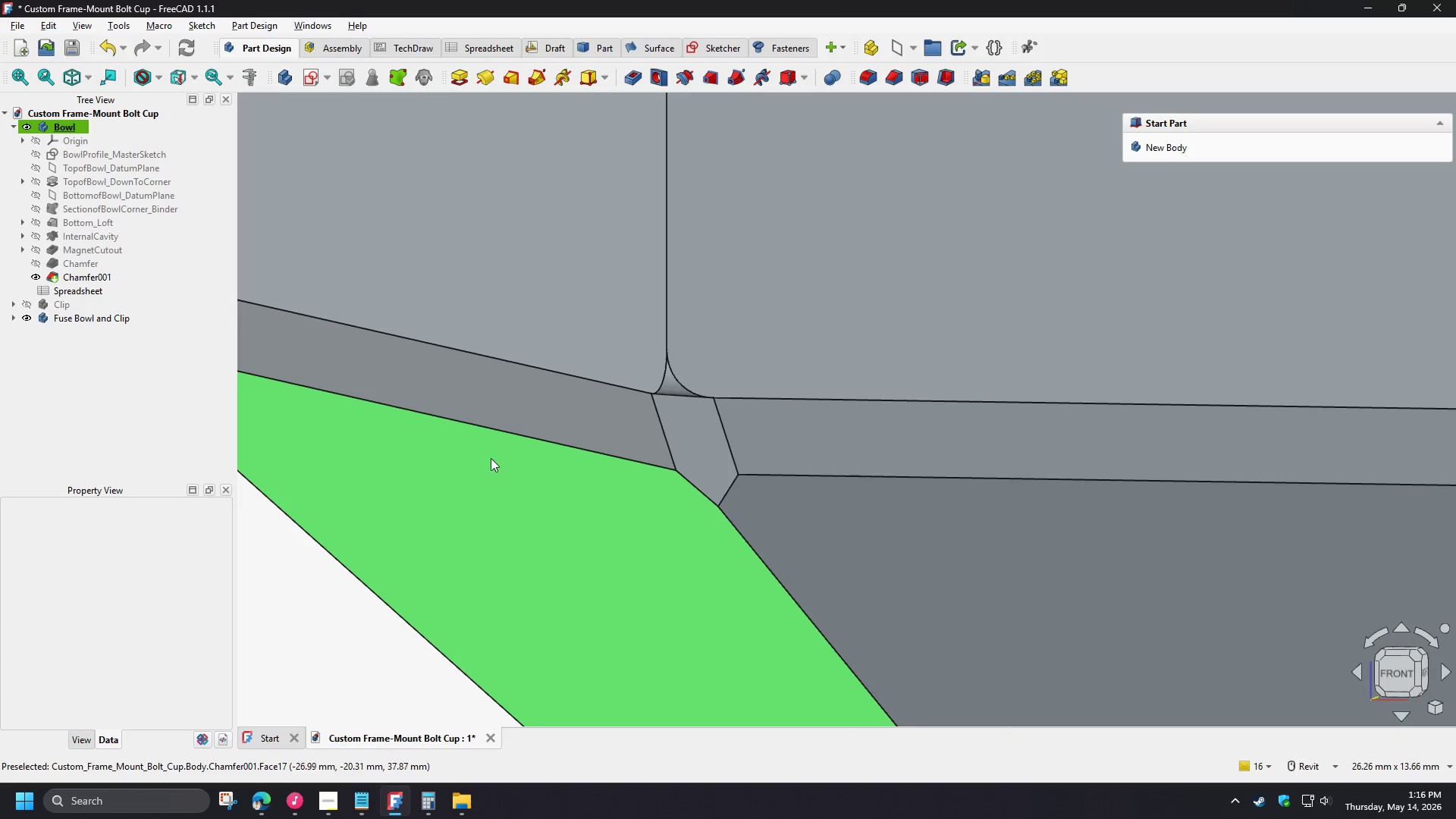 
scroll: coordinate [525, 469], scroll_direction: down, amount: 4.0
 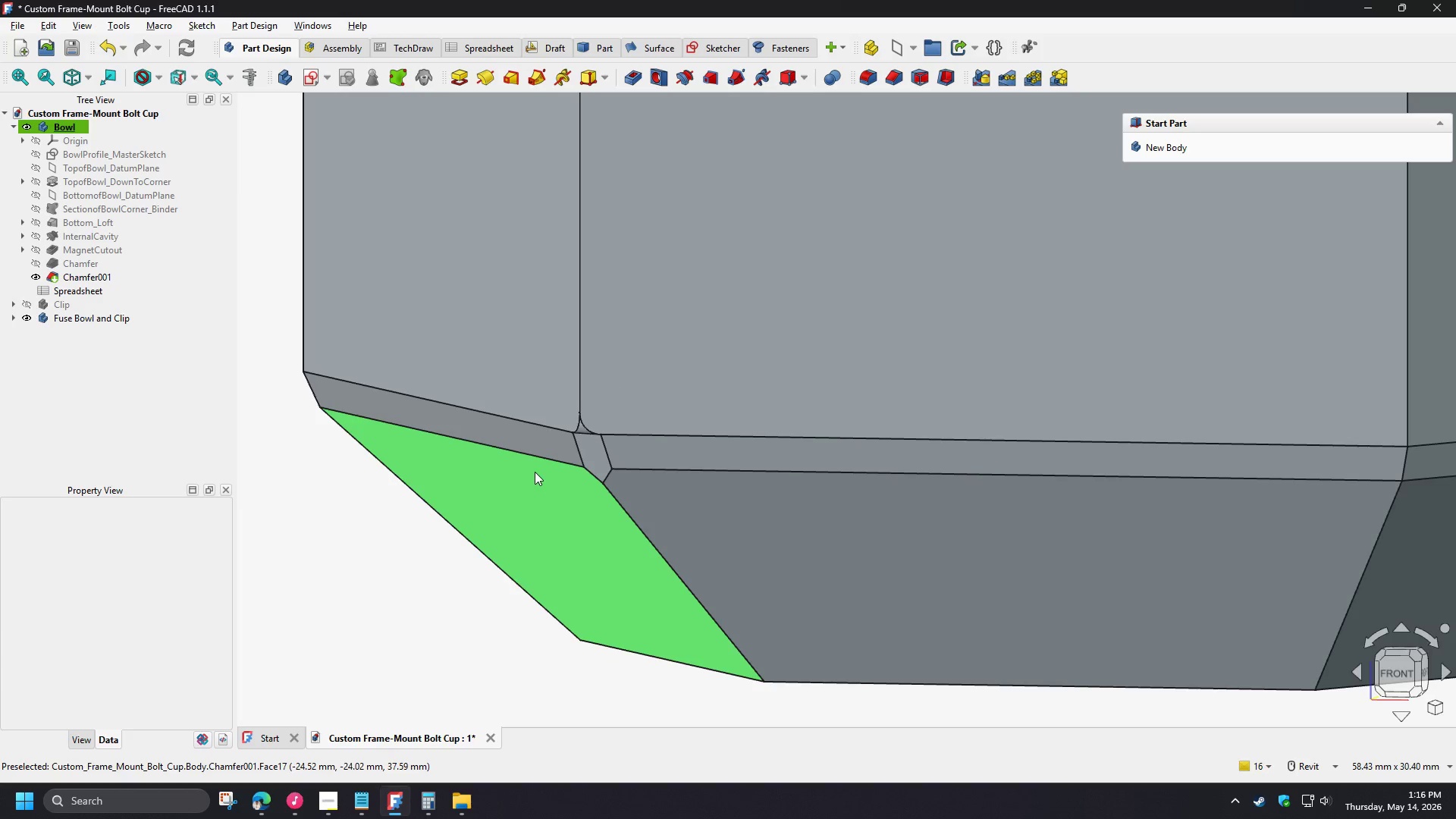 
key(Control+Z)
 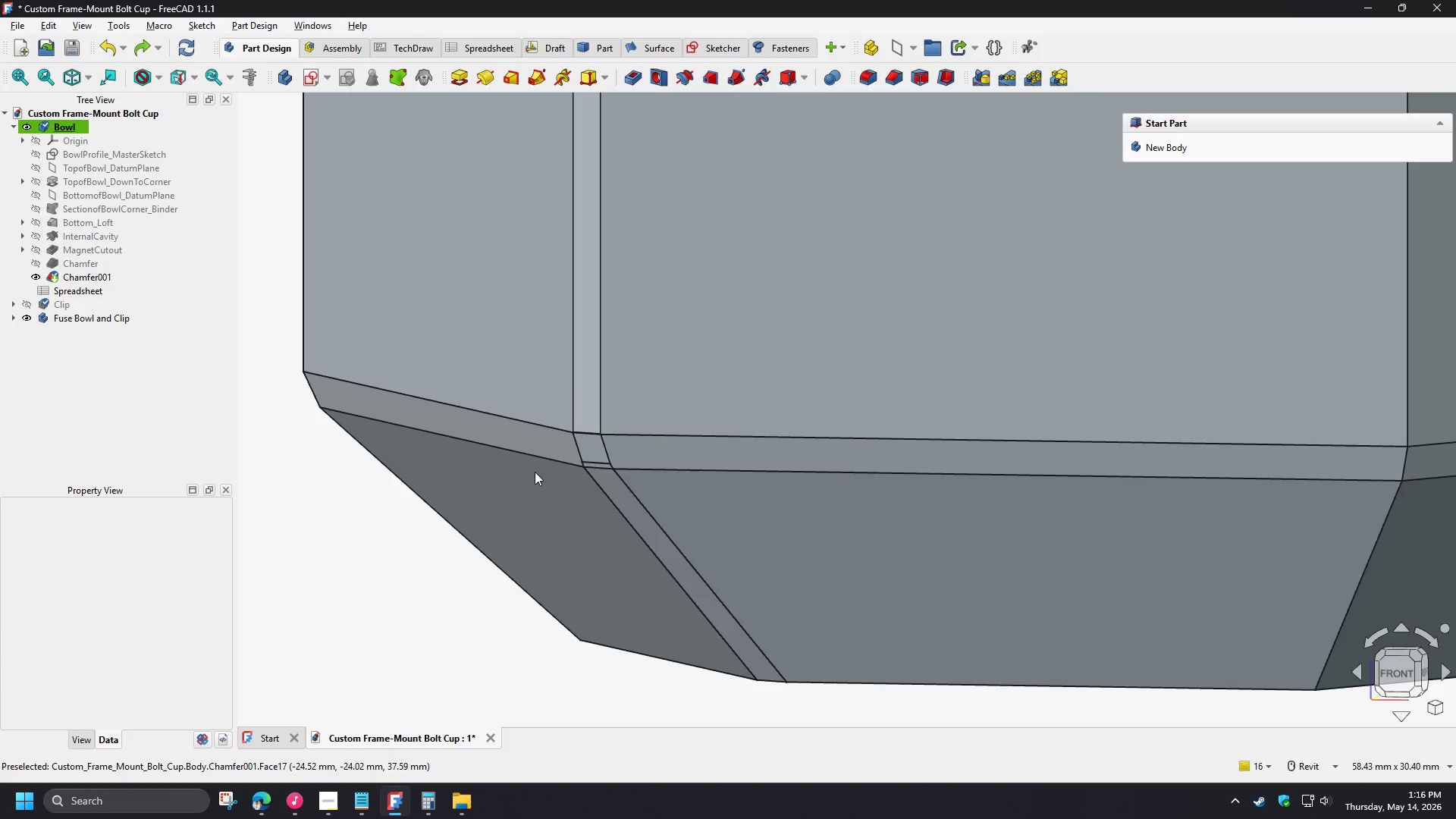 
key(Control+Z)
 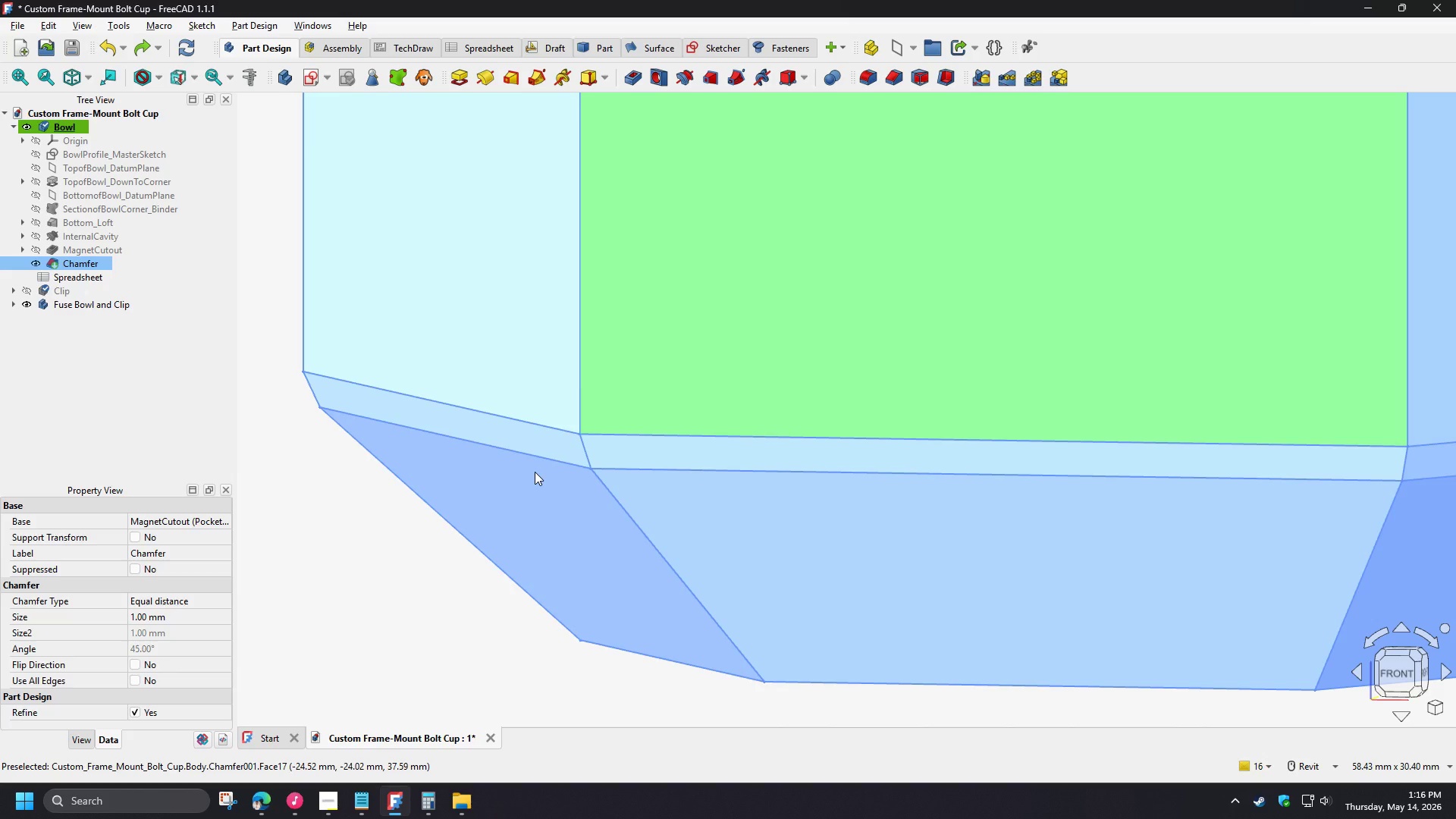 
scroll: coordinate [535, 472], scroll_direction: down, amount: 2.0
 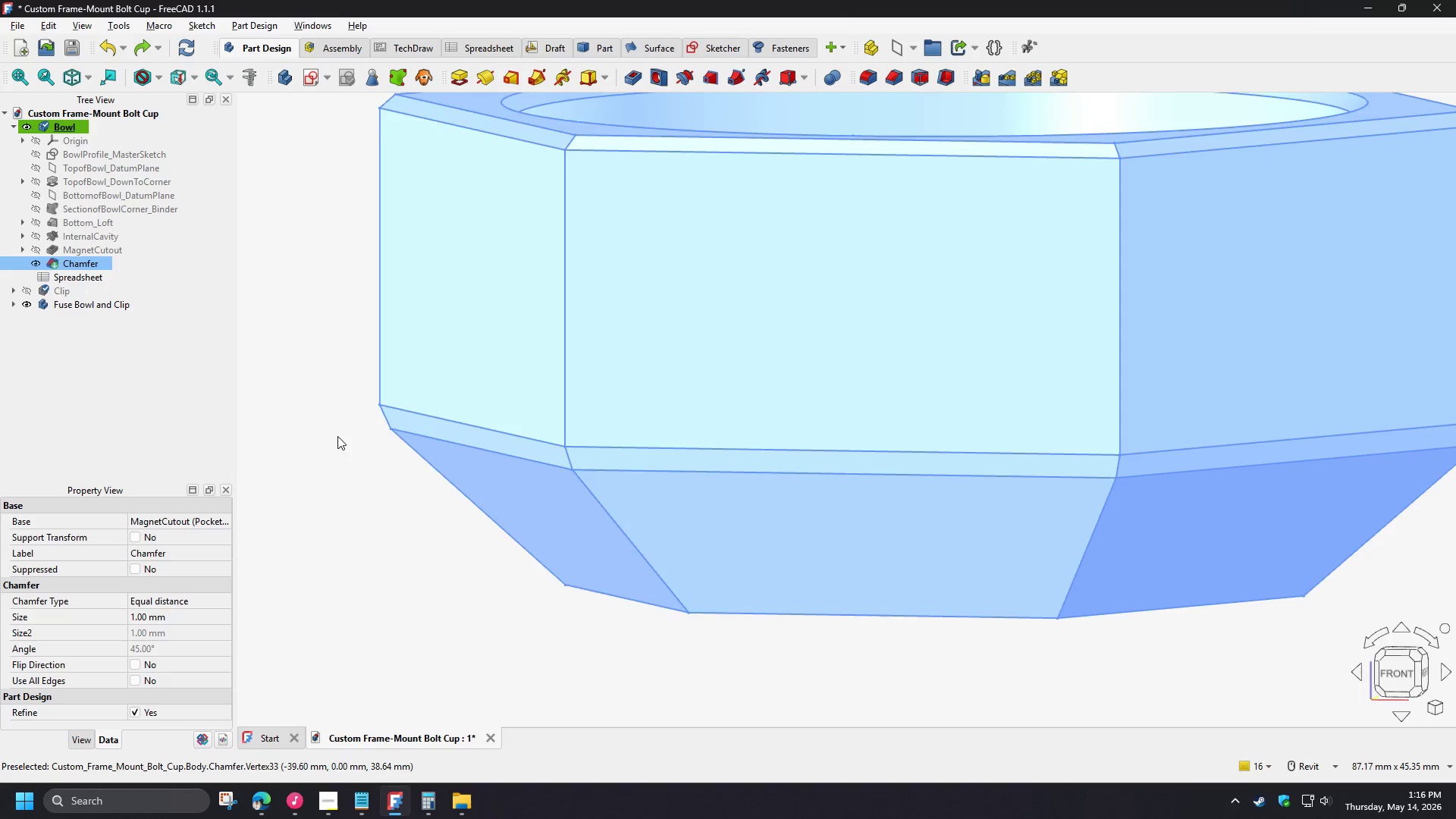 
left_click([325, 436])
 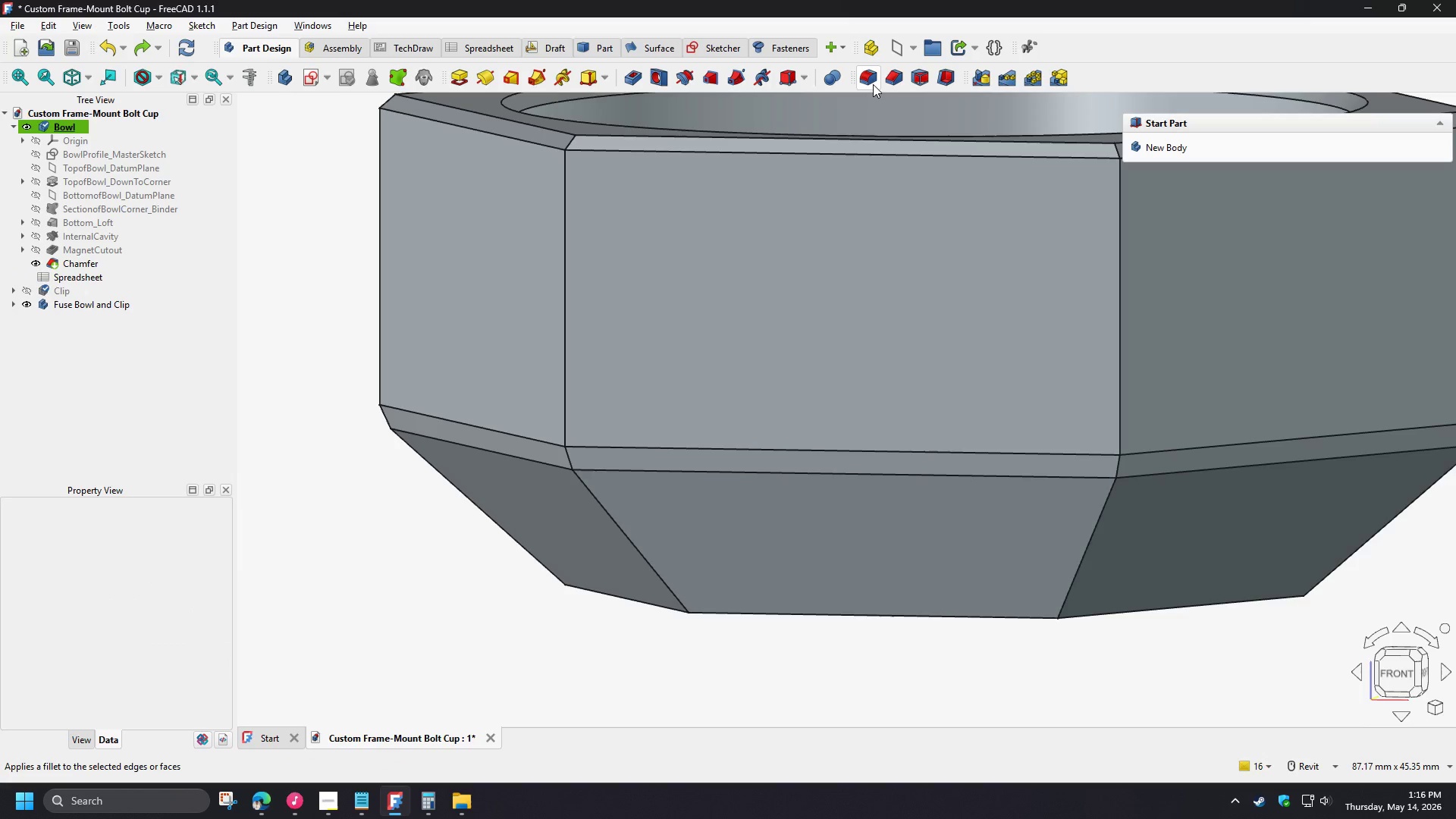 
left_click([873, 84])
 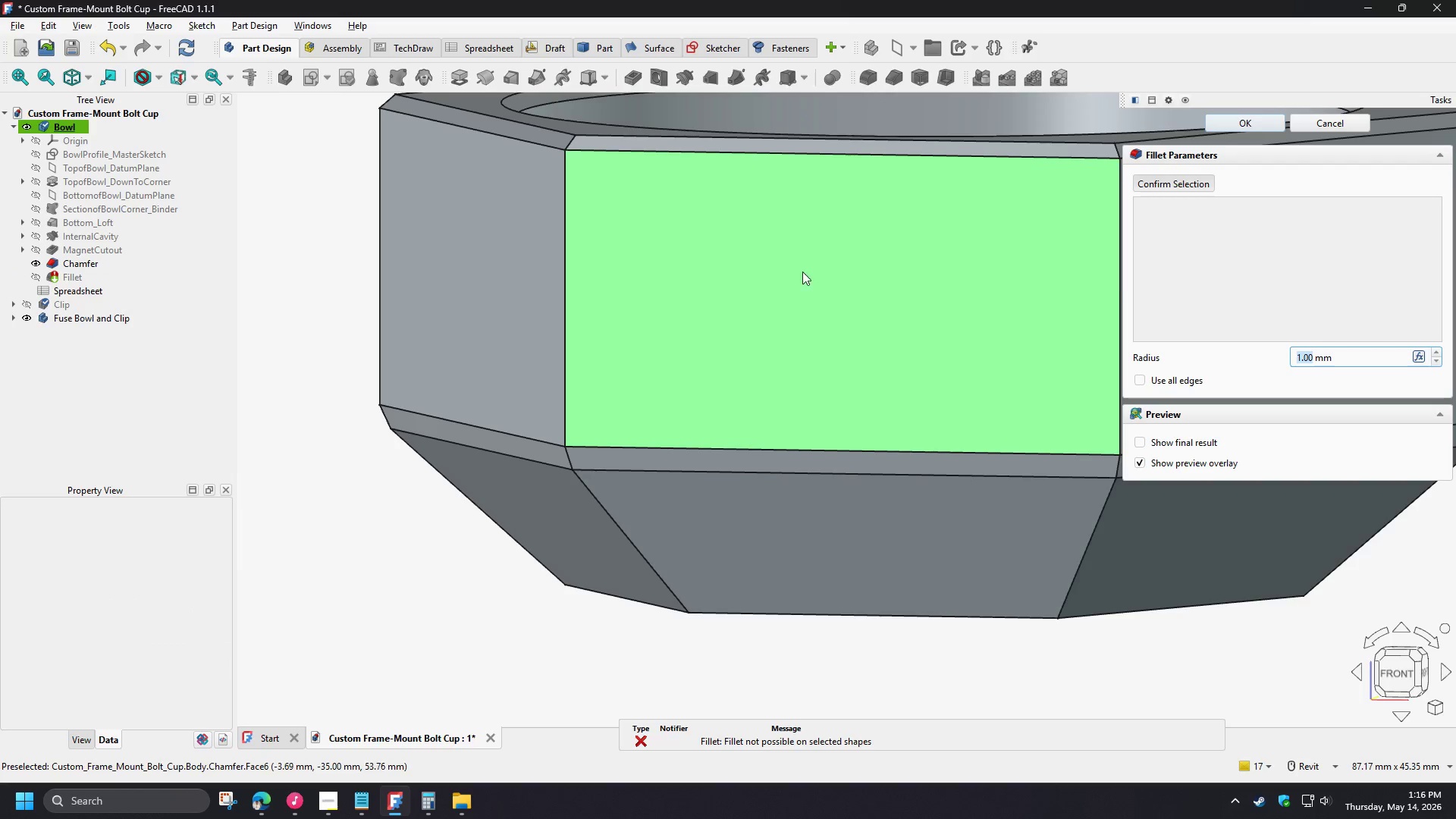 
left_click([1200, 277])
 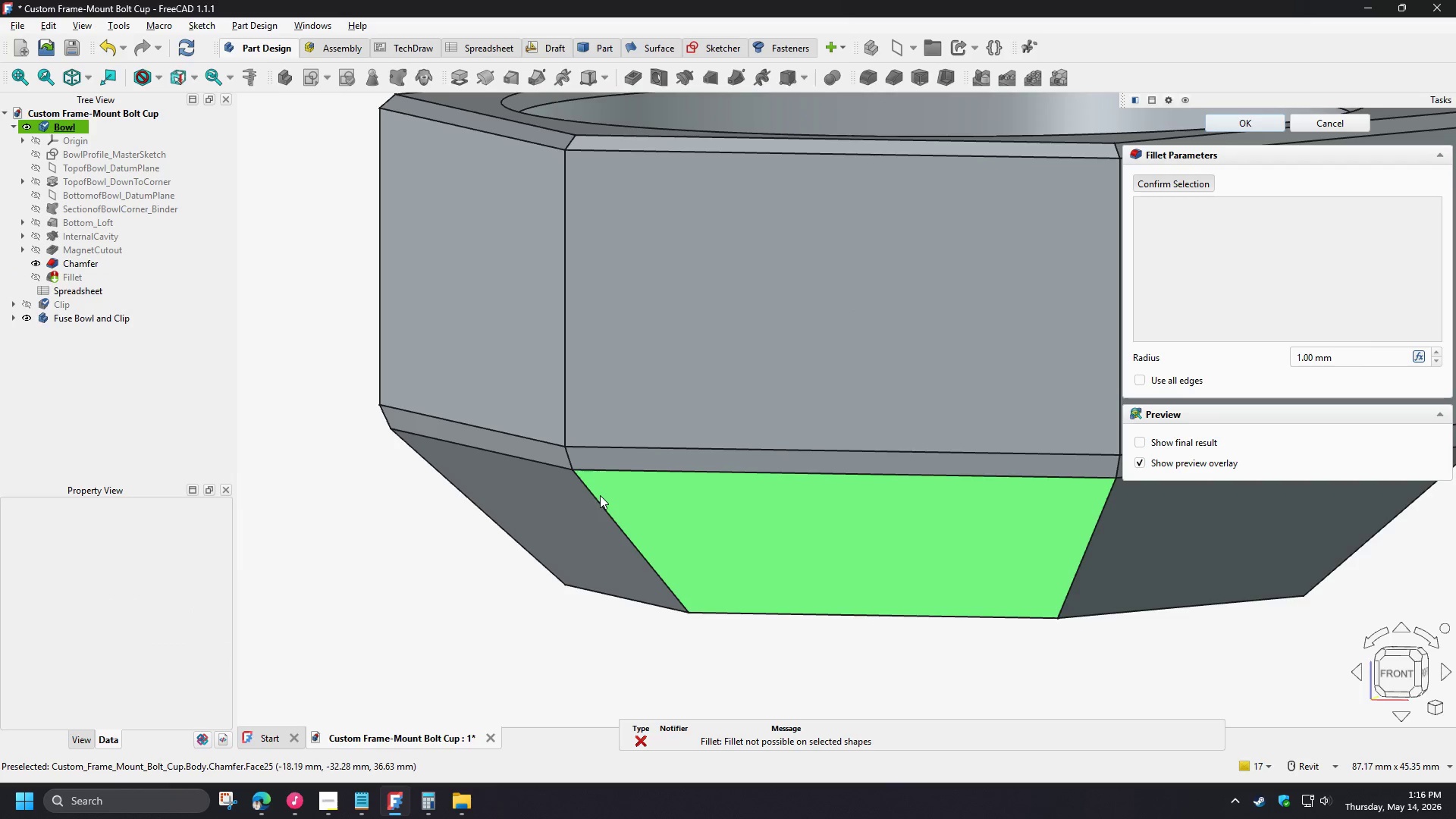 
left_click([595, 495])
 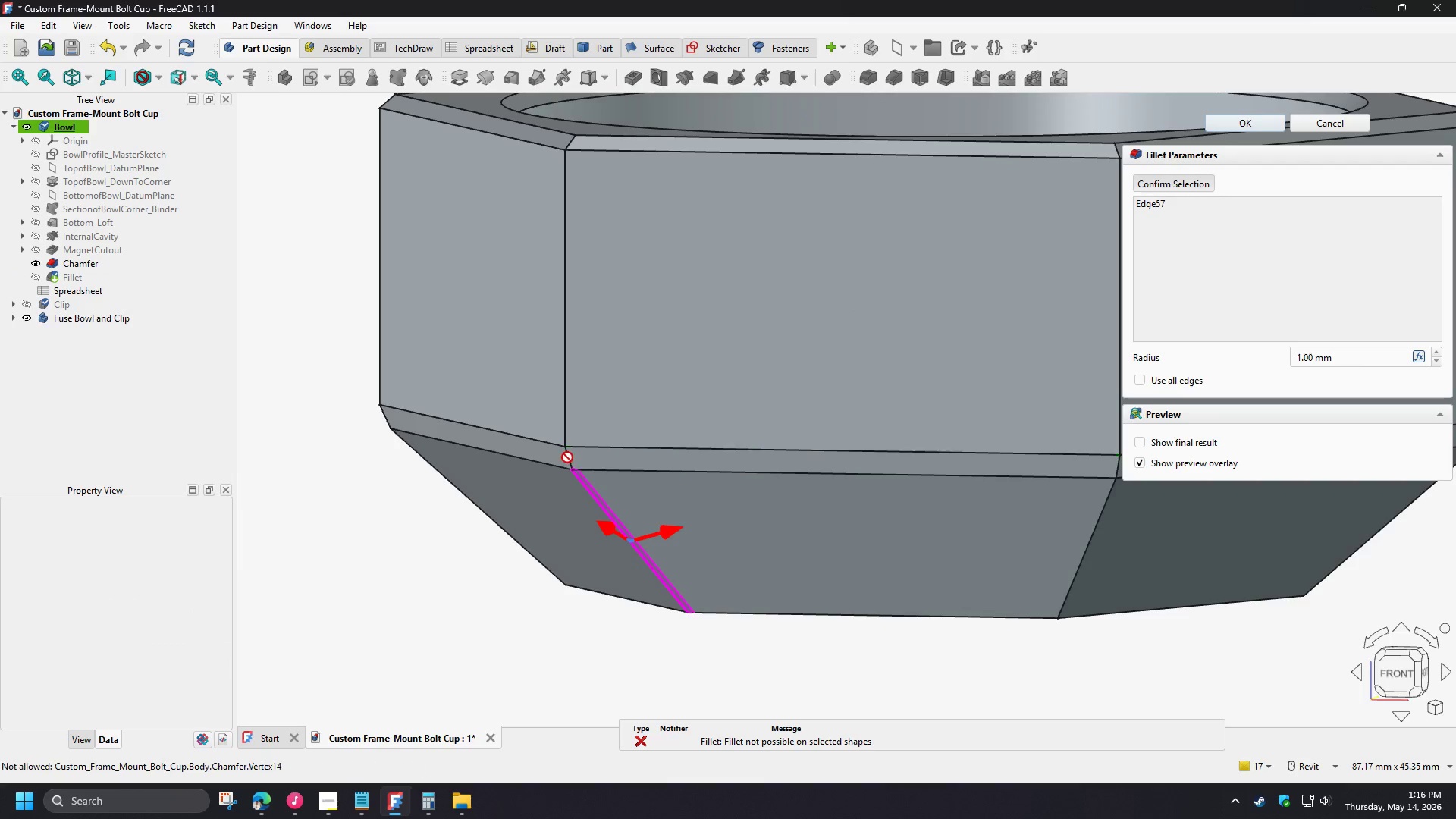 
scroll: coordinate [568, 457], scroll_direction: up, amount: 5.0
 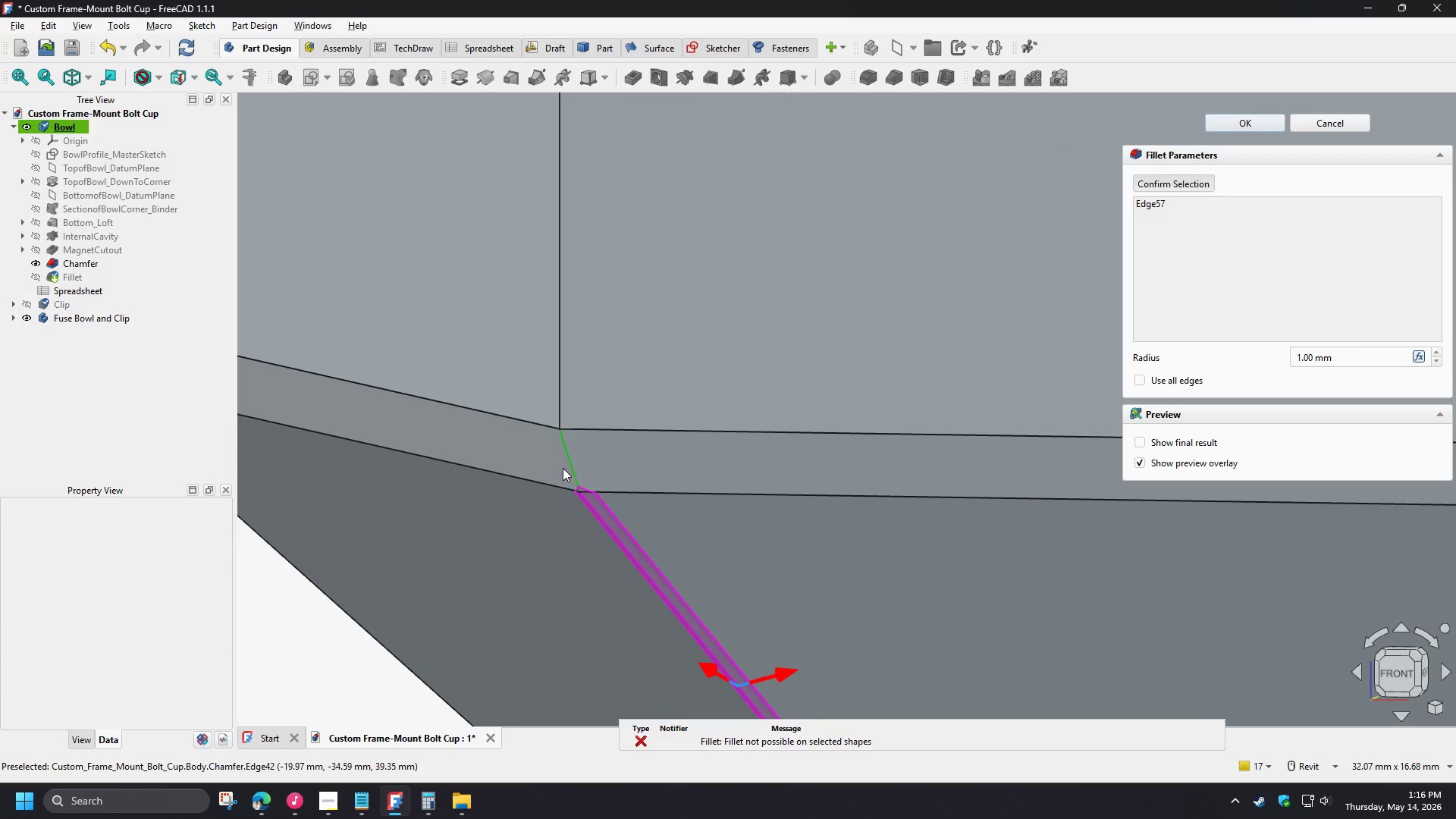 
left_click([564, 466])
 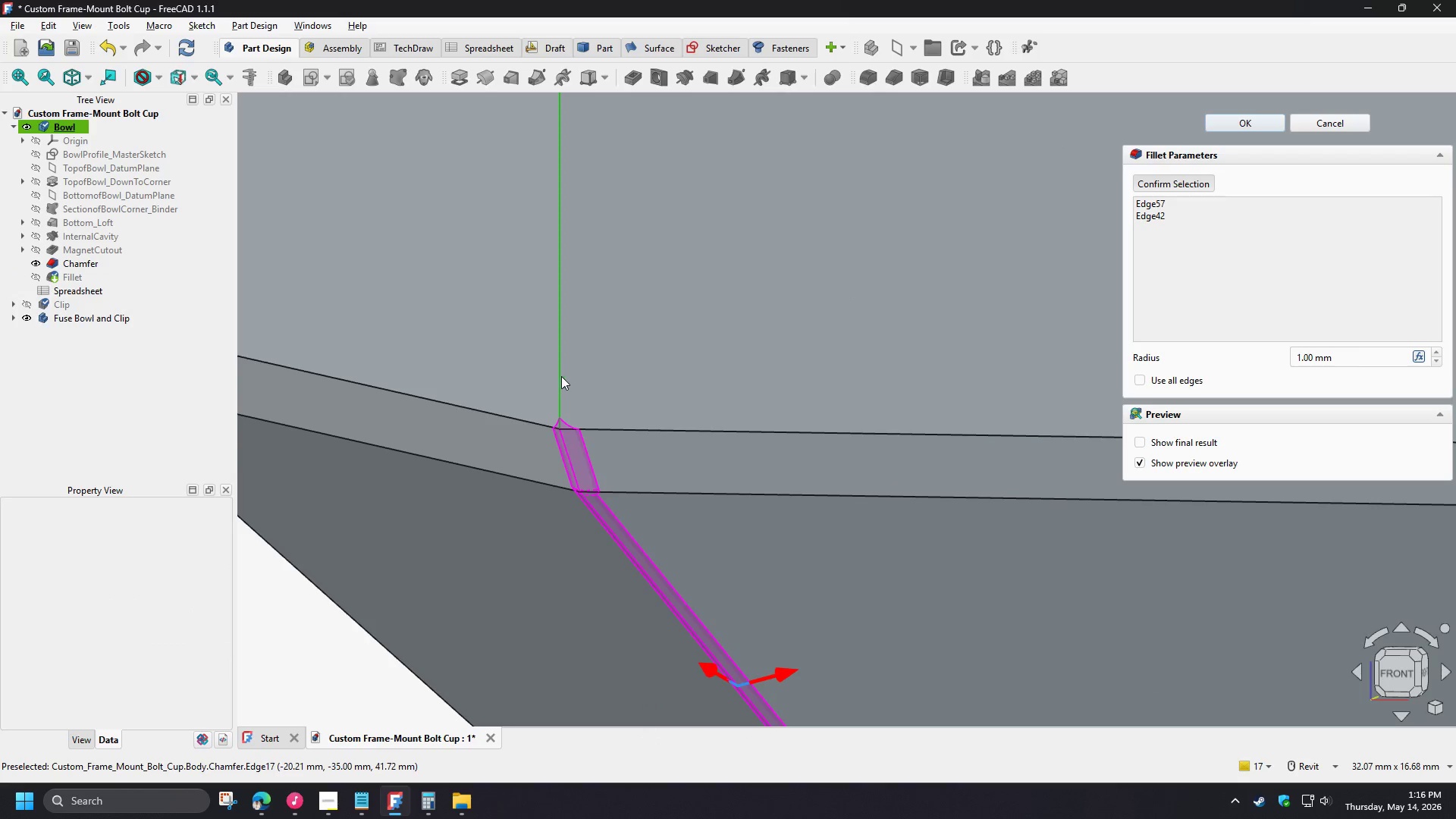 
left_click([561, 376])
 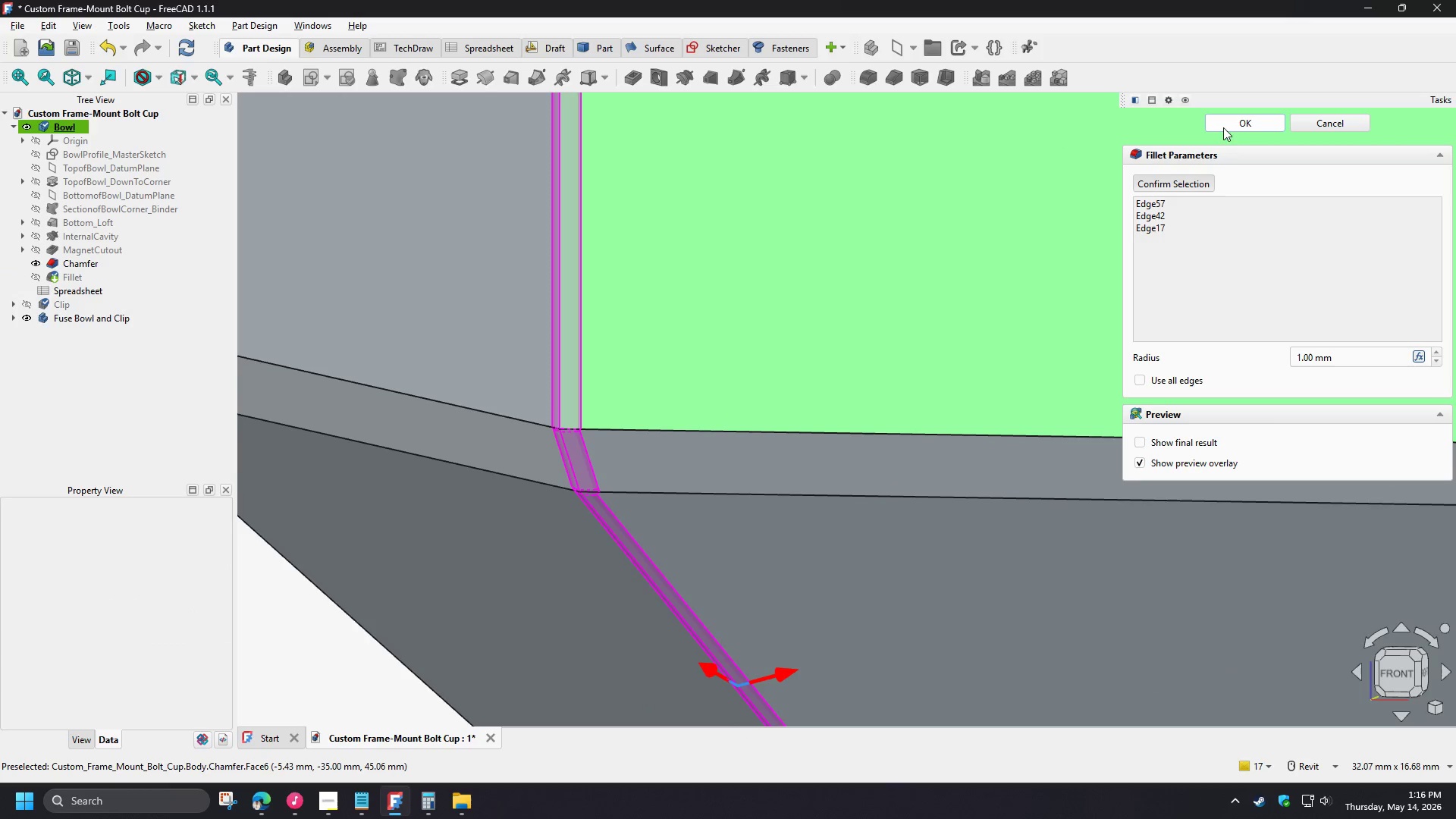 
left_click([1227, 125])
 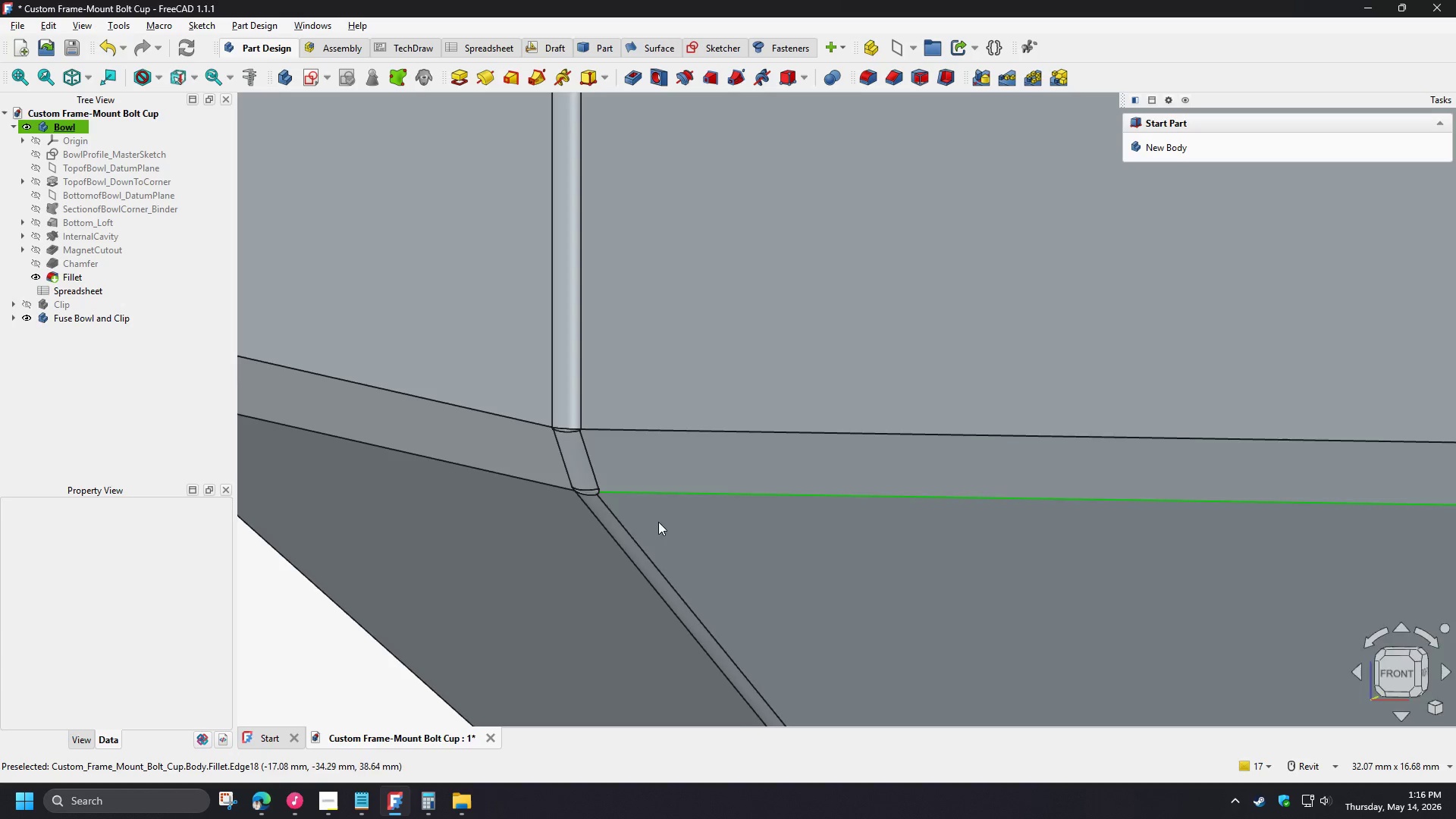 
scroll: coordinate [642, 538], scroll_direction: down, amount: 4.0
 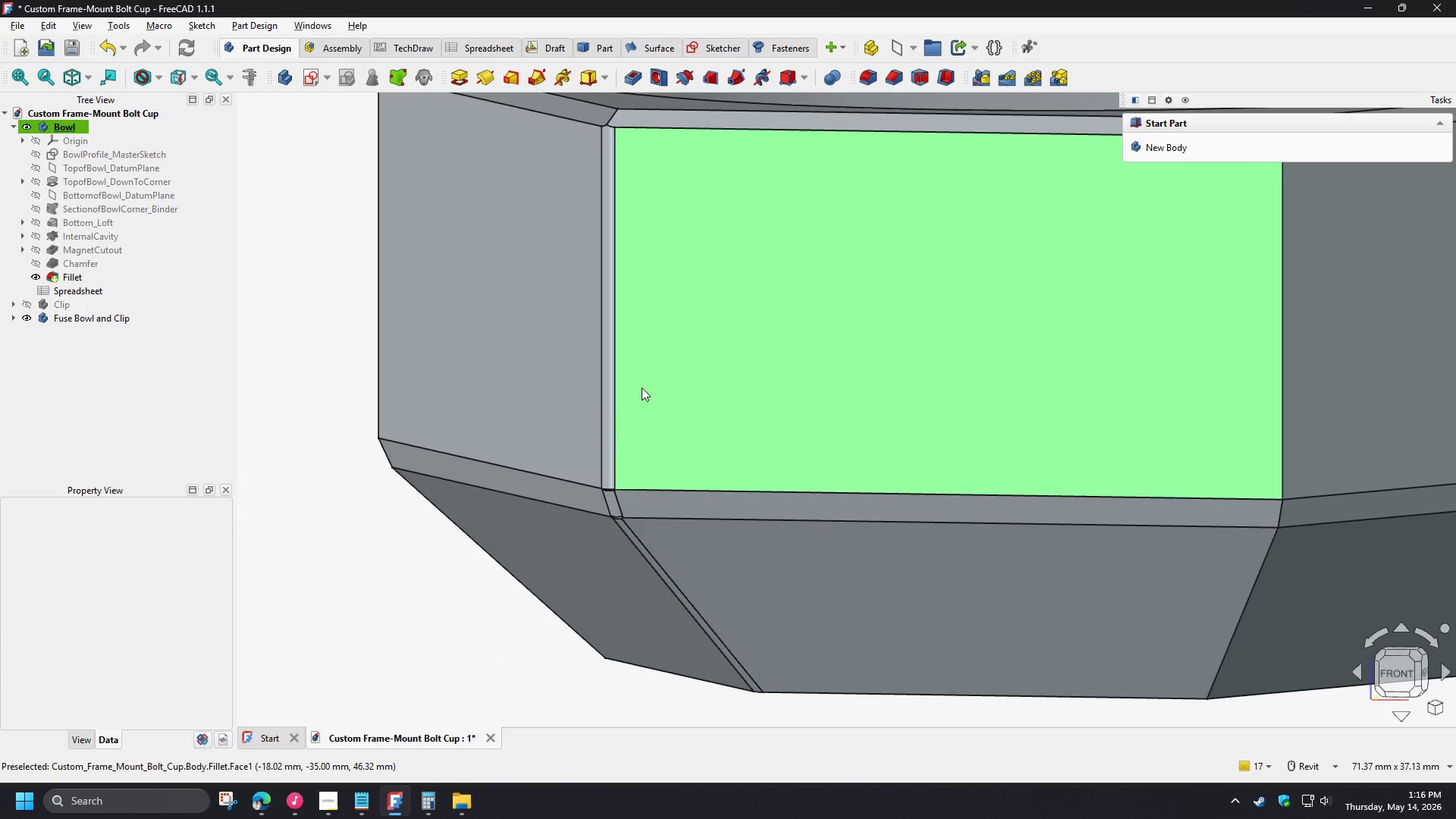 
hold_key(key=ShiftLeft, duration=1.5)
 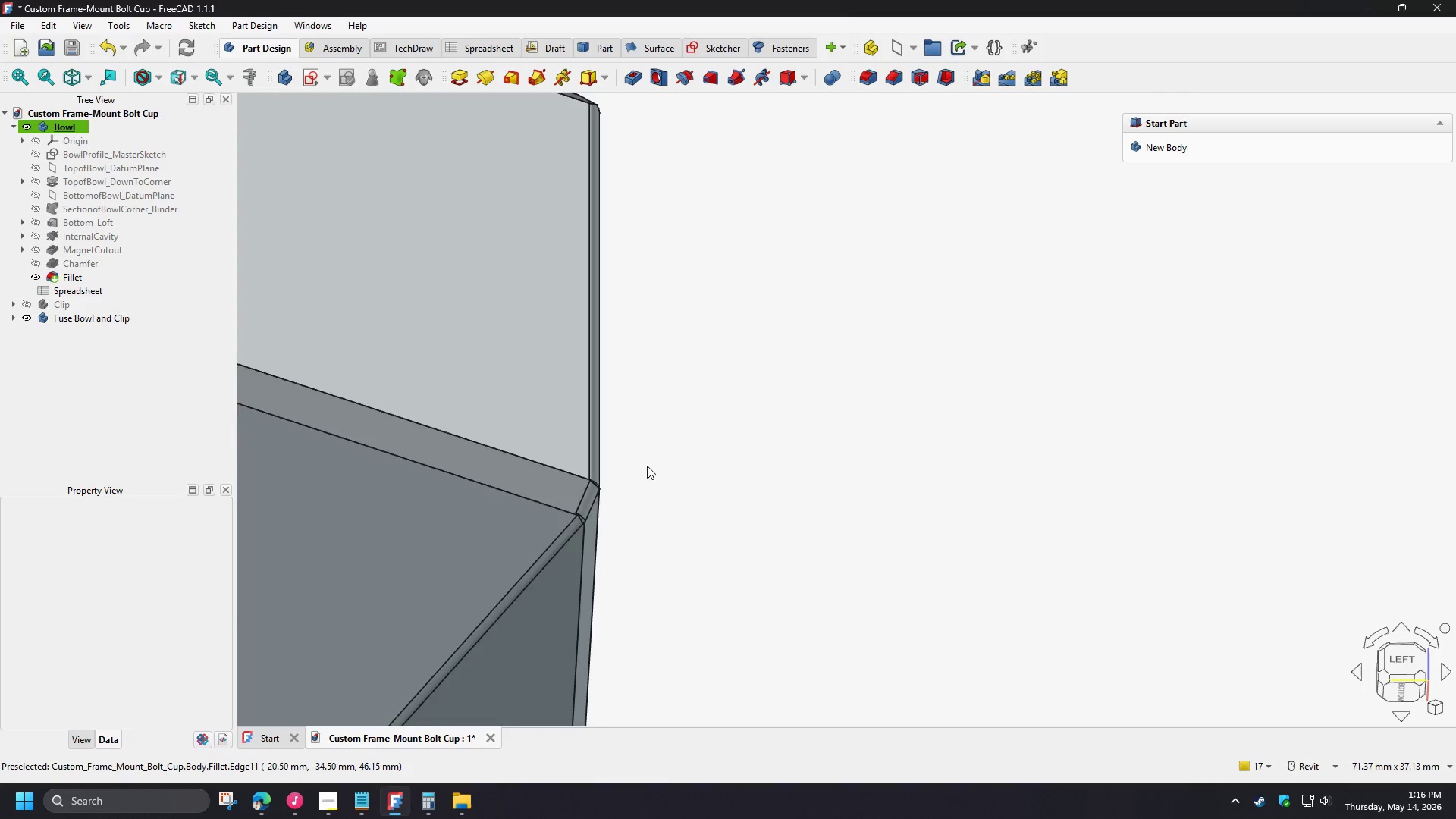 
key(Shift+ShiftLeft)
 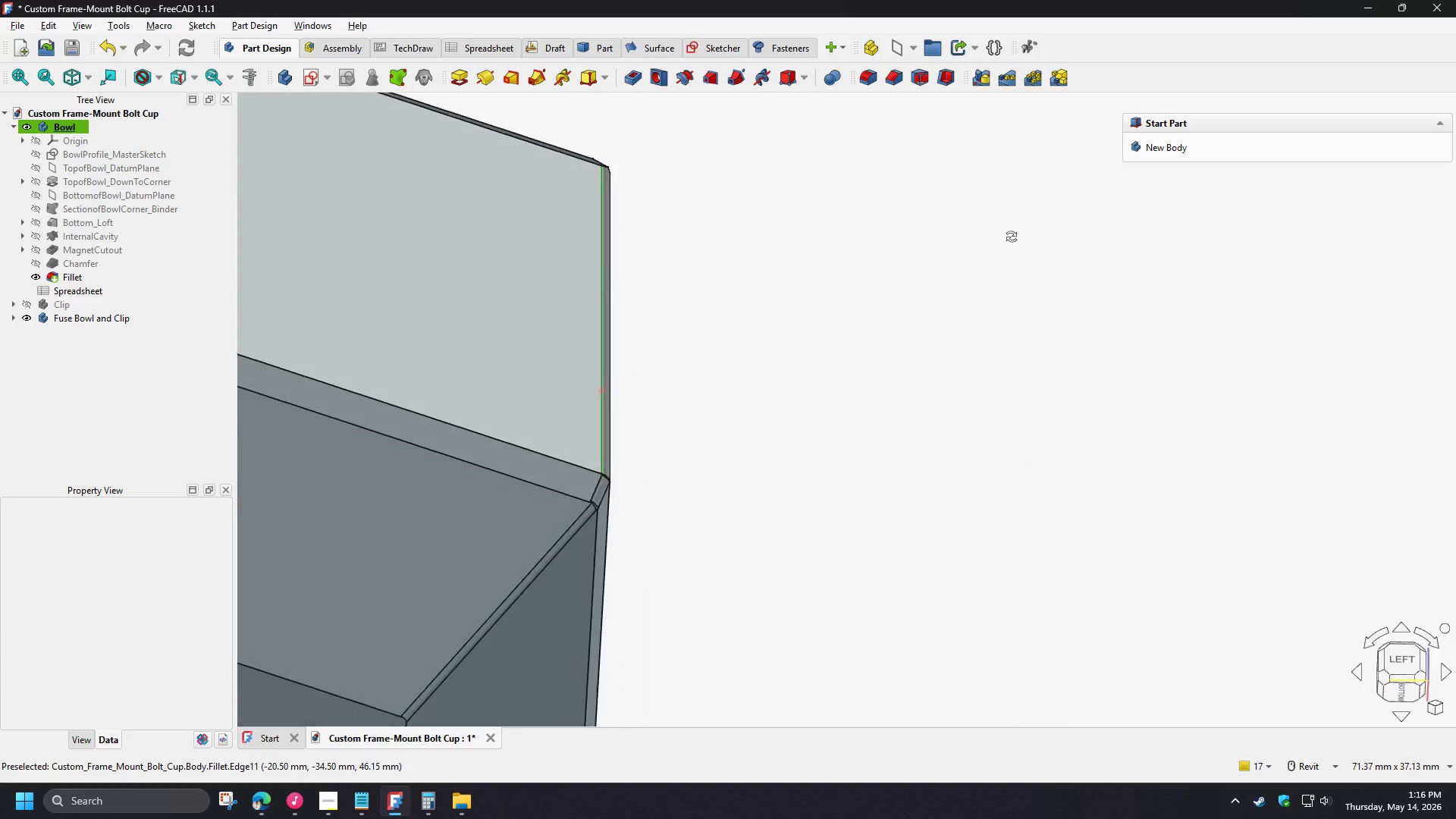 
key(Shift+ShiftLeft)
 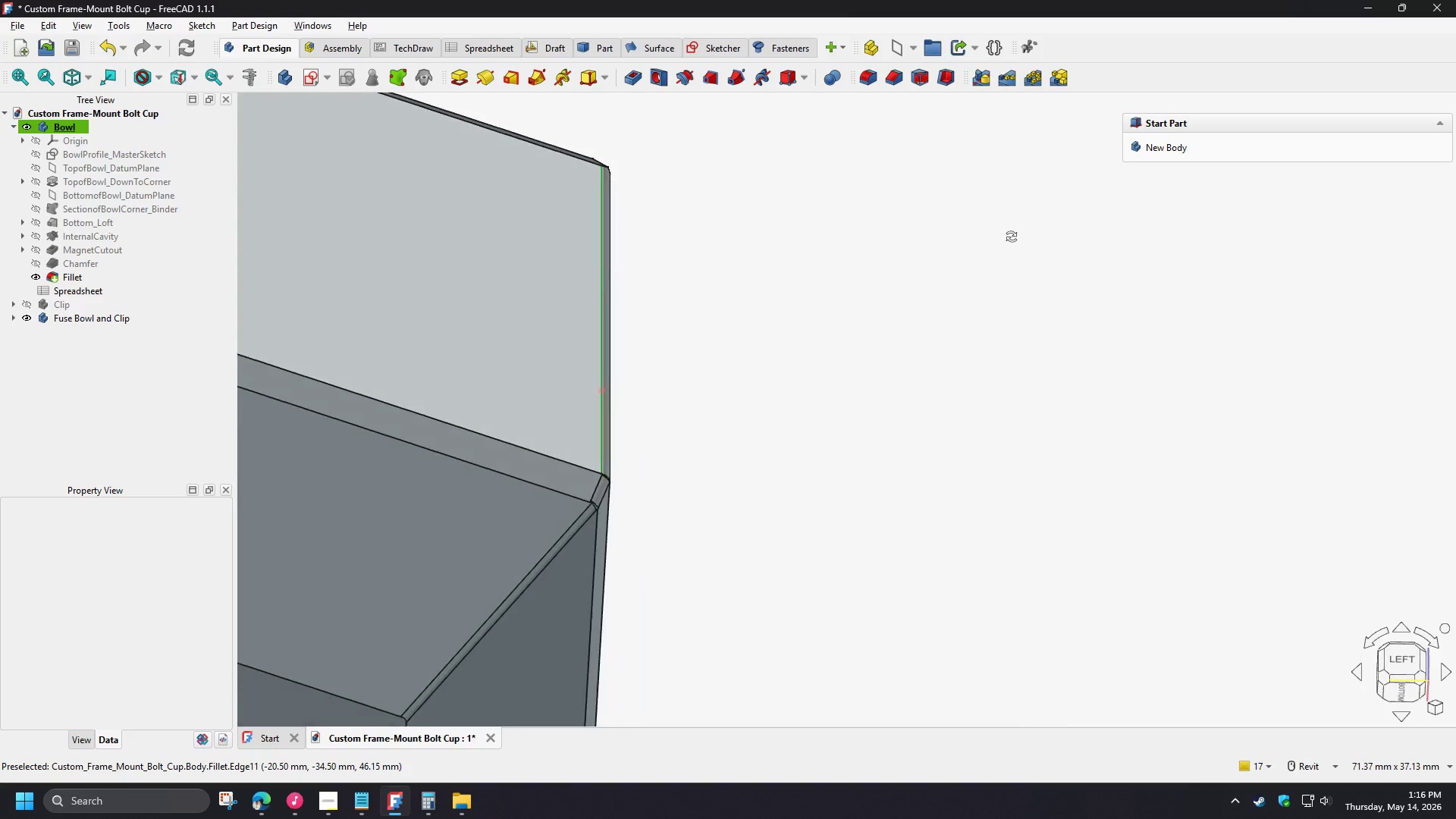 
key(Shift+ShiftLeft)
 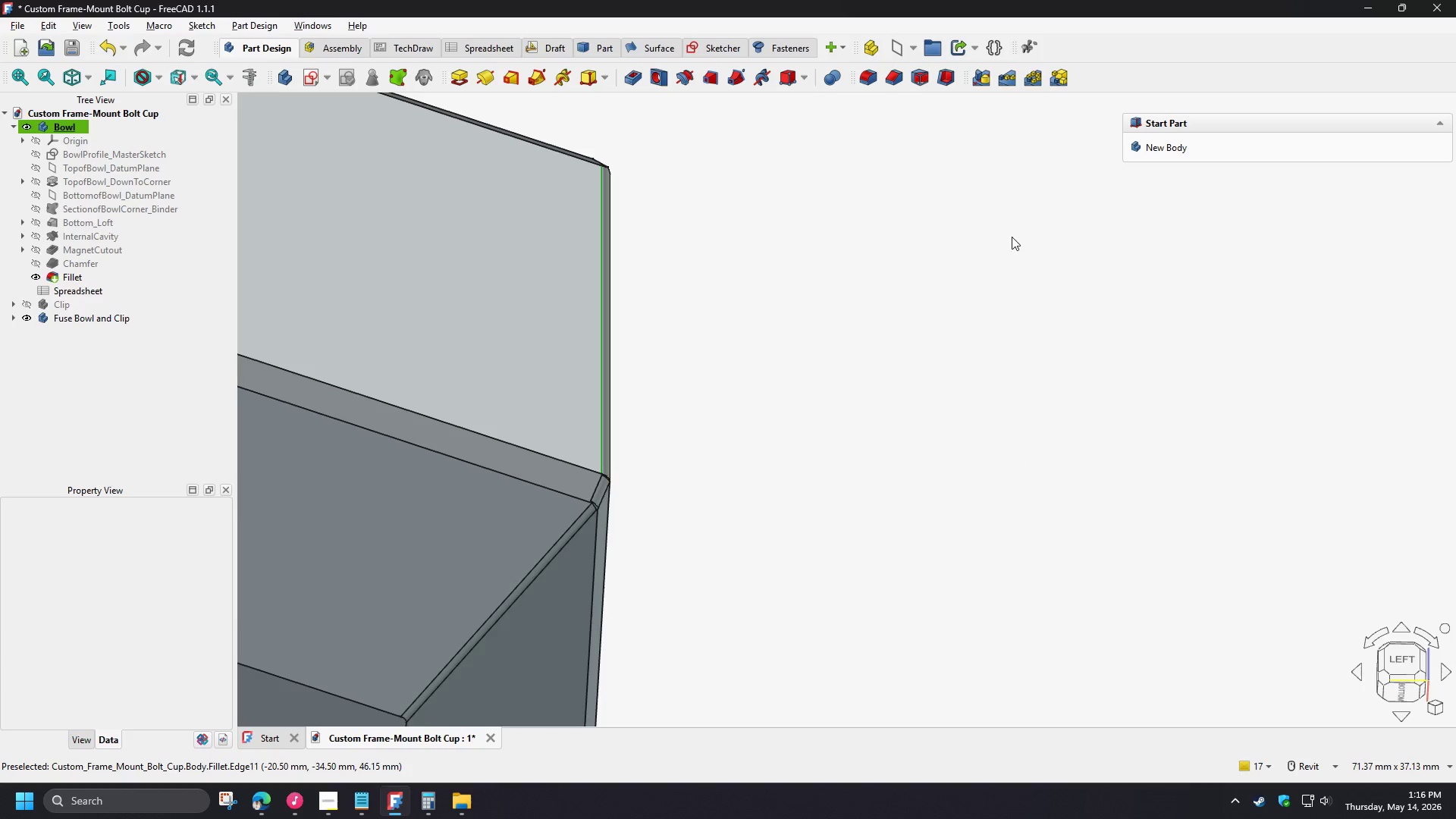 
key(Shift+ShiftLeft)
 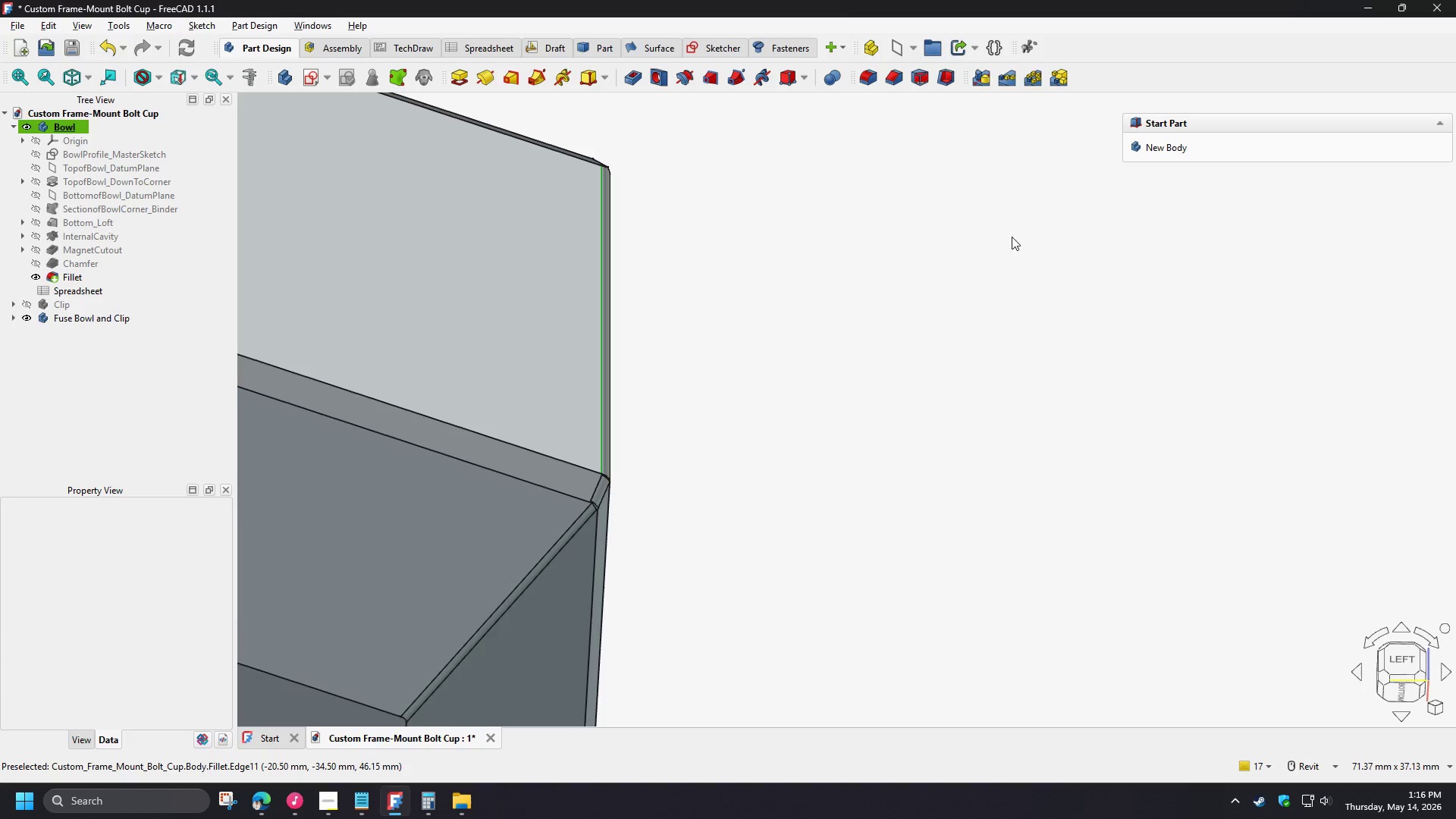 
key(Shift+ShiftLeft)
 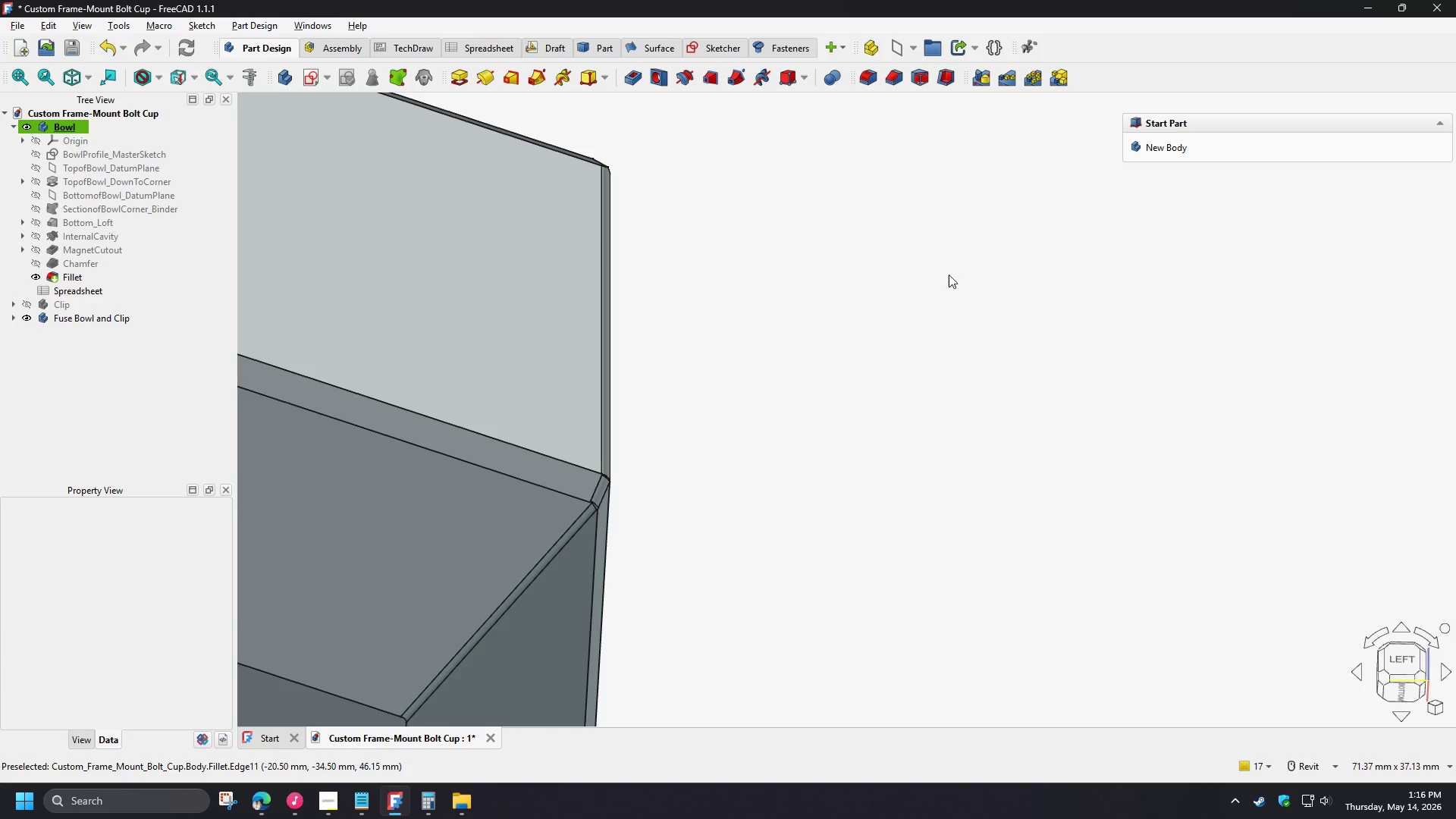 
key(Shift+ShiftLeft)
 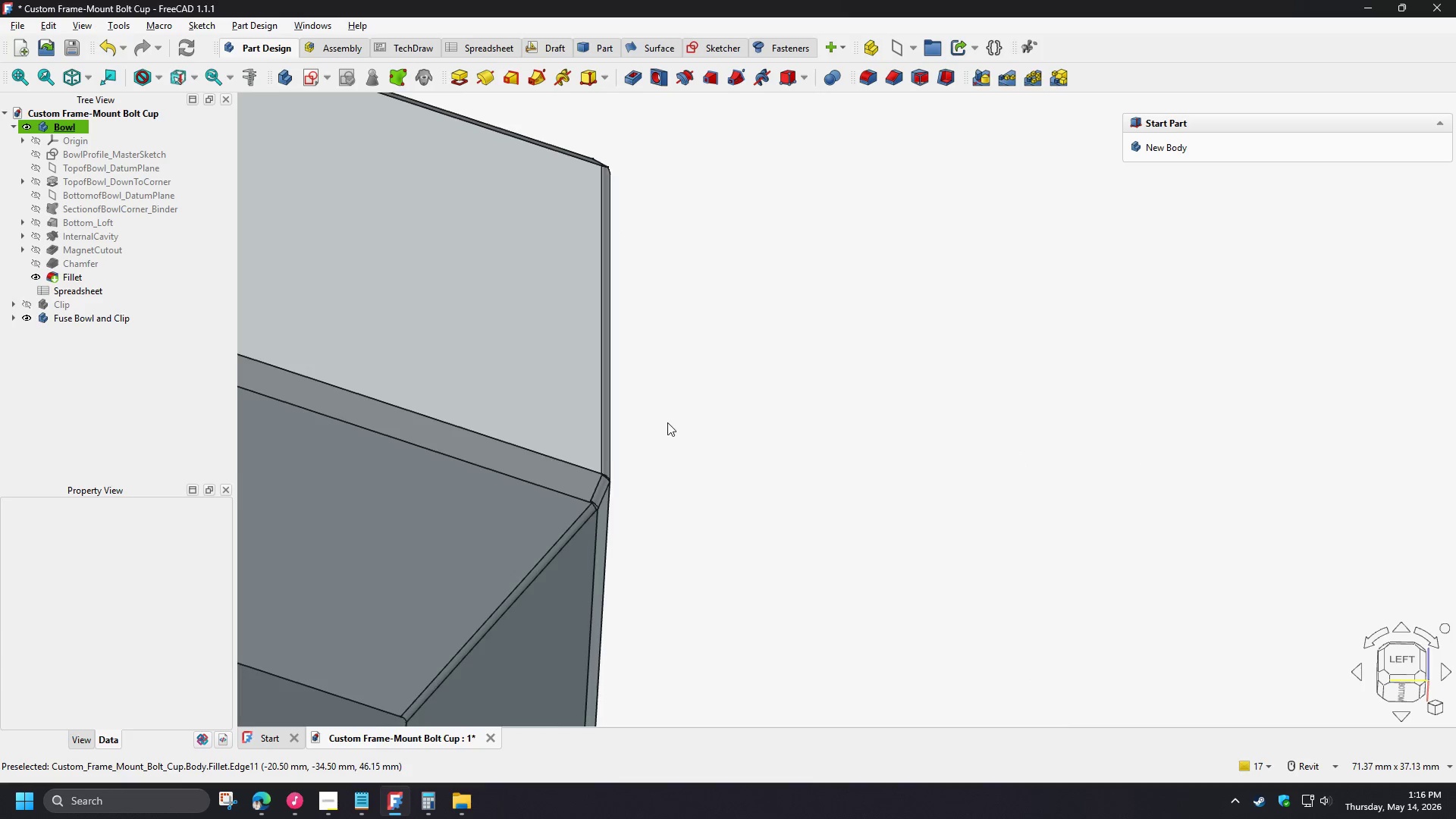 
hold_key(key=ShiftLeft, duration=1.25)
 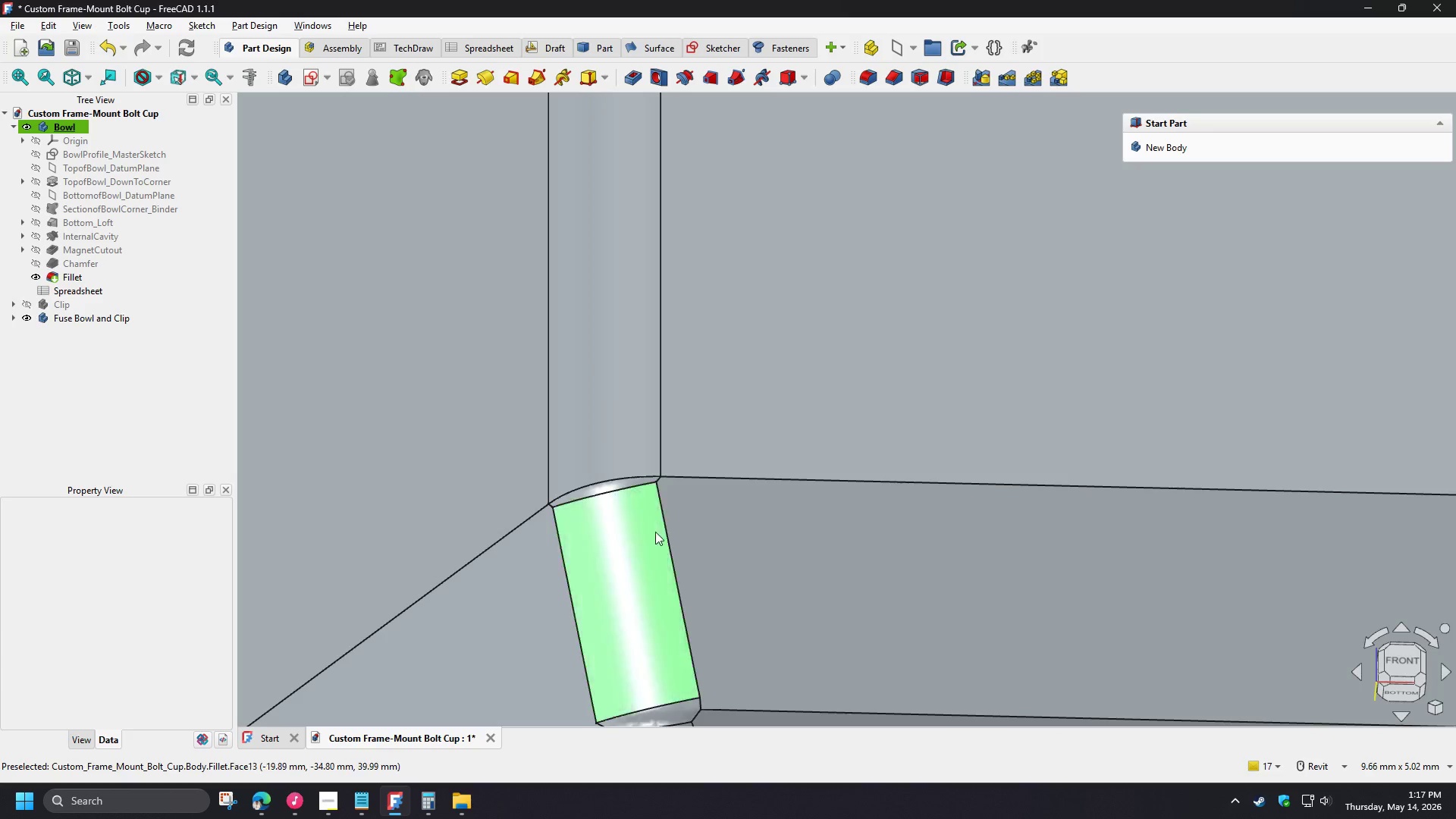 
scroll: coordinate [601, 461], scroll_direction: up, amount: 10.0
 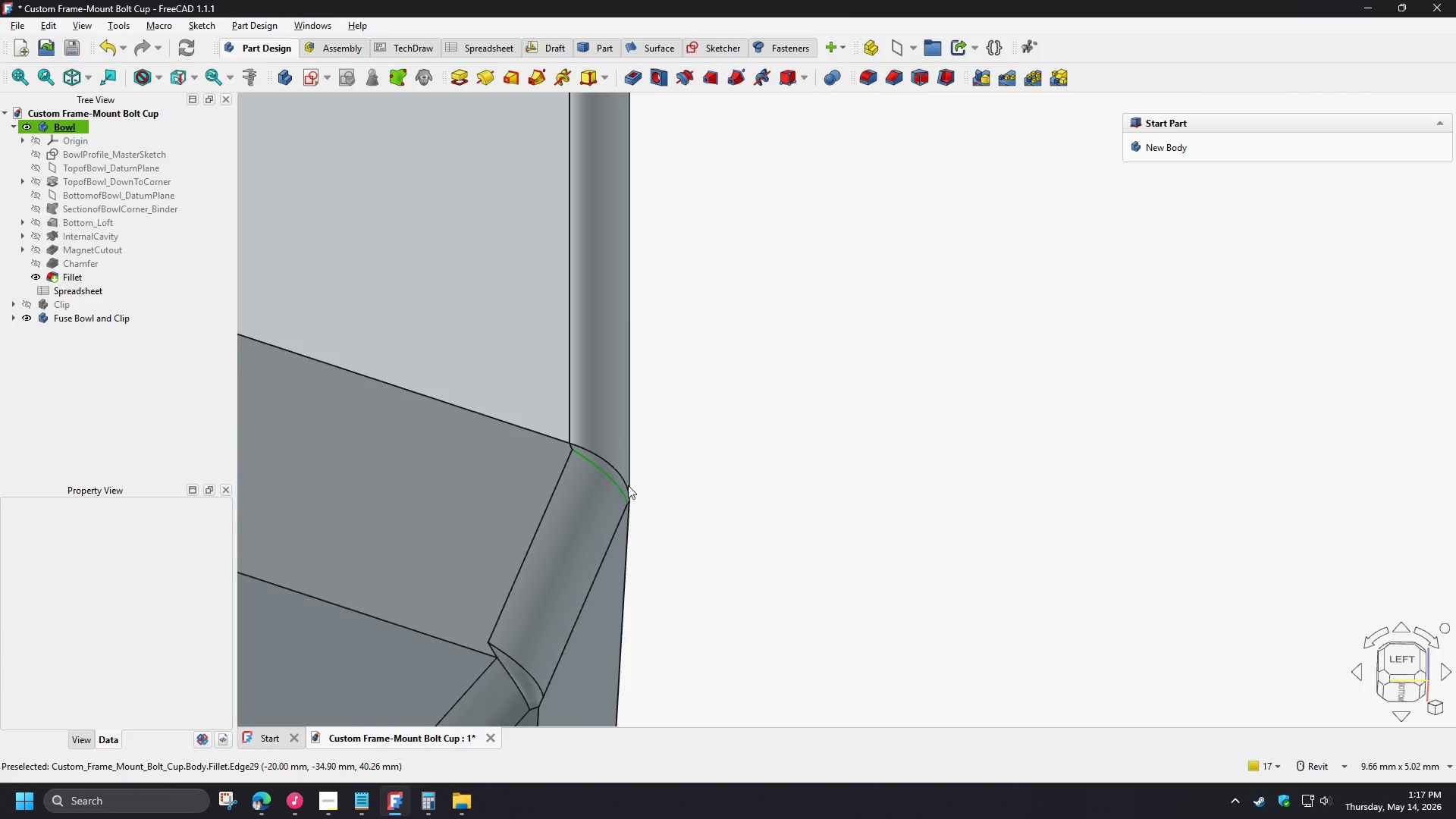 
hold_key(key=ShiftLeft, duration=1.5)
 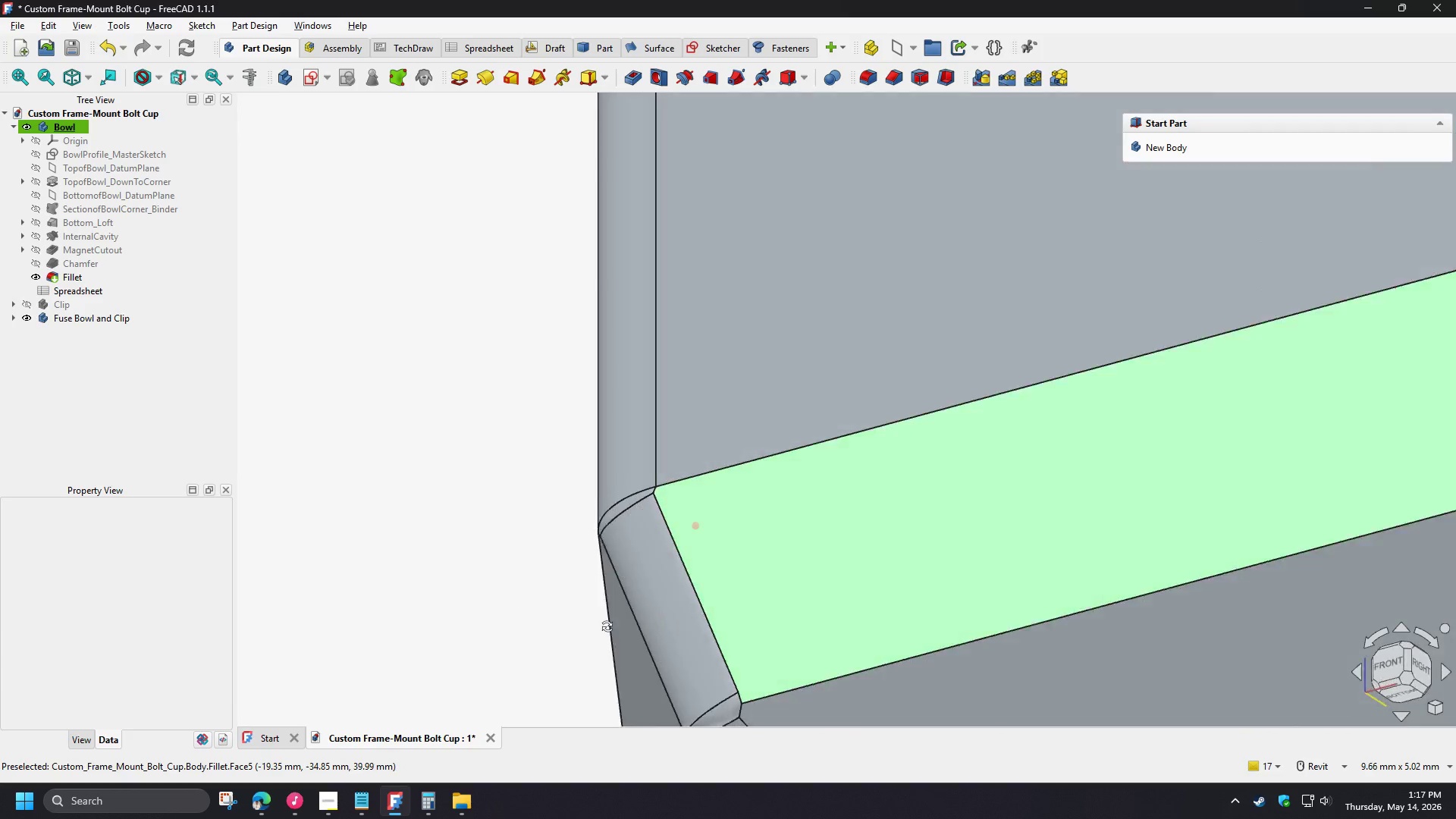 
hold_key(key=ShiftLeft, duration=0.8)
 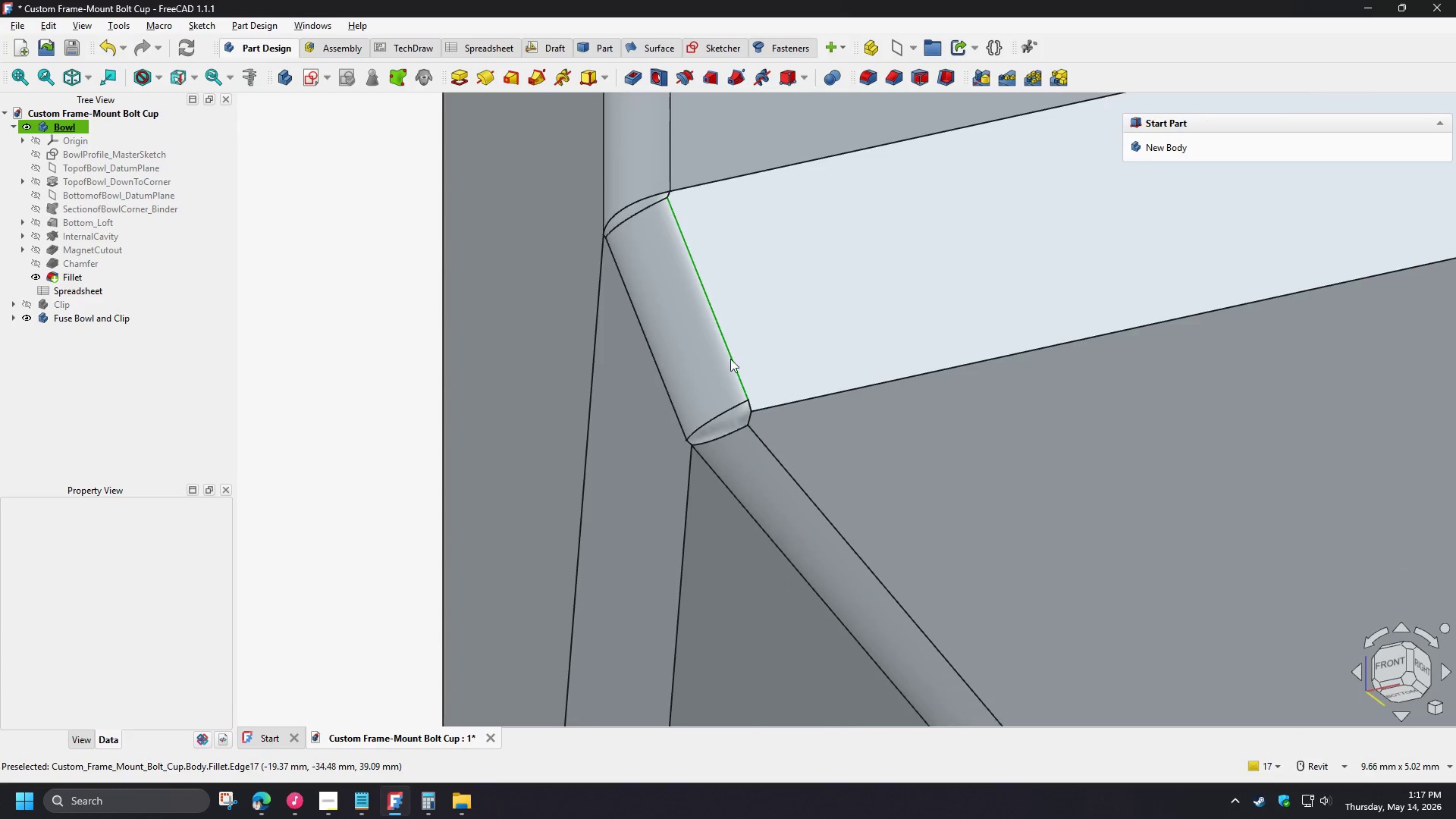 
hold_key(key=ShiftLeft, duration=1.5)
 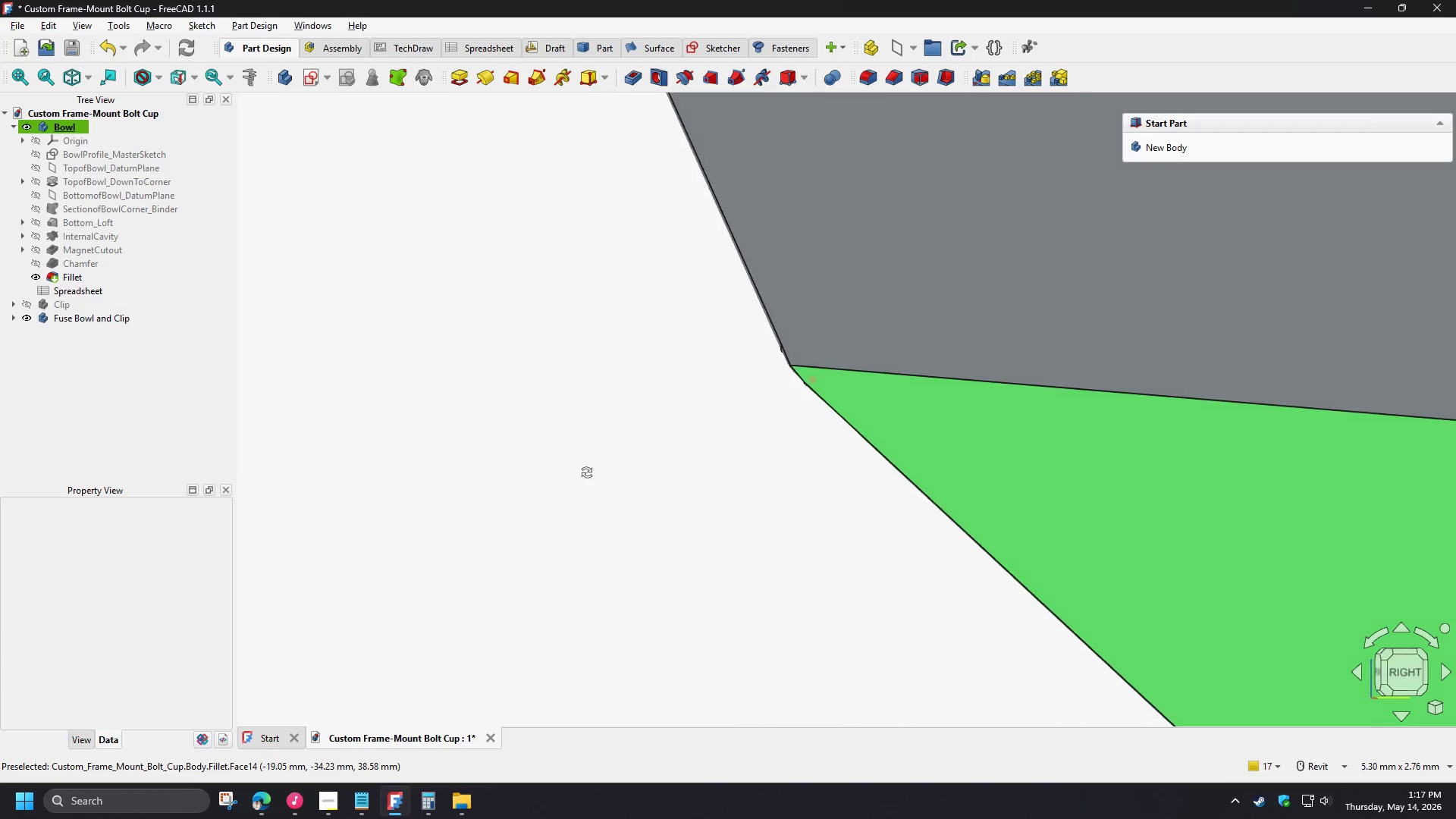 
scroll: coordinate [743, 432], scroll_direction: up, amount: 3.0
 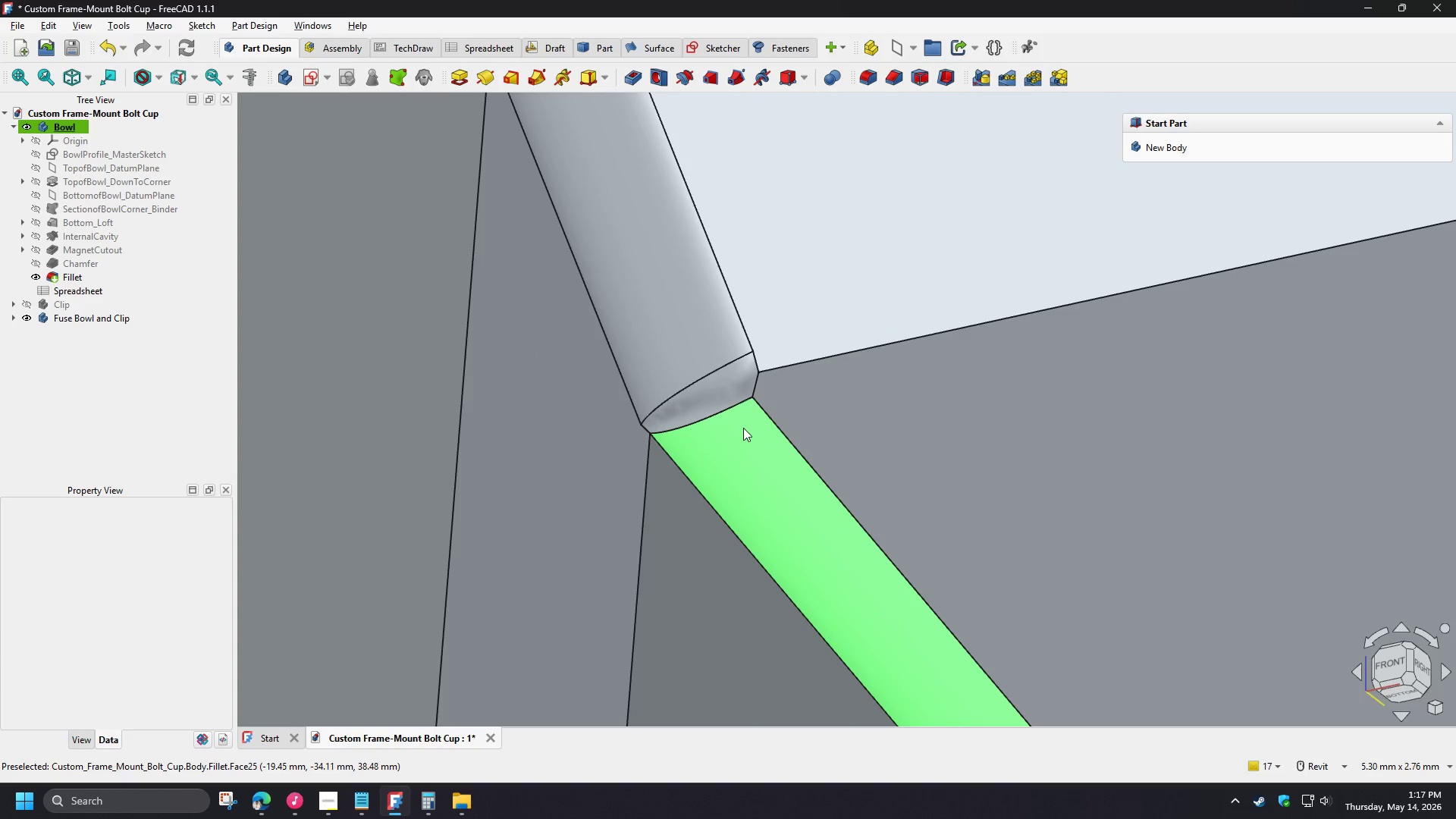 
hold_key(key=ShiftLeft, duration=1.5)
 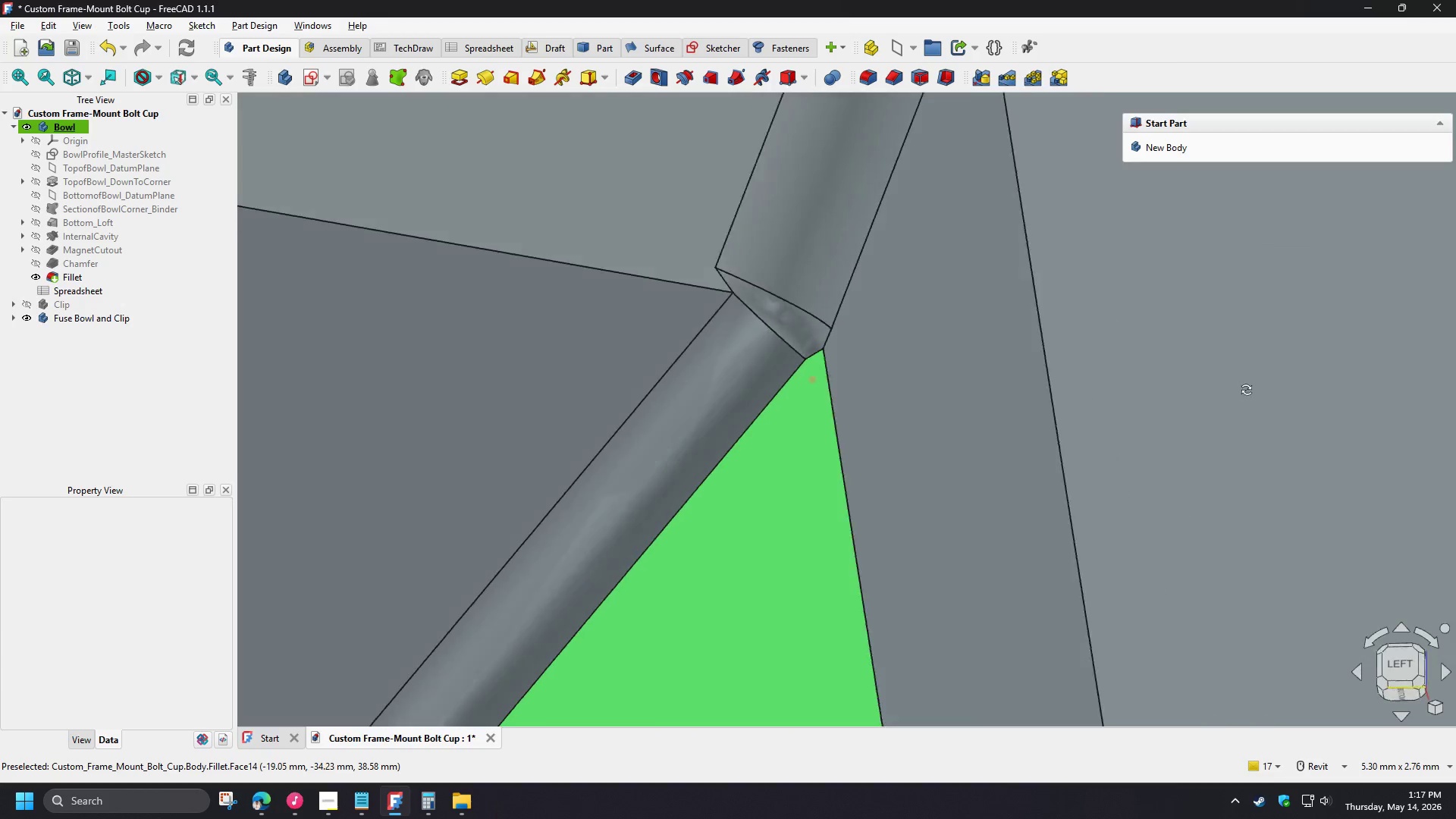 
hold_key(key=ShiftLeft, duration=1.52)
 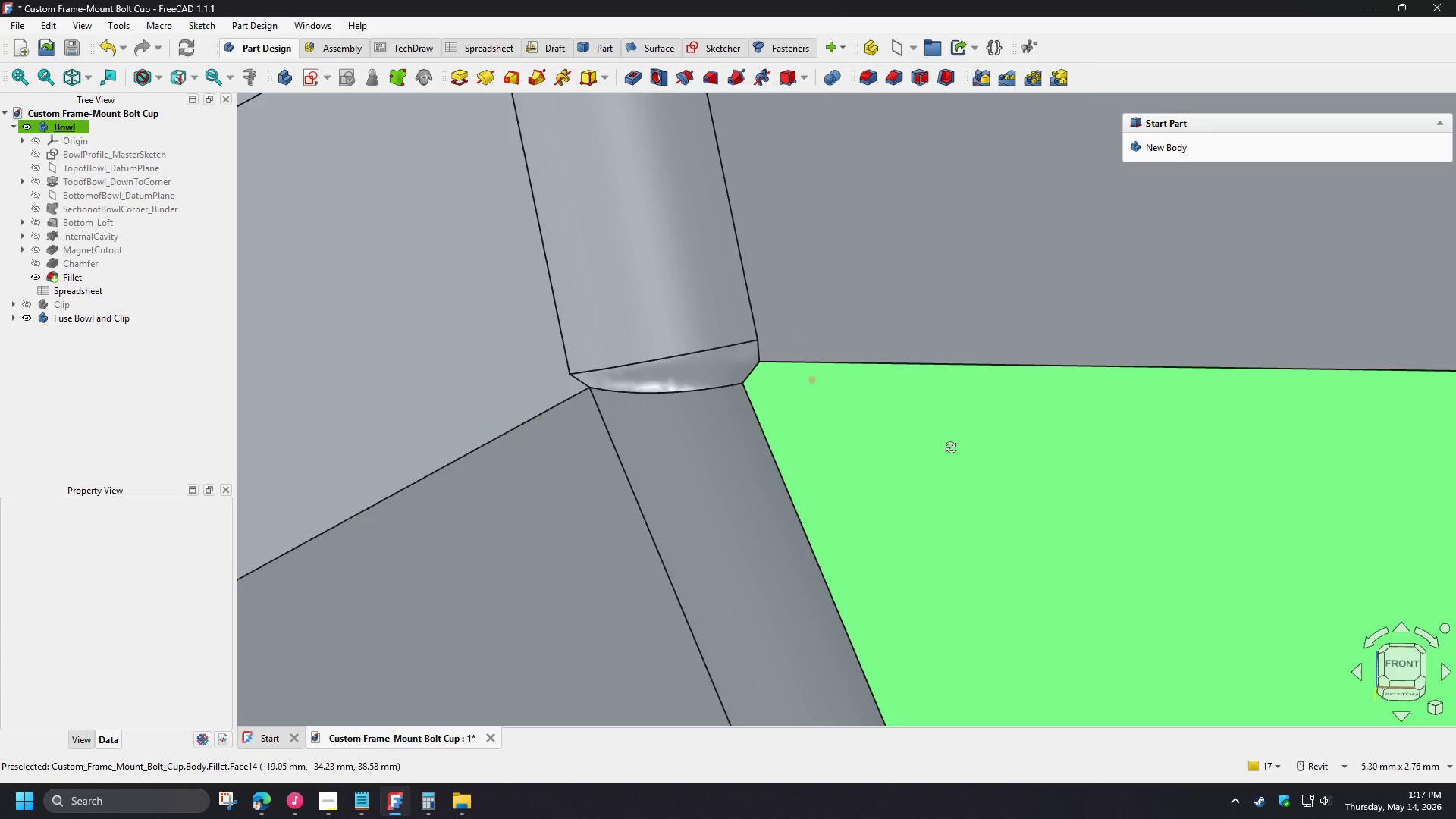 
hold_key(key=ShiftLeft, duration=0.86)
 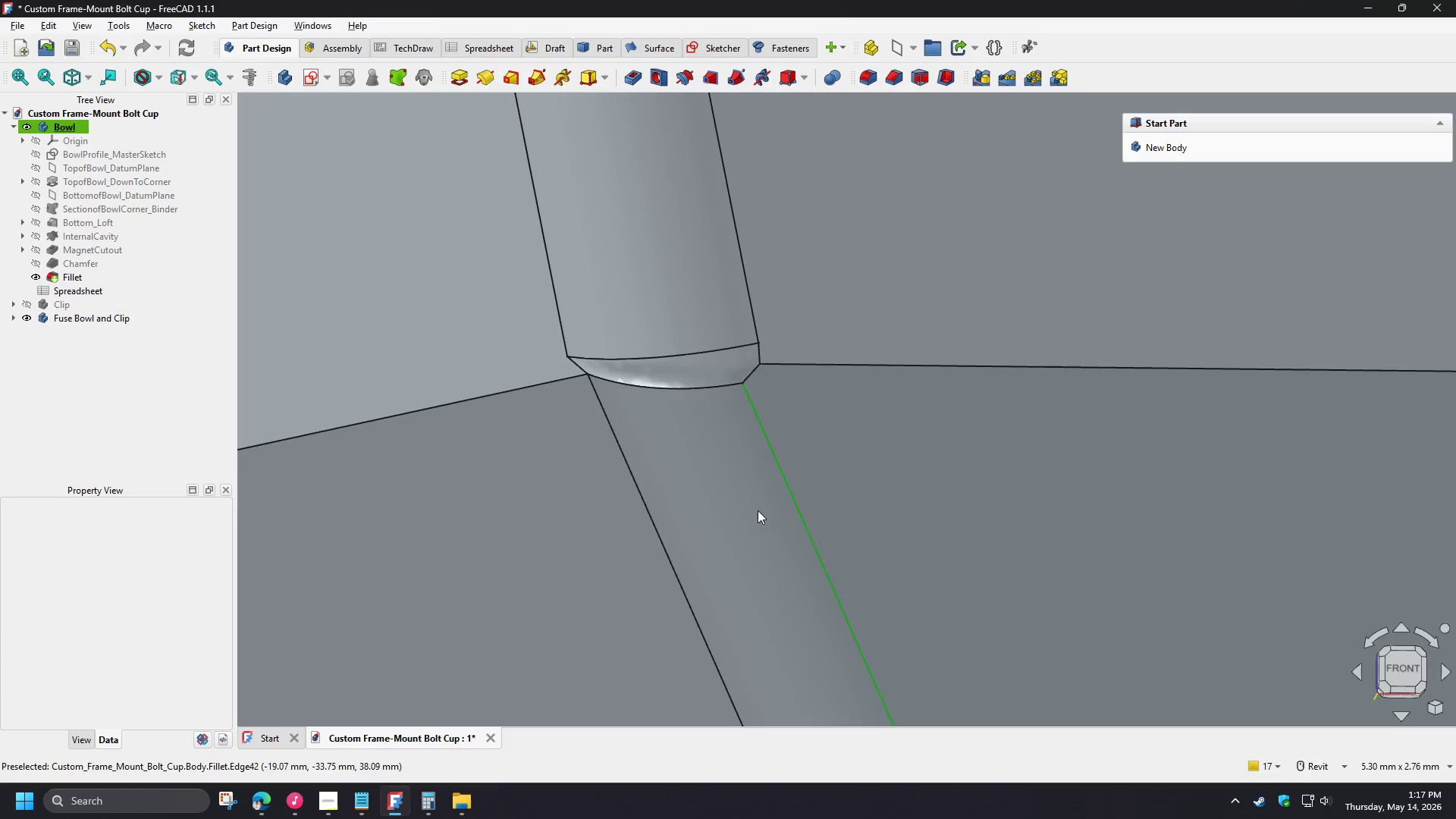 
hold_key(key=ShiftLeft, duration=1.53)
 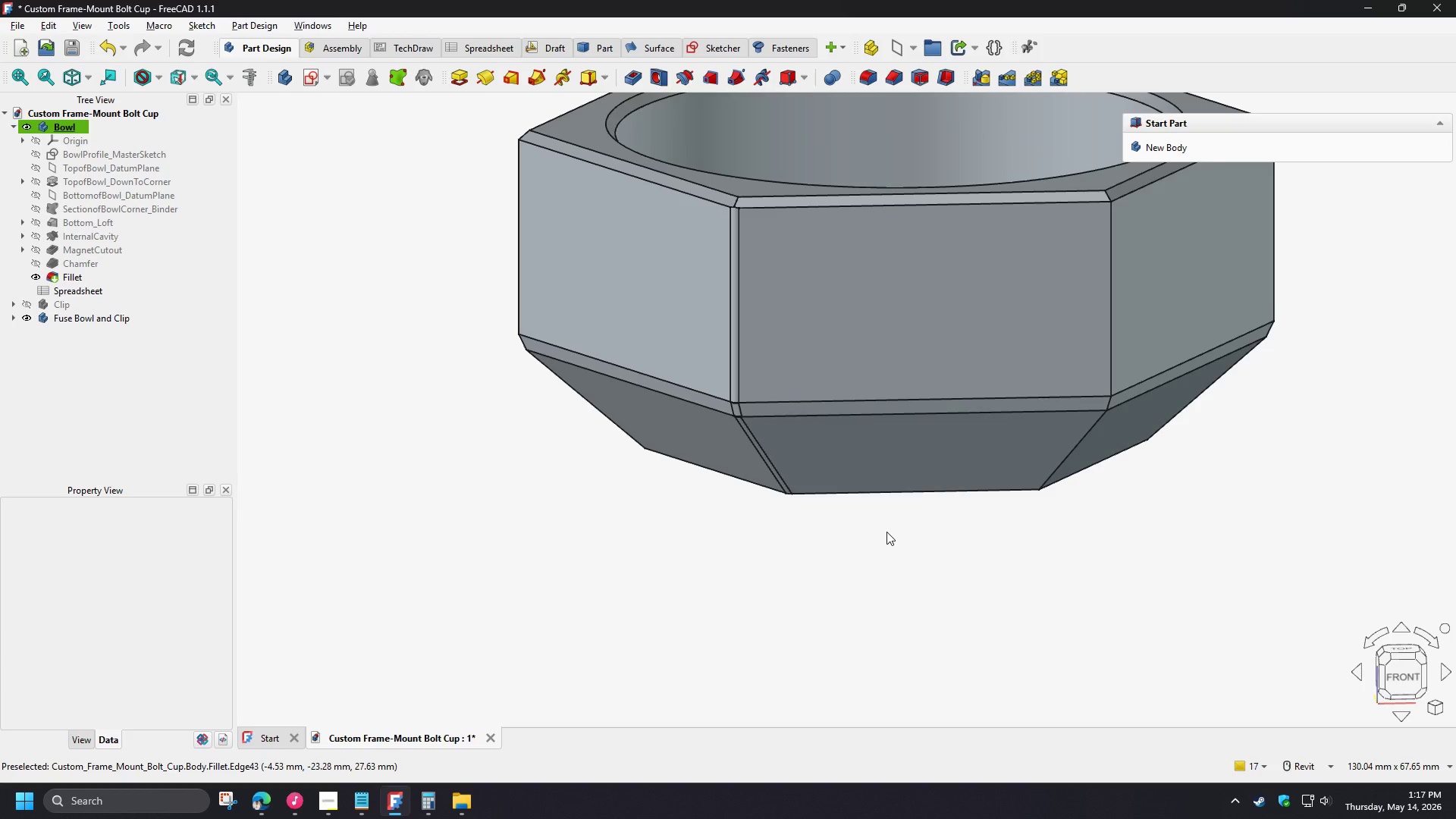 
scroll: coordinate [749, 413], scroll_direction: down, amount: 16.0
 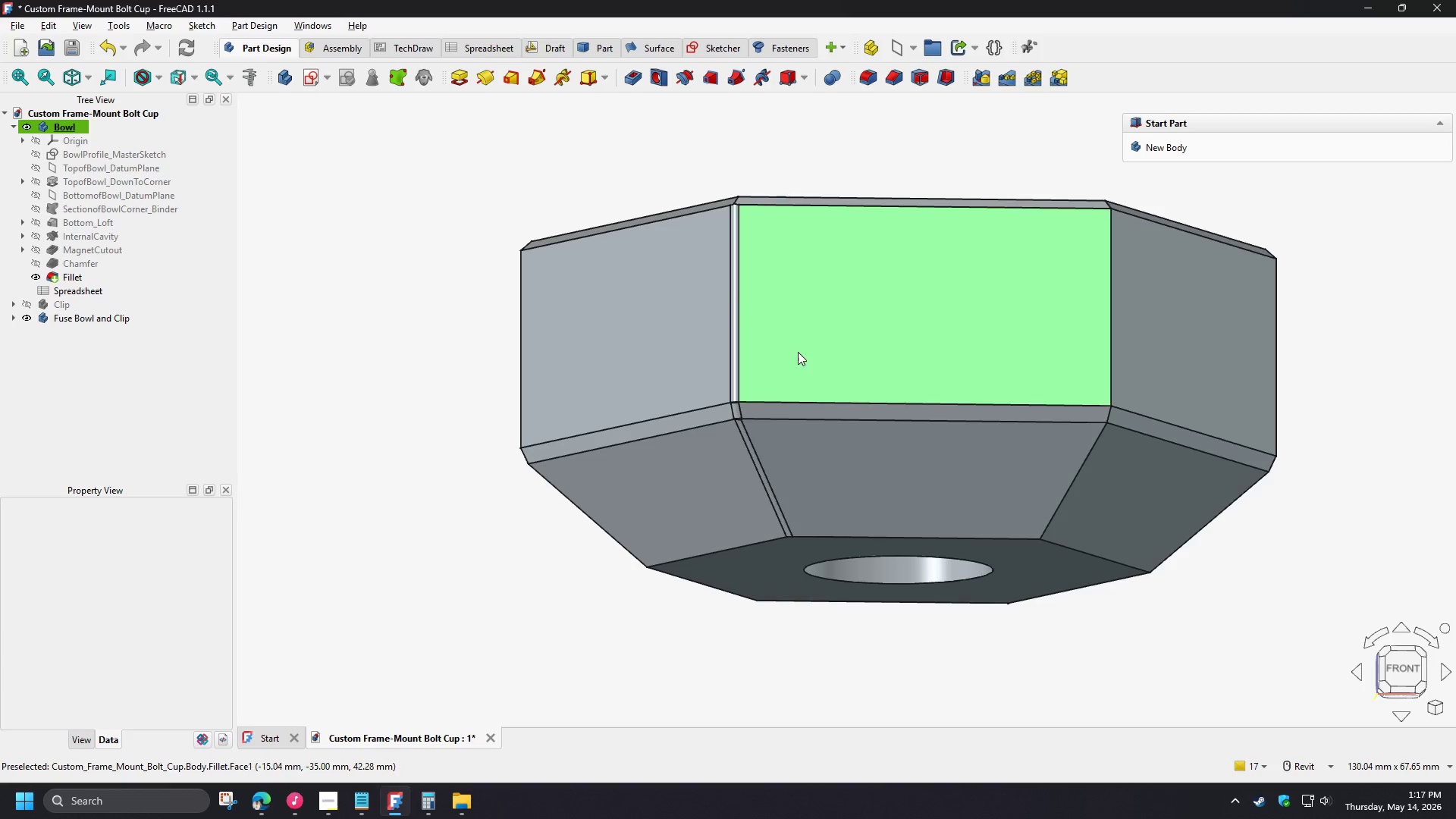 
key(Shift+ShiftLeft)
 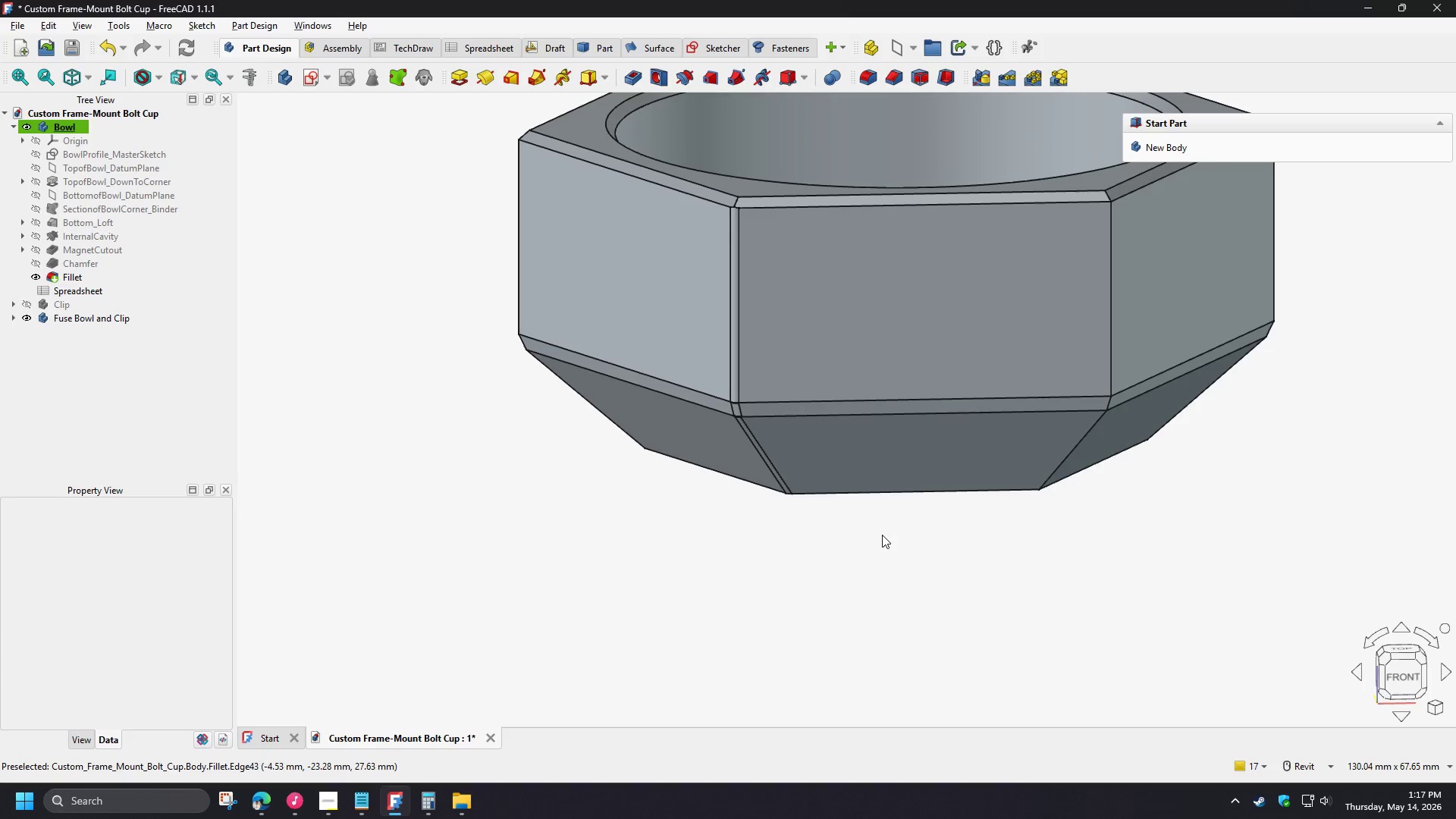 
left_click([882, 535])
 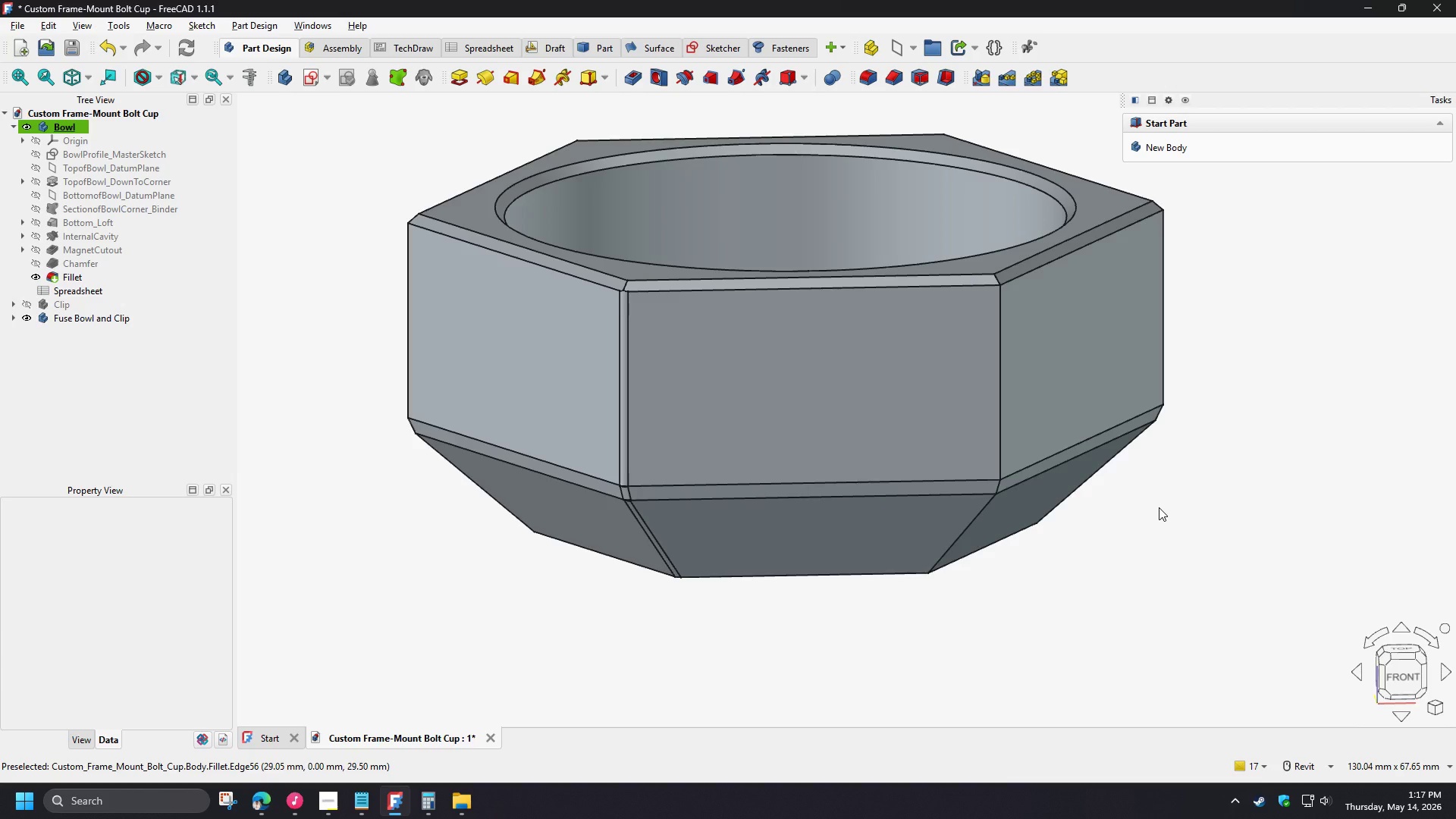 
wait(16.14)
 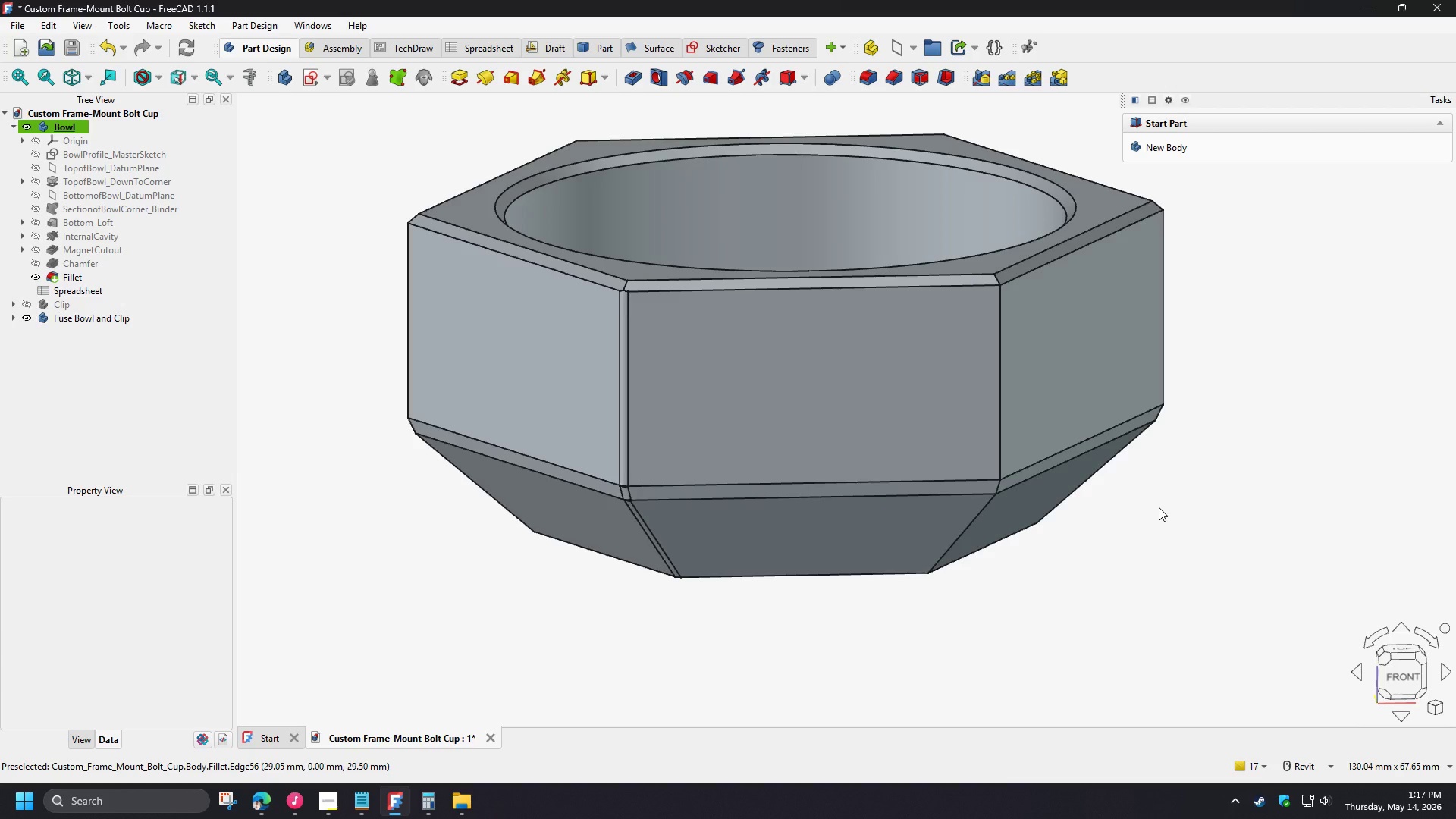 
double_click([95, 279])
 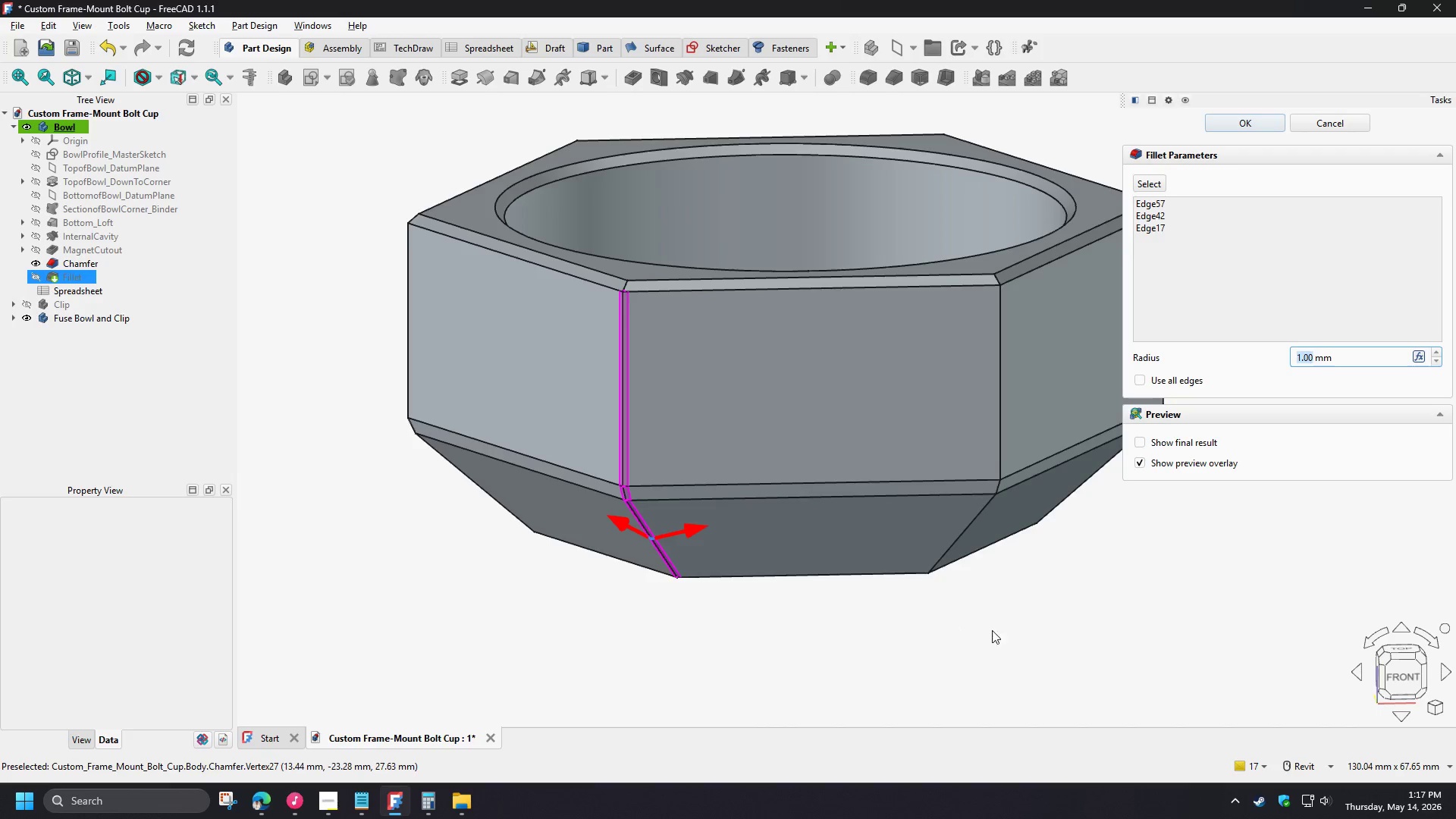 
left_click([1203, 274])
 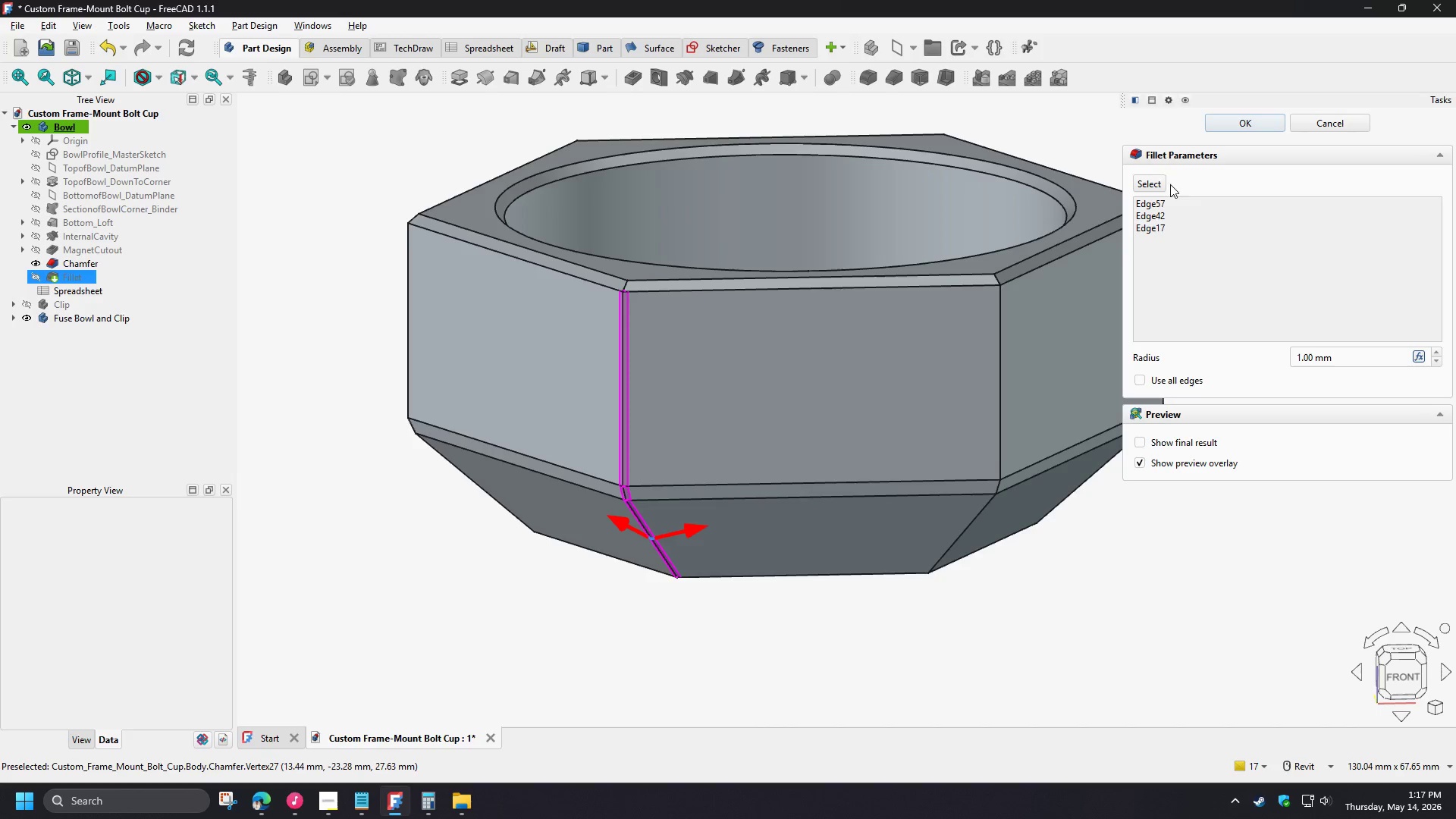 
left_click([1161, 178])
 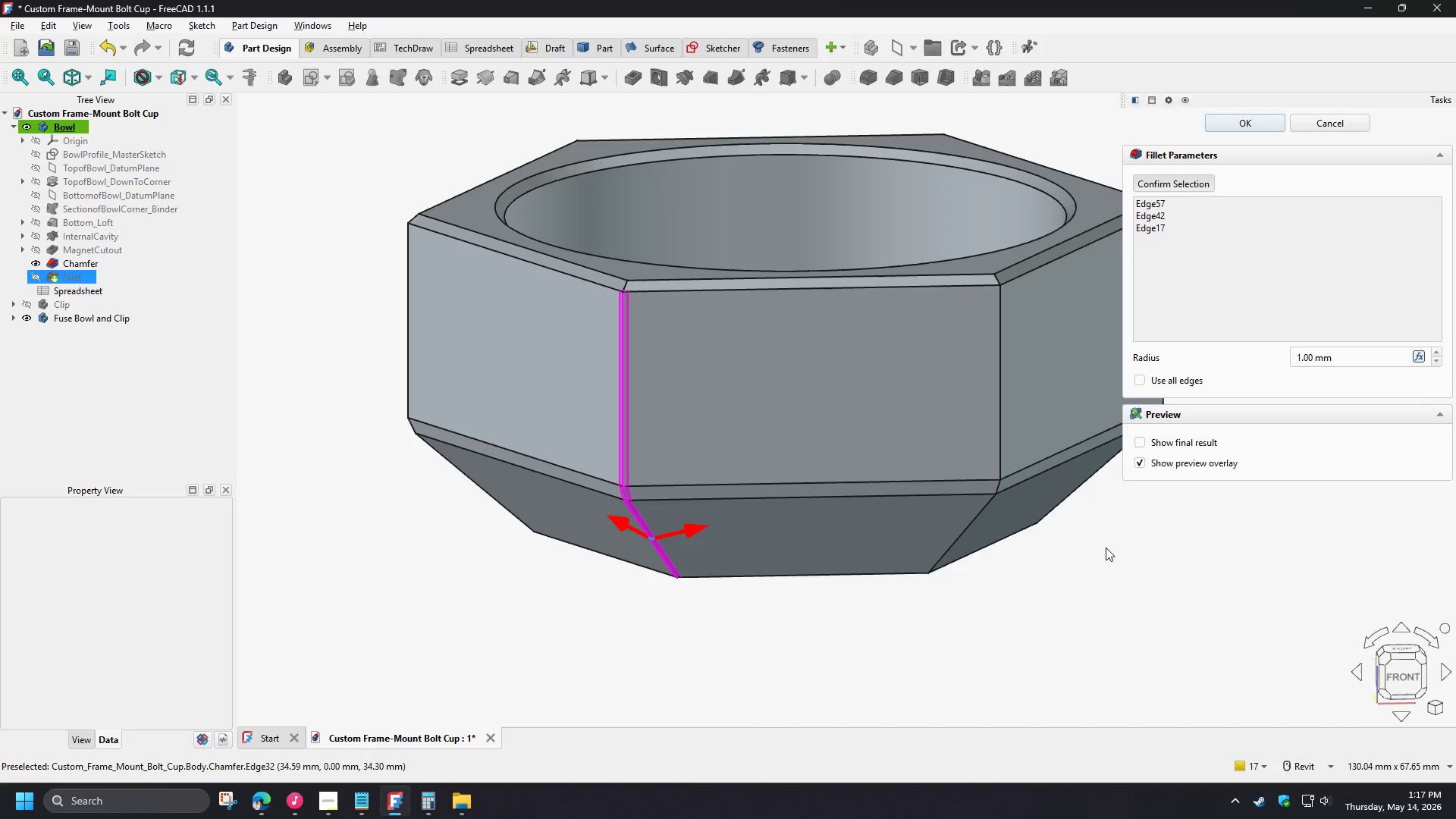 
left_click([1102, 567])
 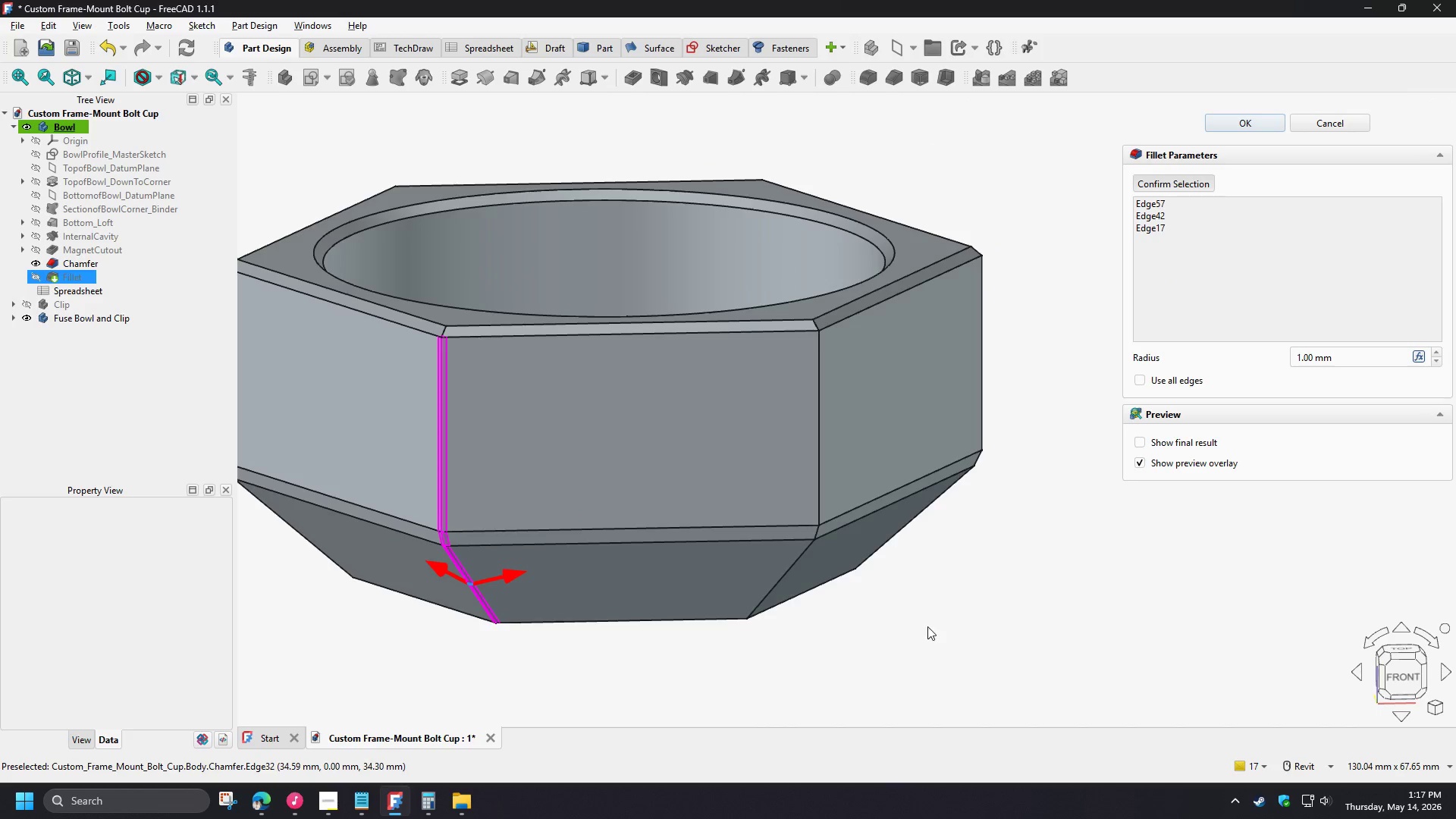 
type(v3)
 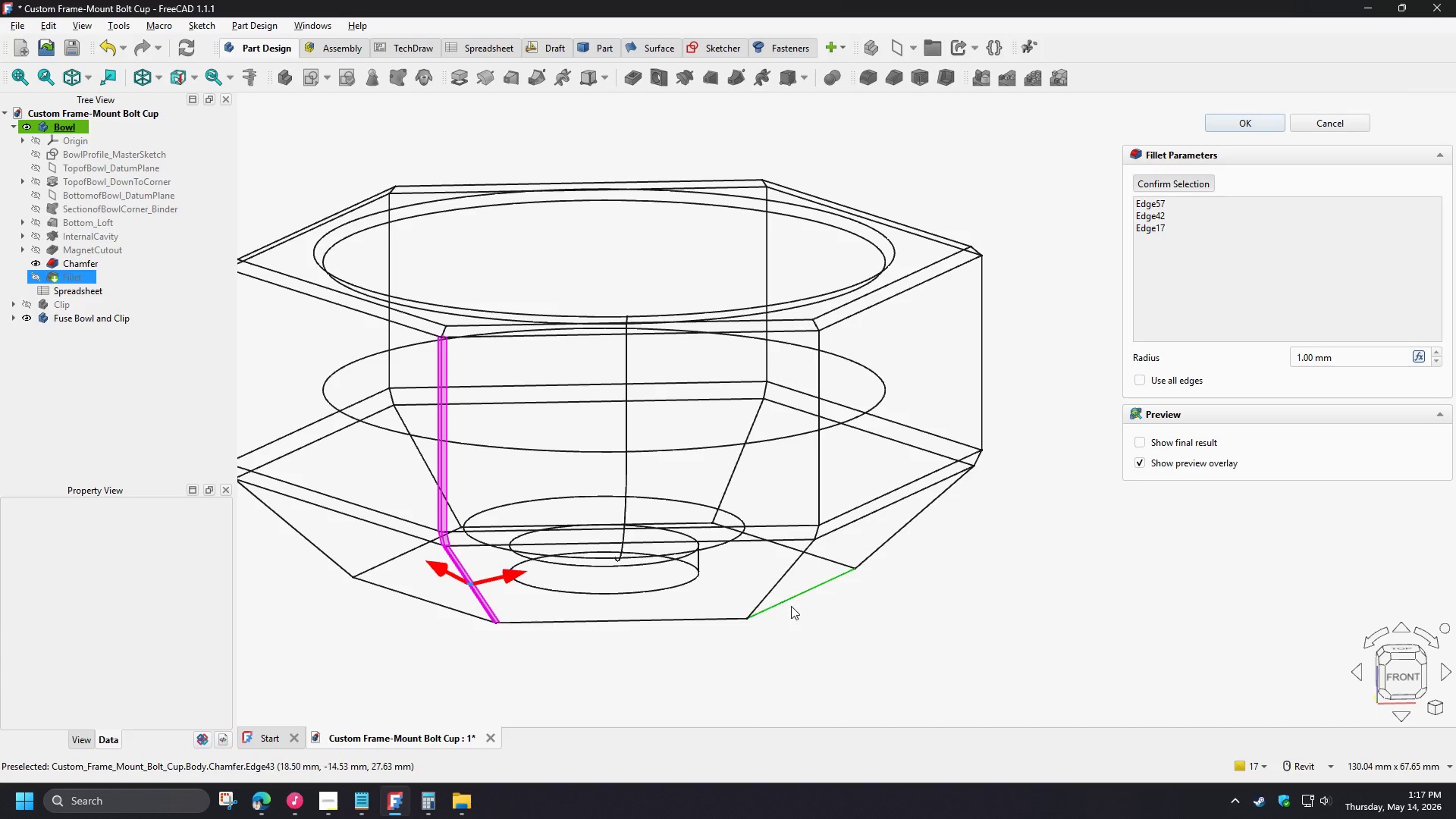 
left_click([758, 595])
 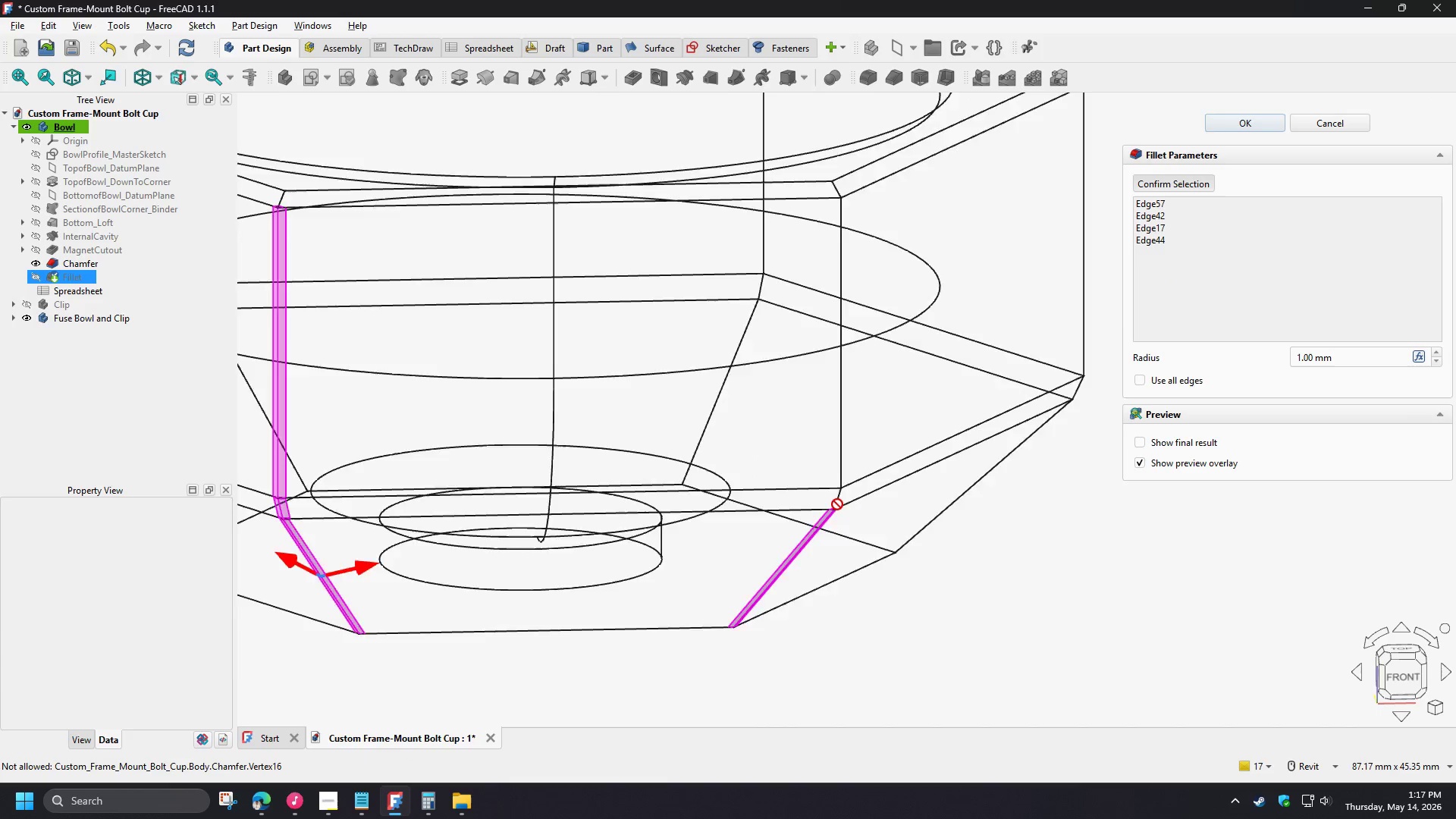 
scroll: coordinate [837, 504], scroll_direction: up, amount: 5.0
 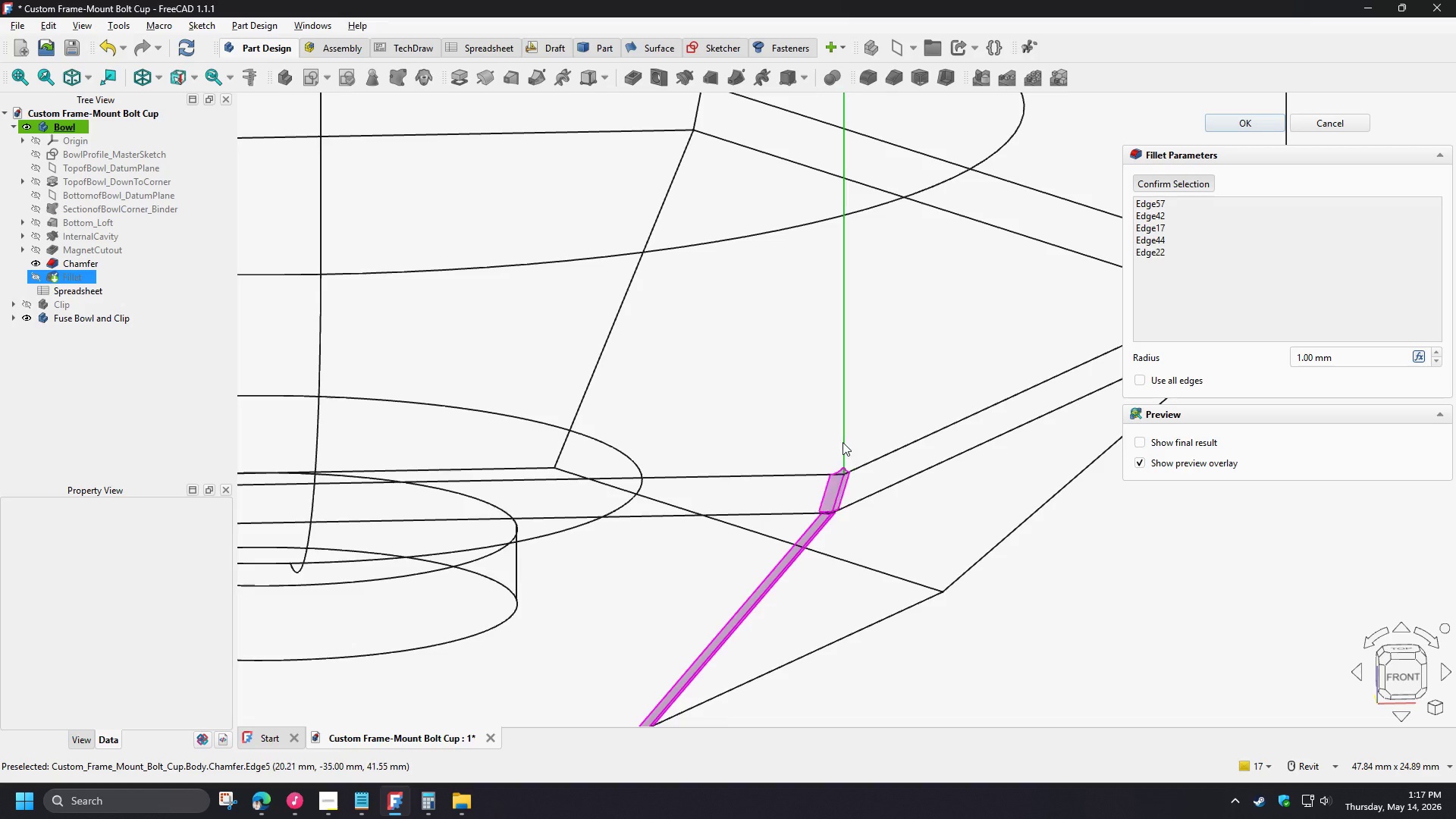 
double_click([842, 441])
 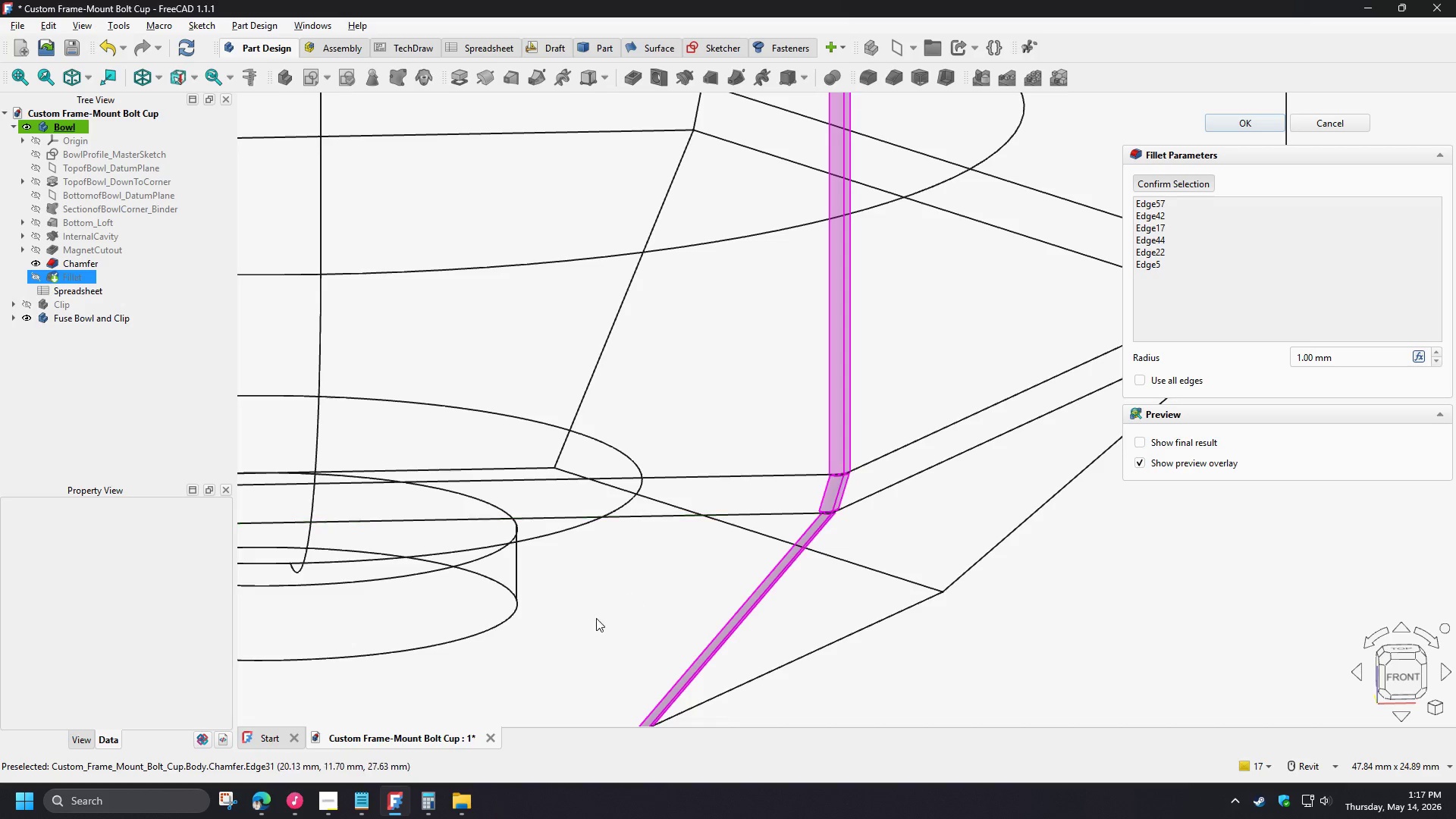 
scroll: coordinate [503, 648], scroll_direction: down, amount: 4.0
 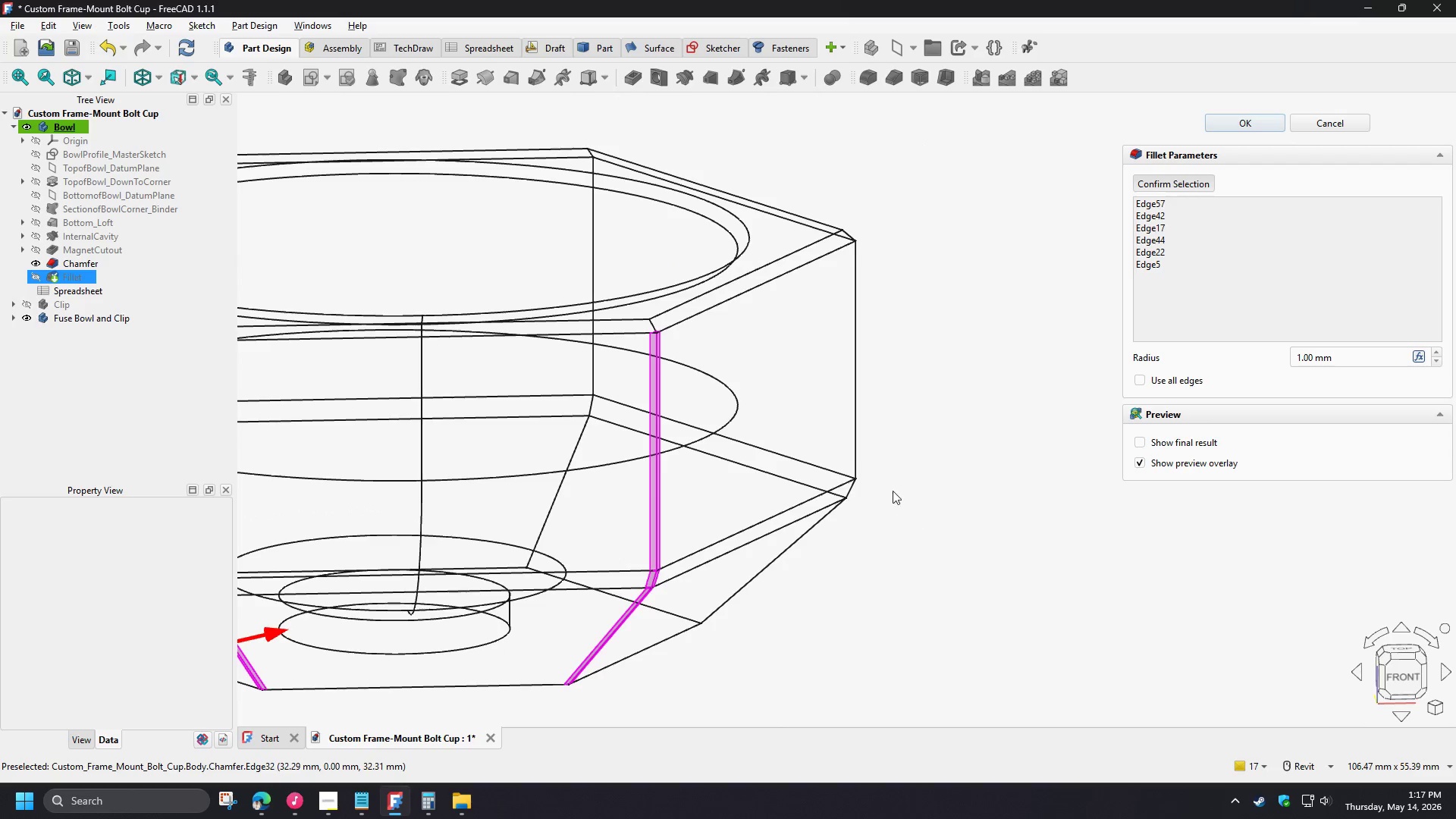 
scroll: coordinate [877, 472], scroll_direction: up, amount: 3.0
 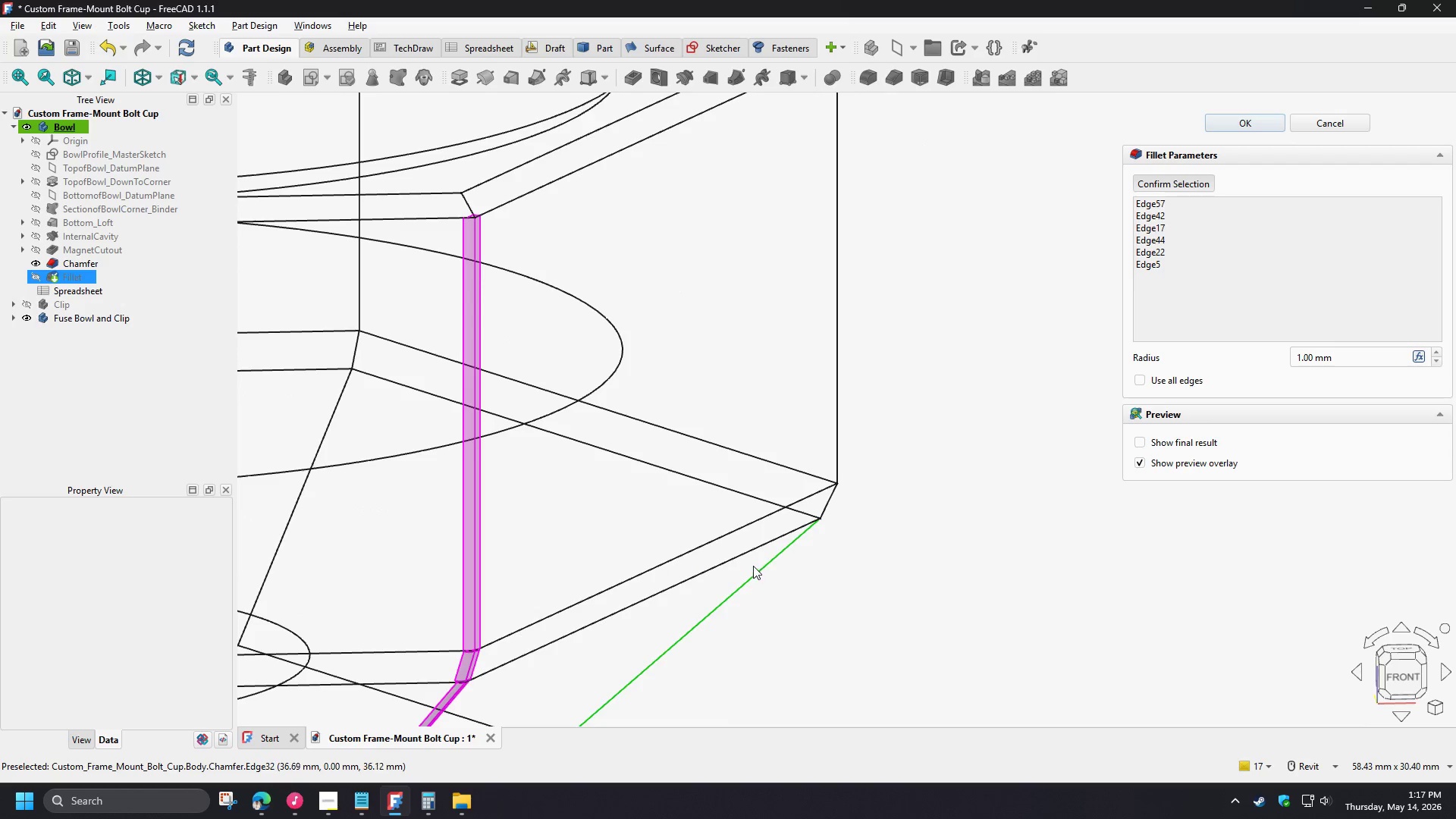 
left_click([753, 566])
 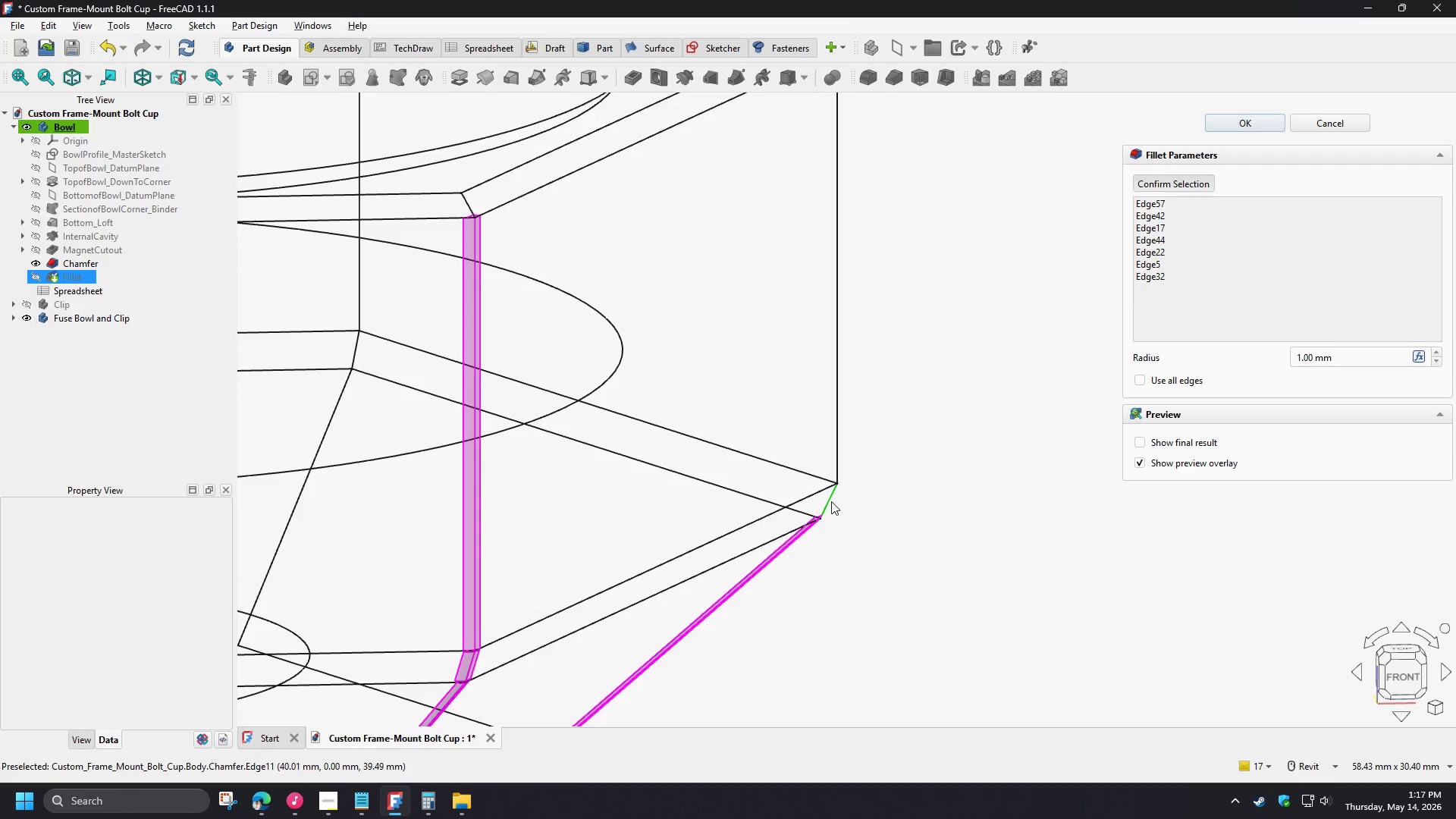 
left_click([831, 501])
 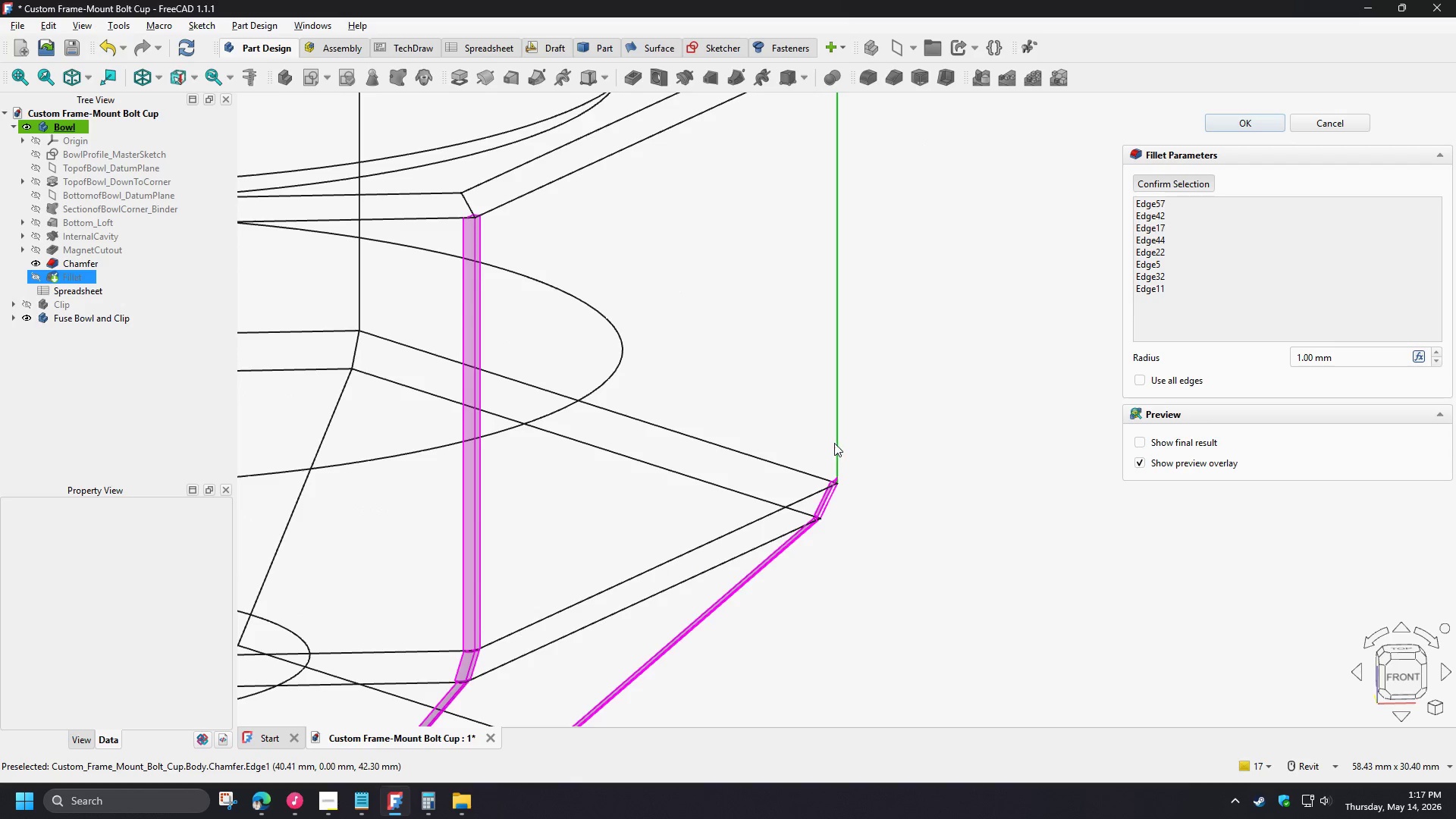 
left_click([834, 443])
 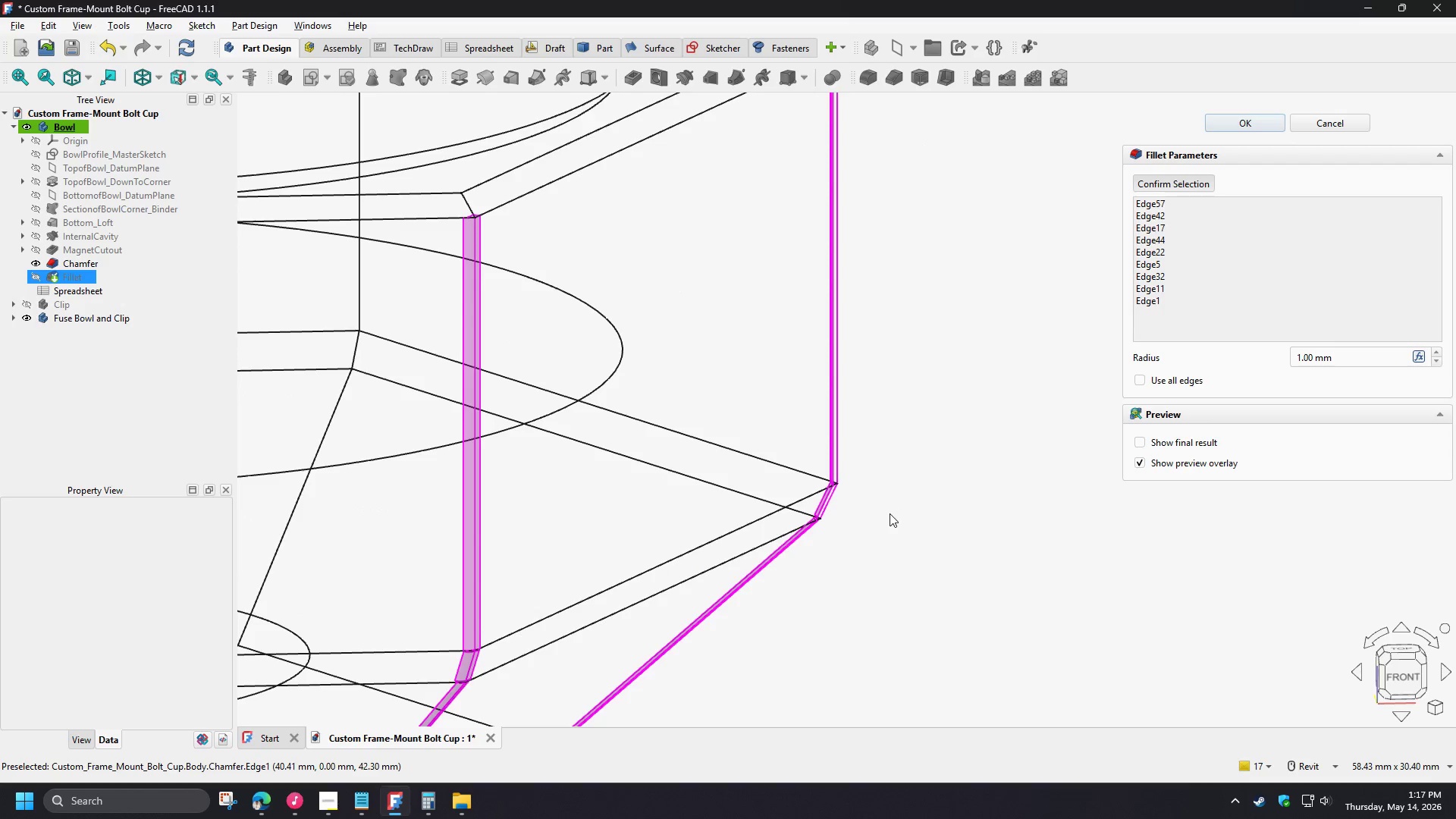 
scroll: coordinate [899, 522], scroll_direction: down, amount: 3.0
 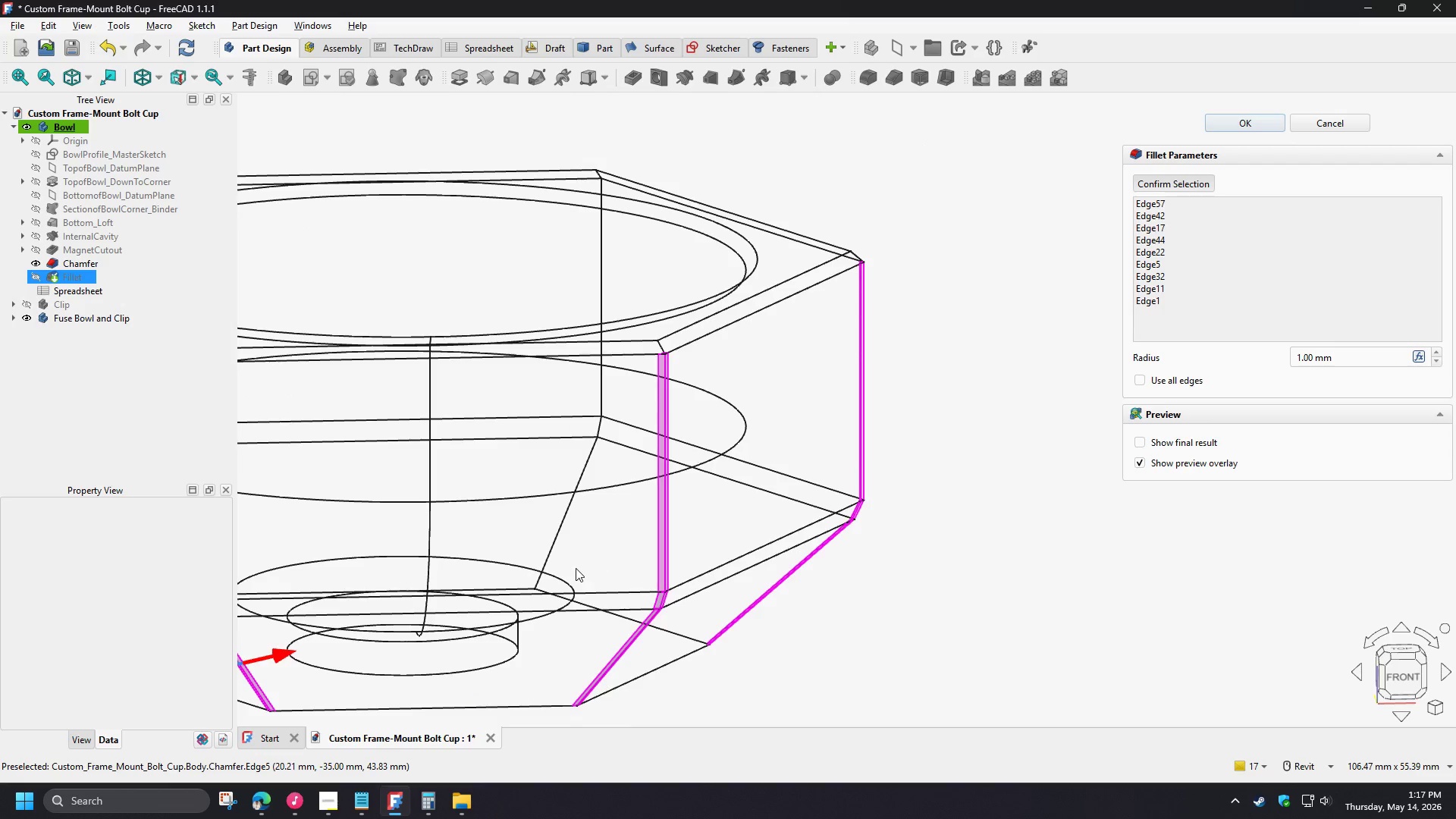 
left_click([553, 526])
 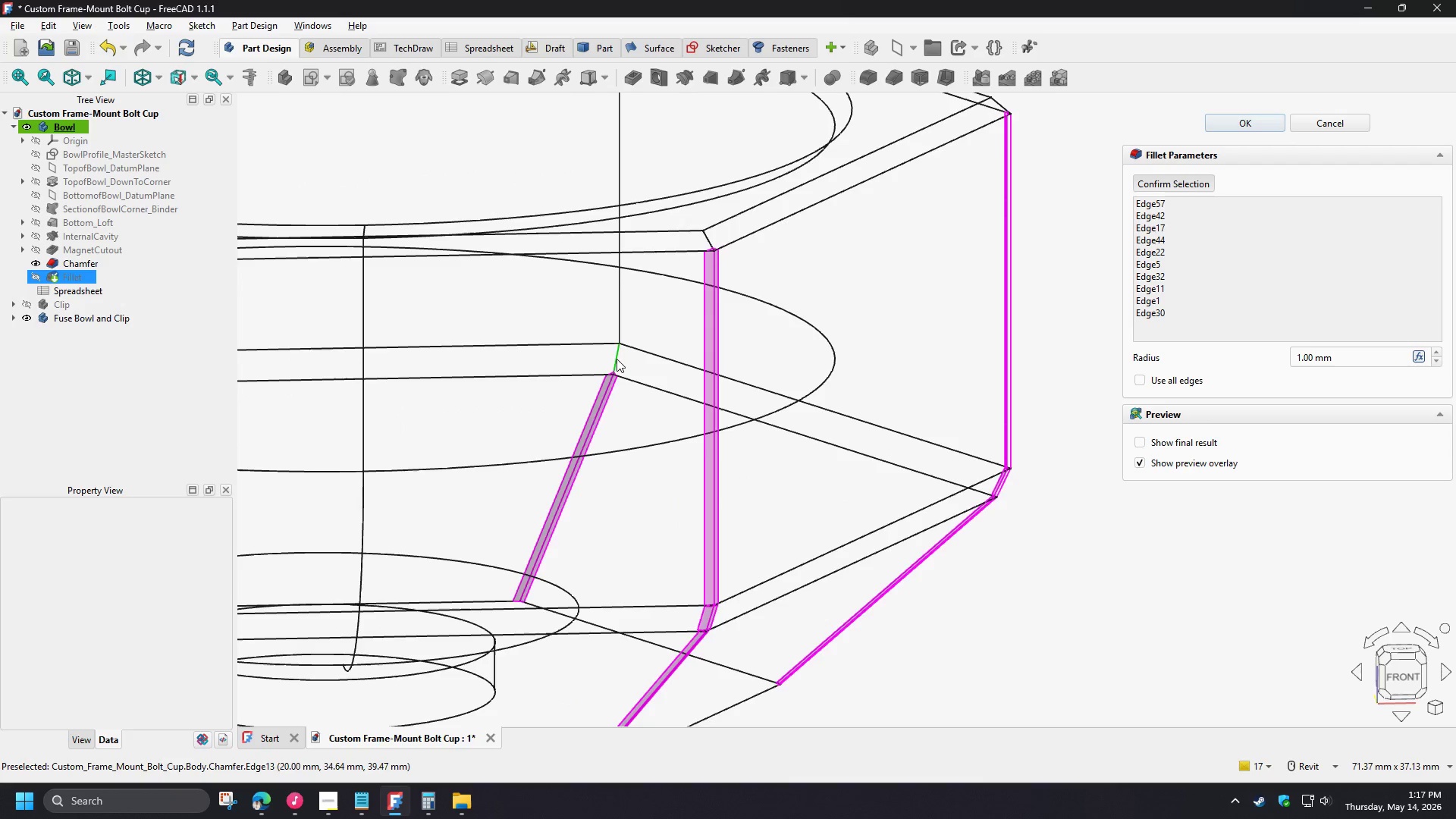 
scroll: coordinate [565, 563], scroll_direction: up, amount: 2.0
 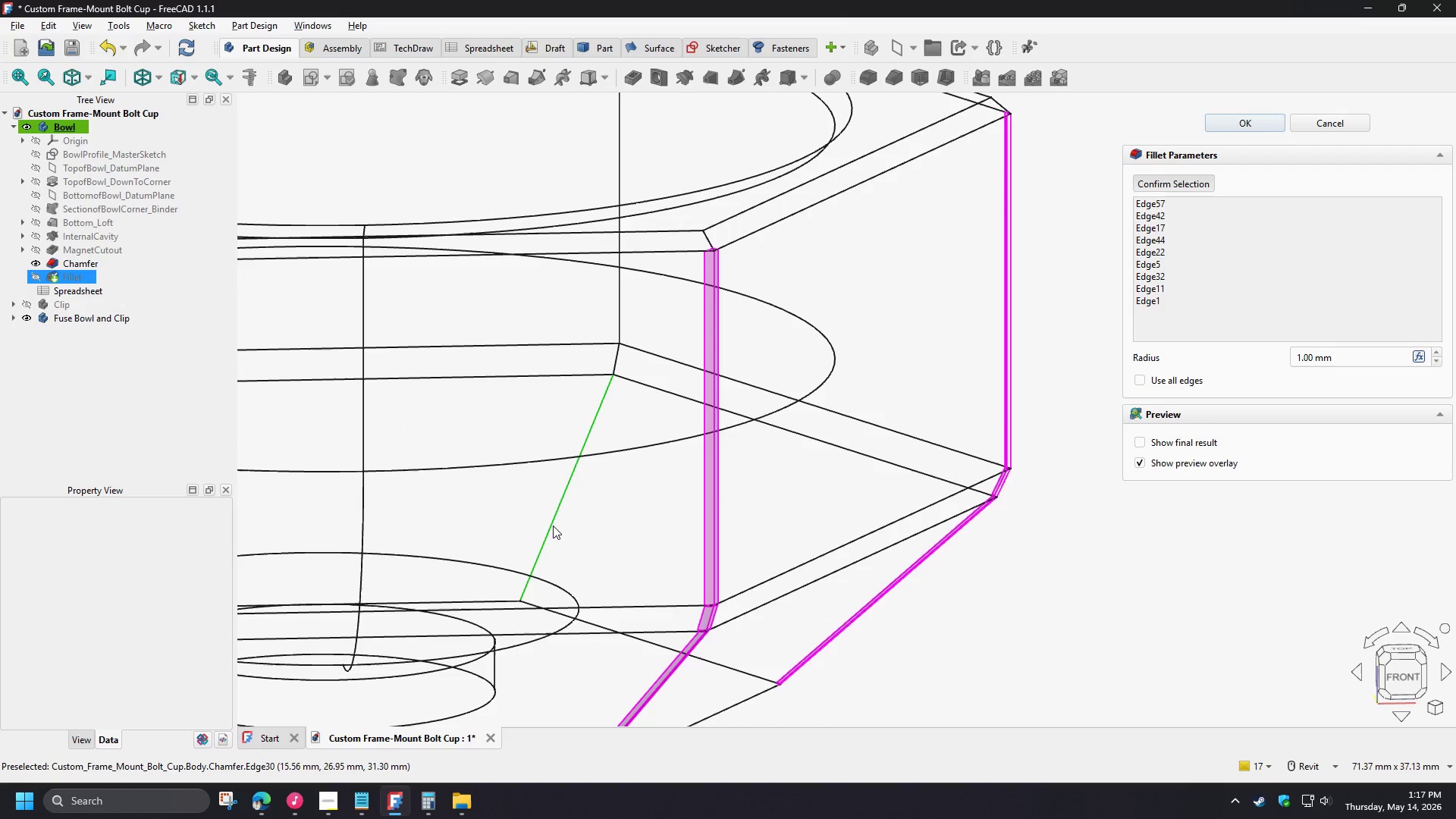 
left_click([615, 357])
 